 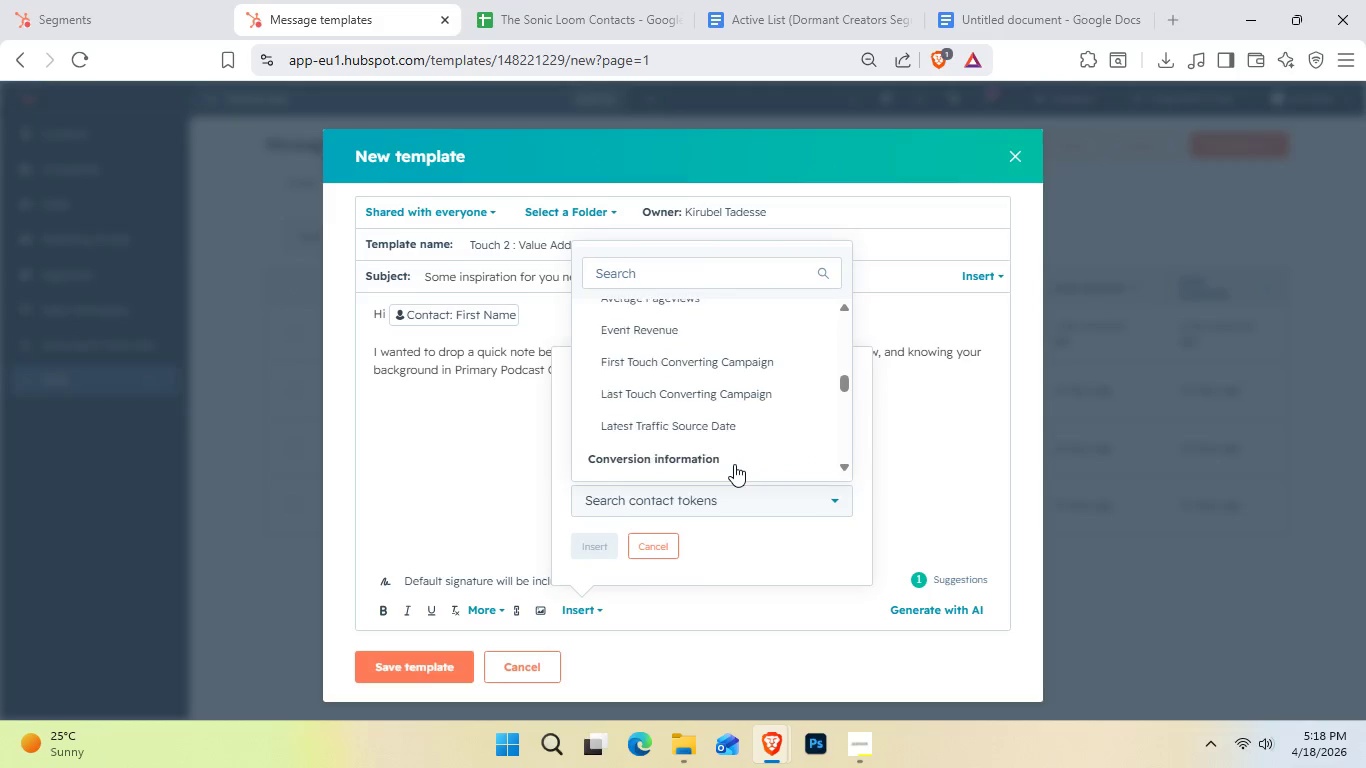 
scroll: coordinate [739, 440], scroll_direction: down, amount: 1.0
 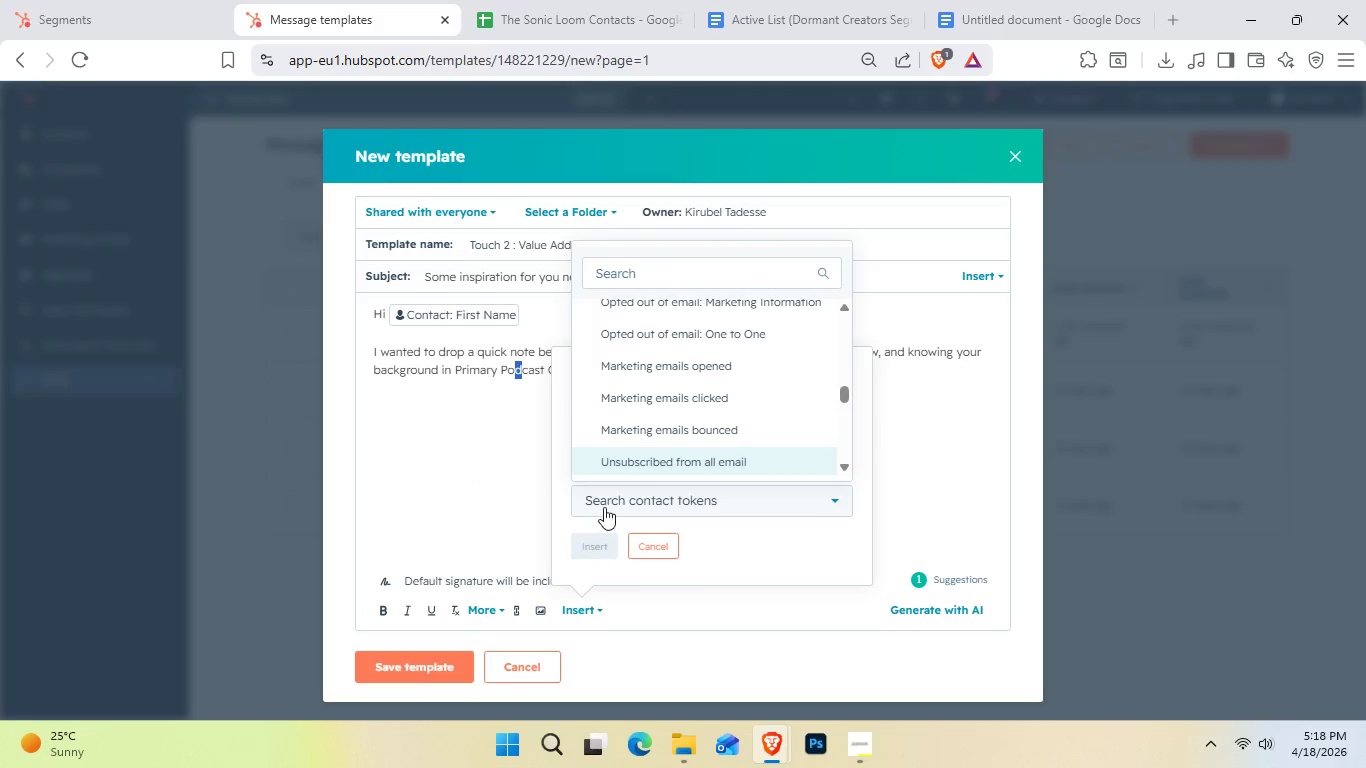 
left_click([682, 279])
 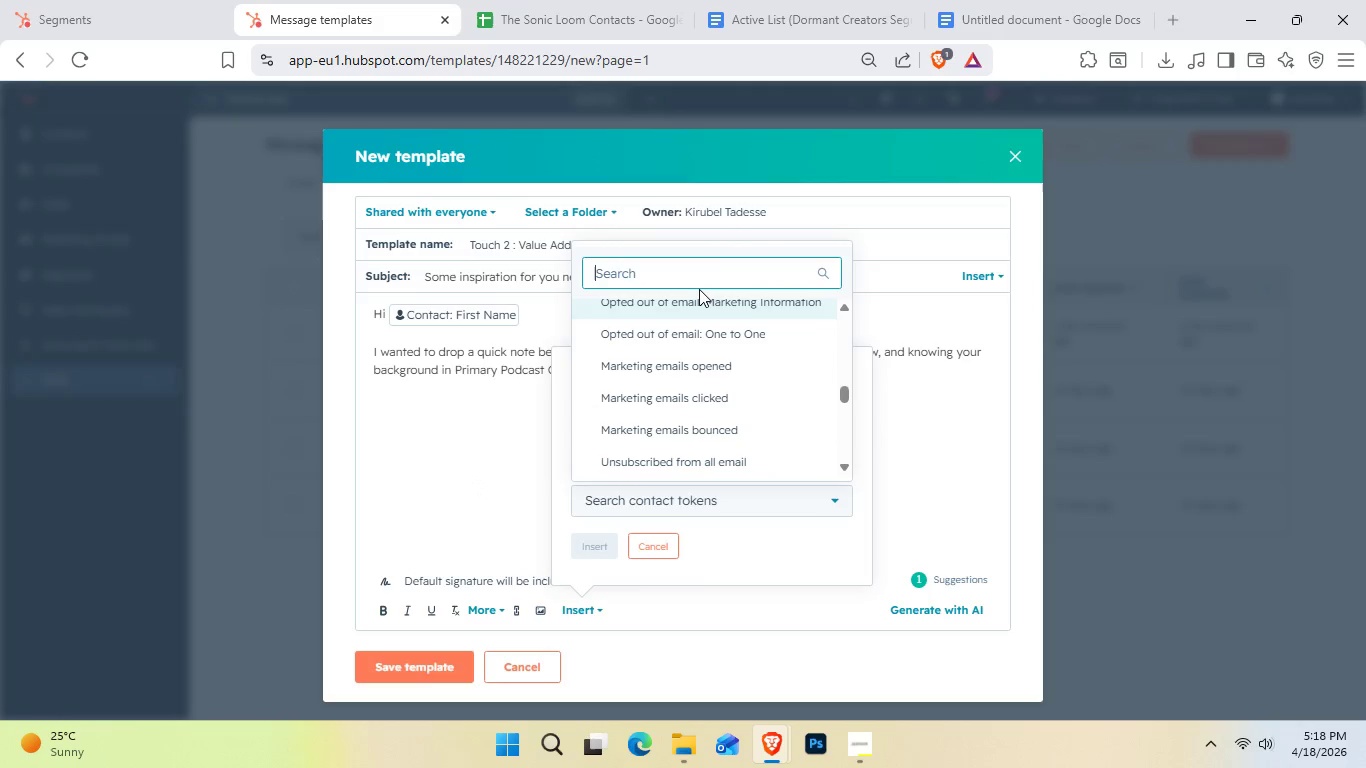 
type(po)
 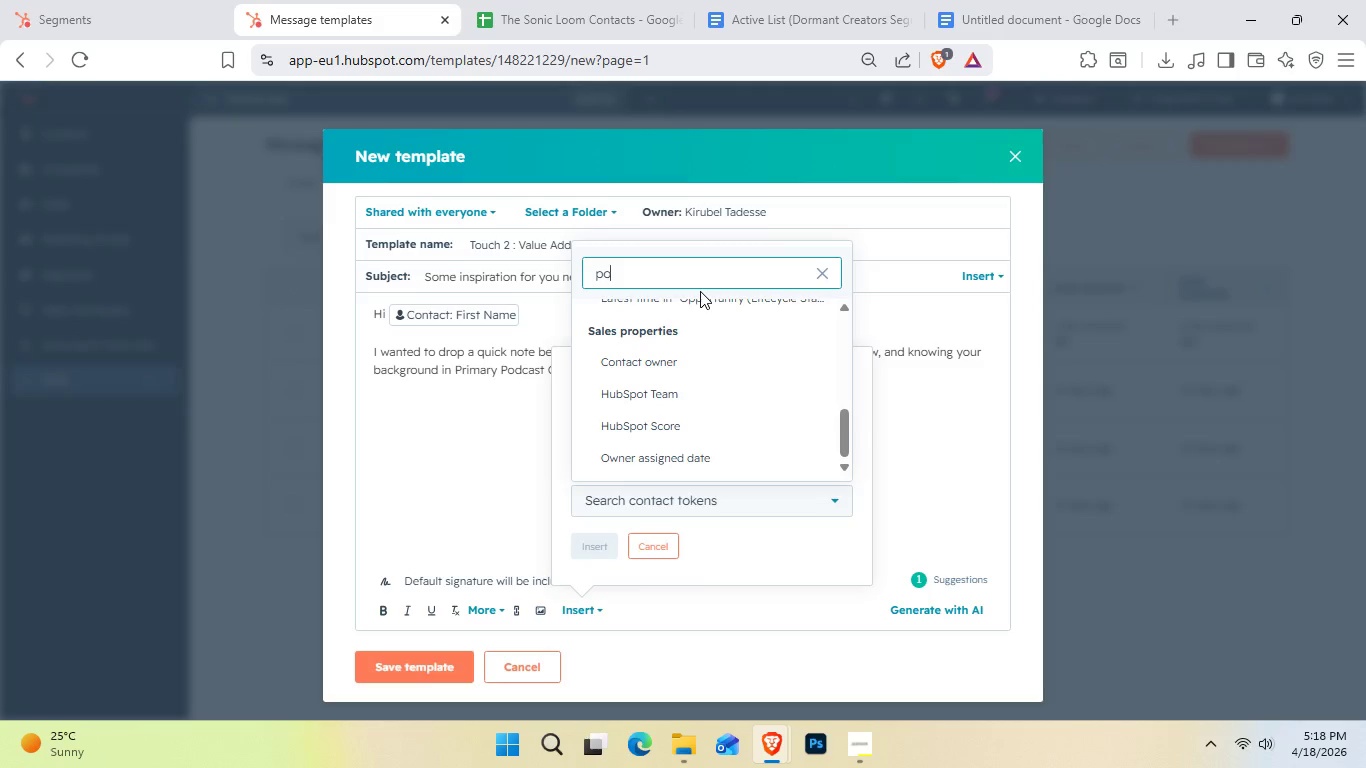 
key(D)
 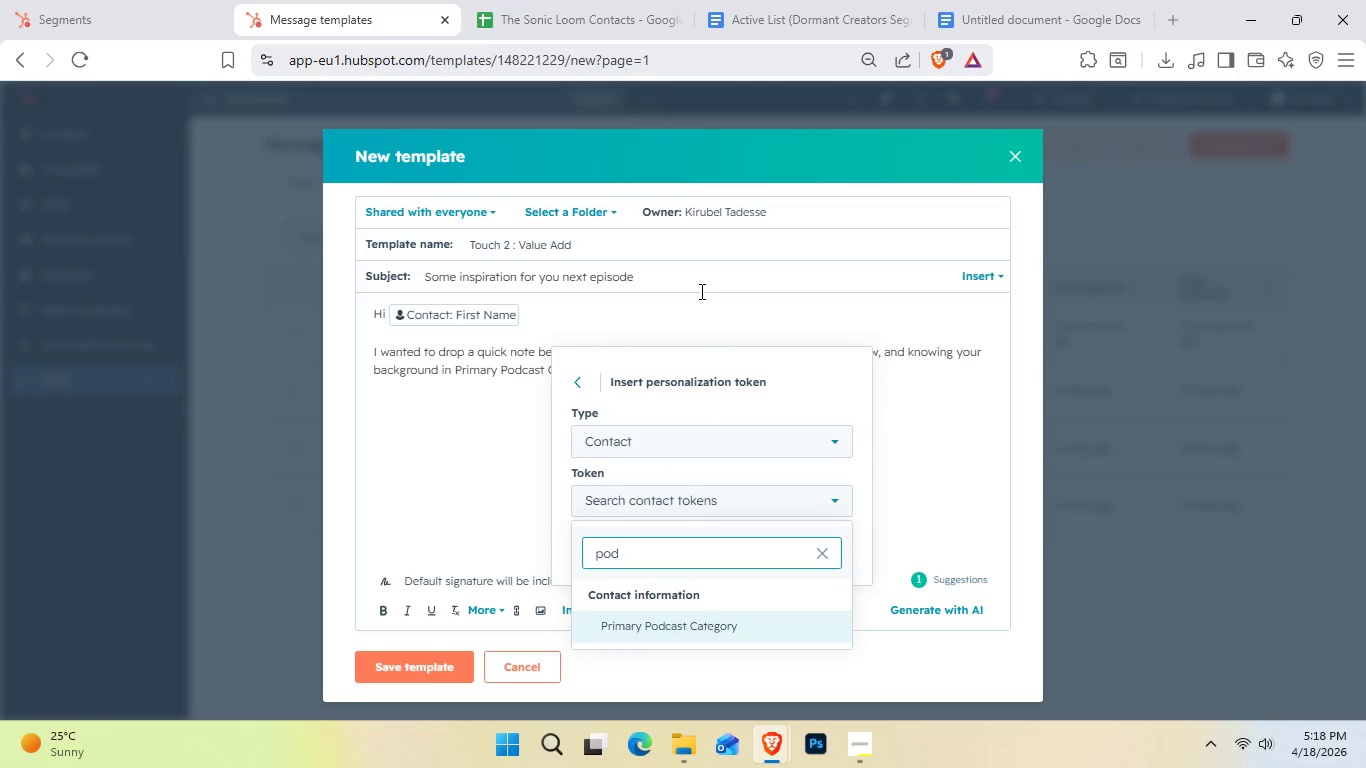 
key(Backspace)
key(Backspace)
key(Backspace)
type([NumLock]Primarty)
key(Backspace)
key(Backspace)
type(y)
 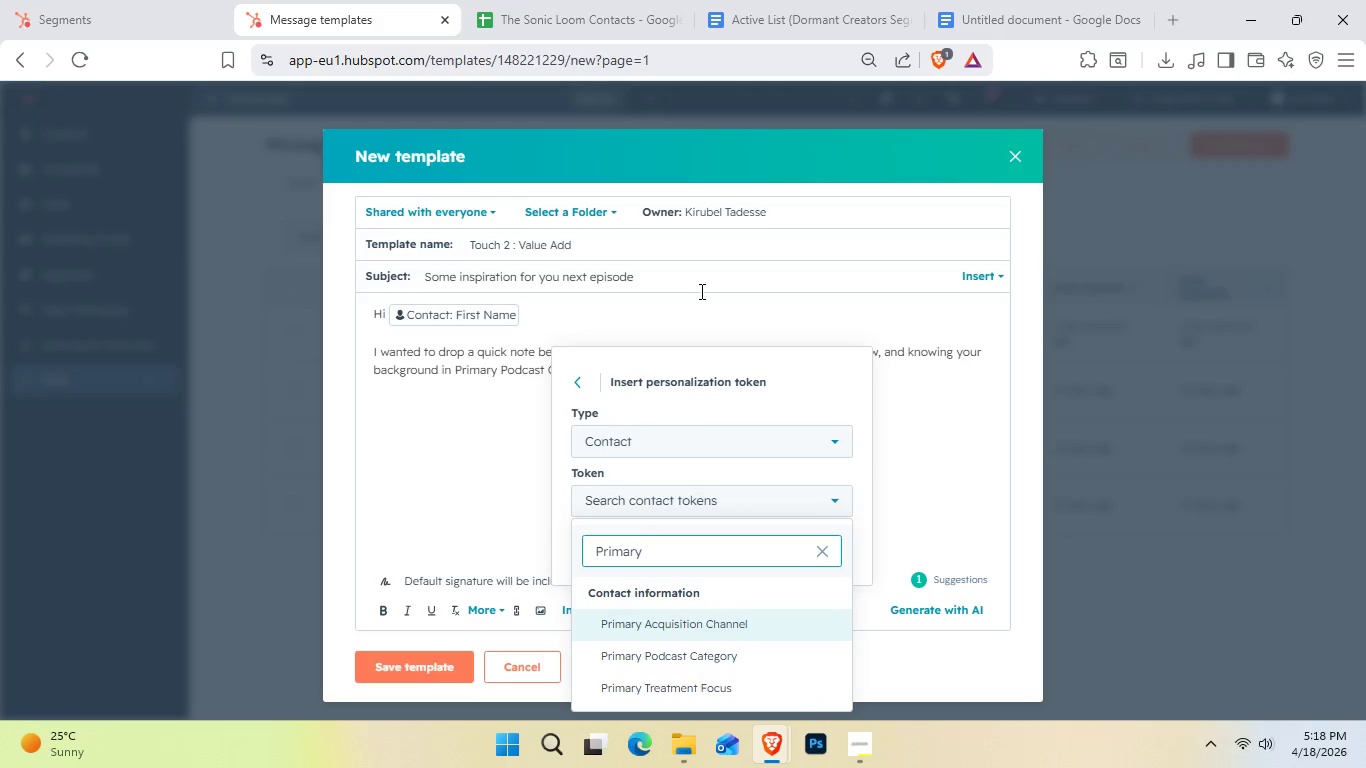 
wait(16.94)
 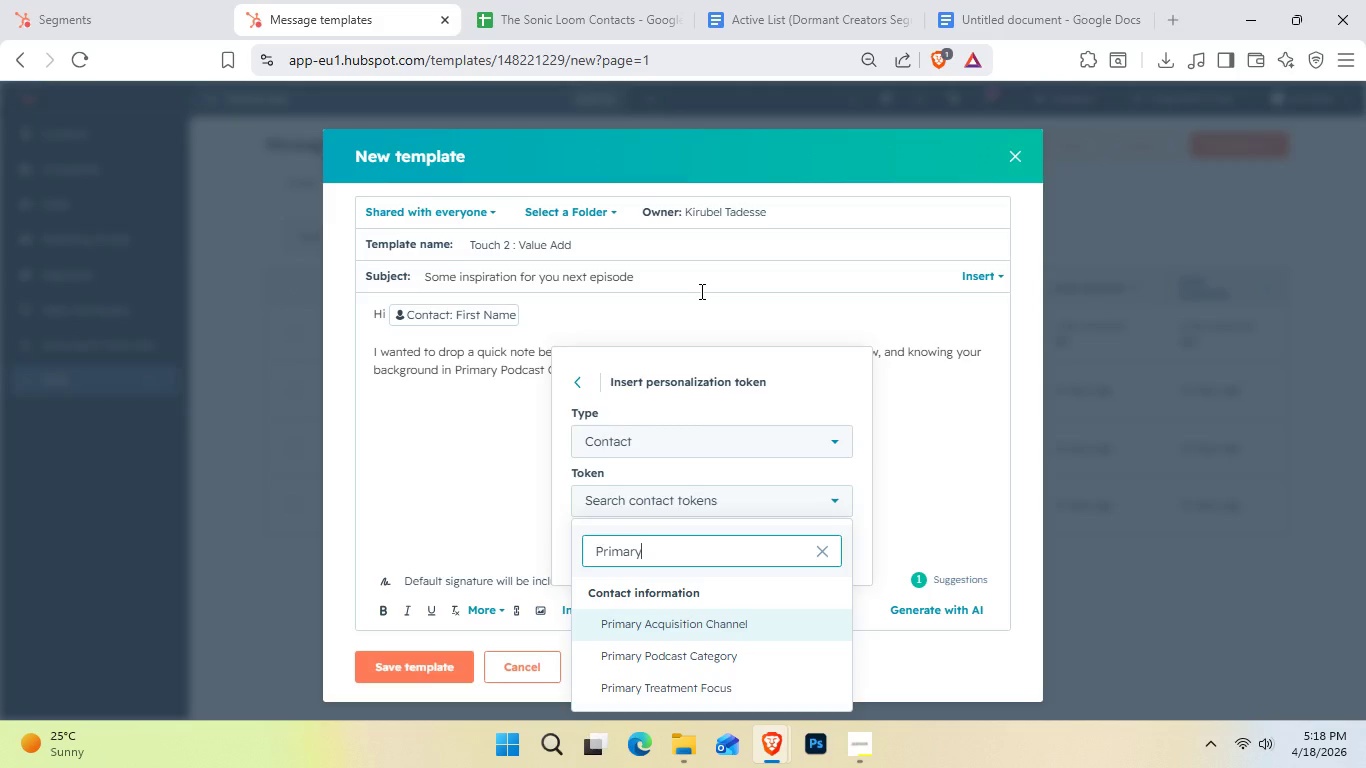 
type( Podcast  )
key(Backspace)
type(Cate)
 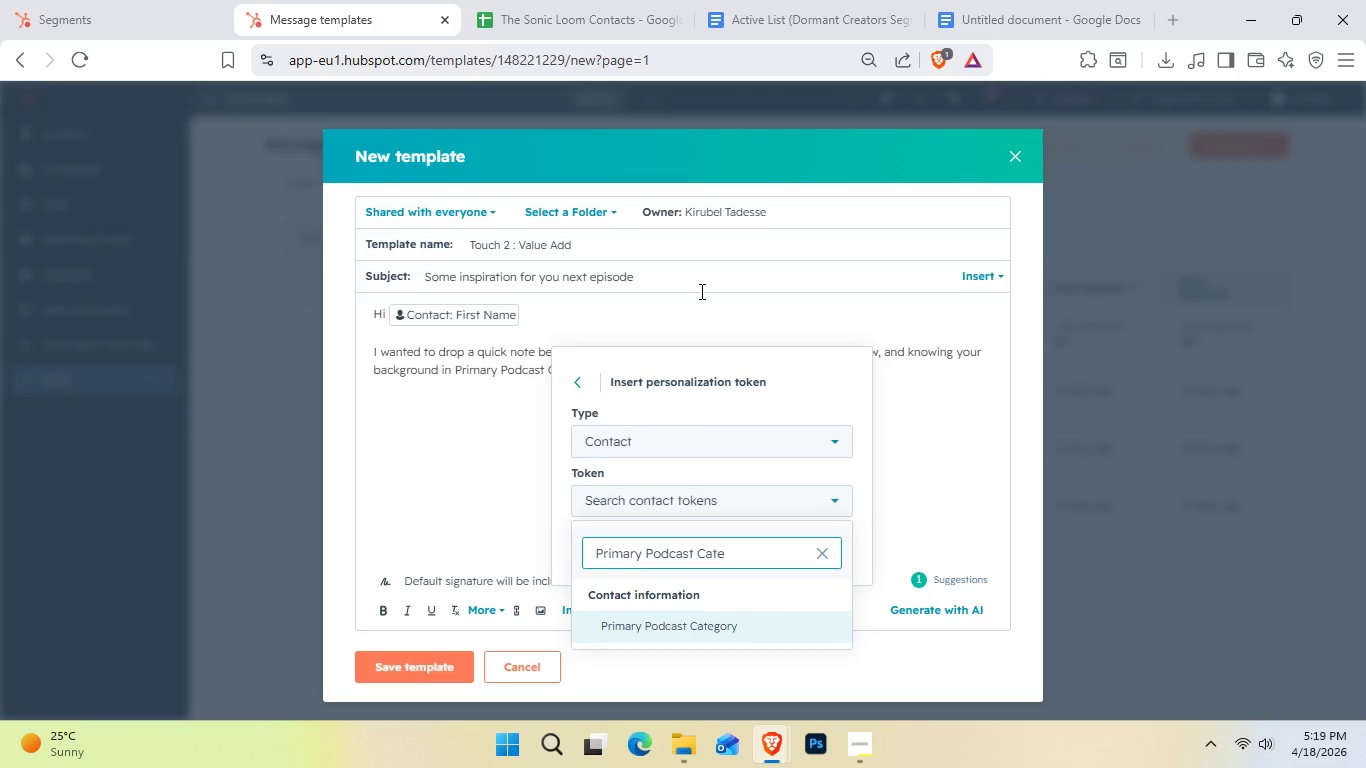 
type(gory)
 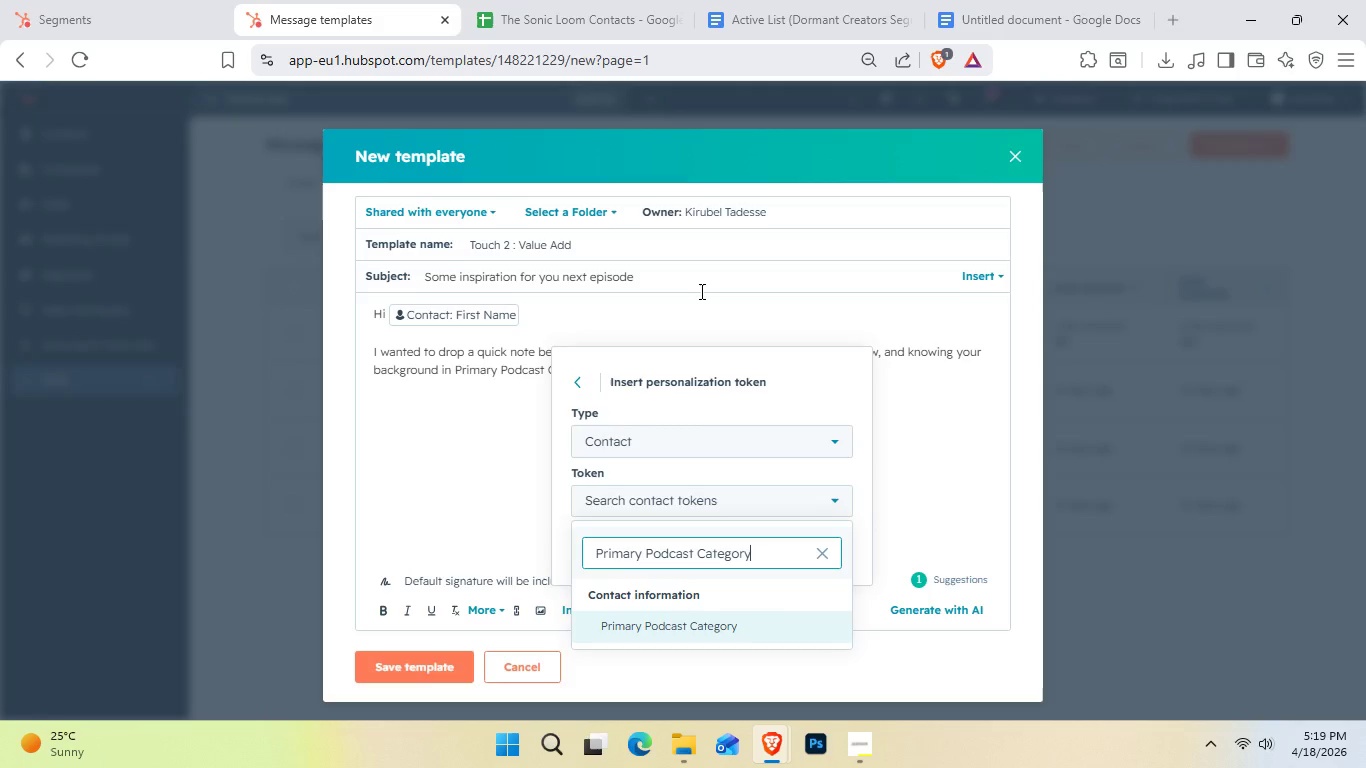 
key(Enter)
 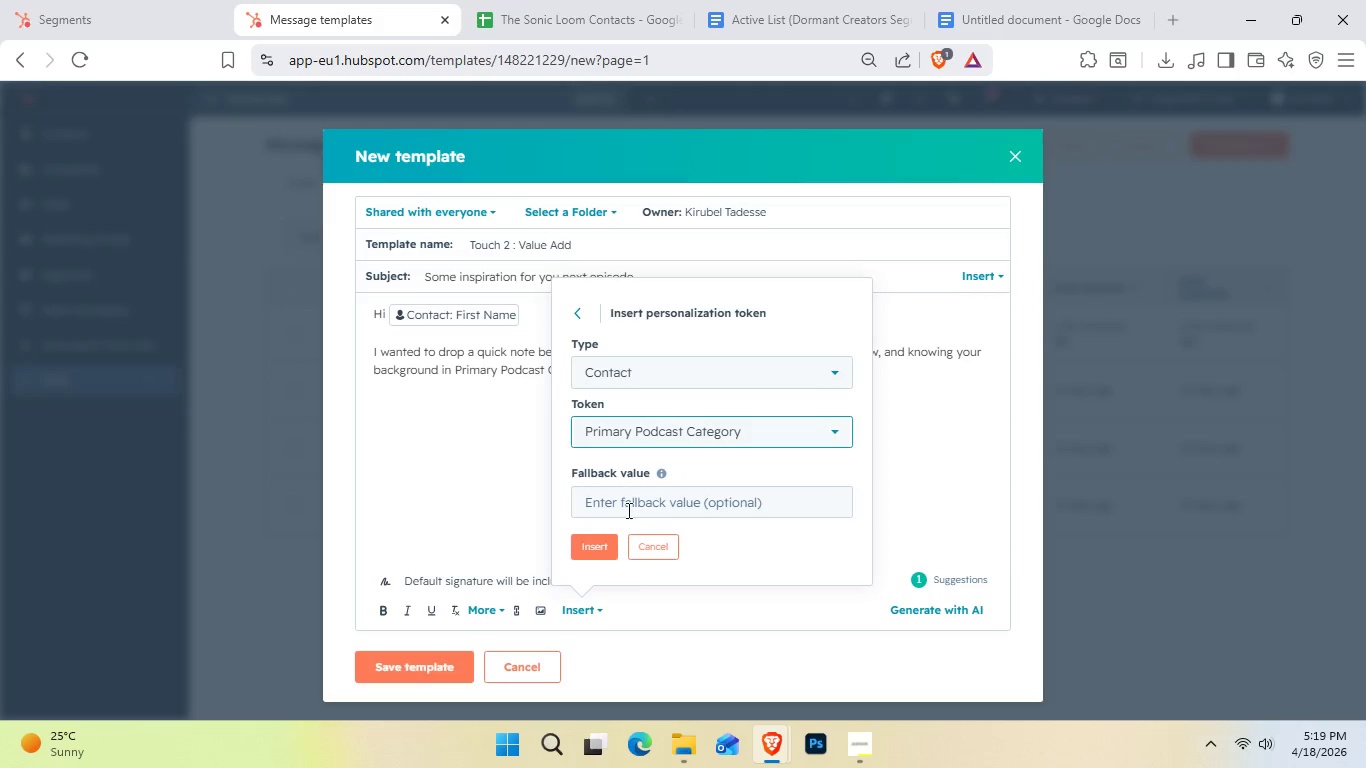 
left_click([594, 559])
 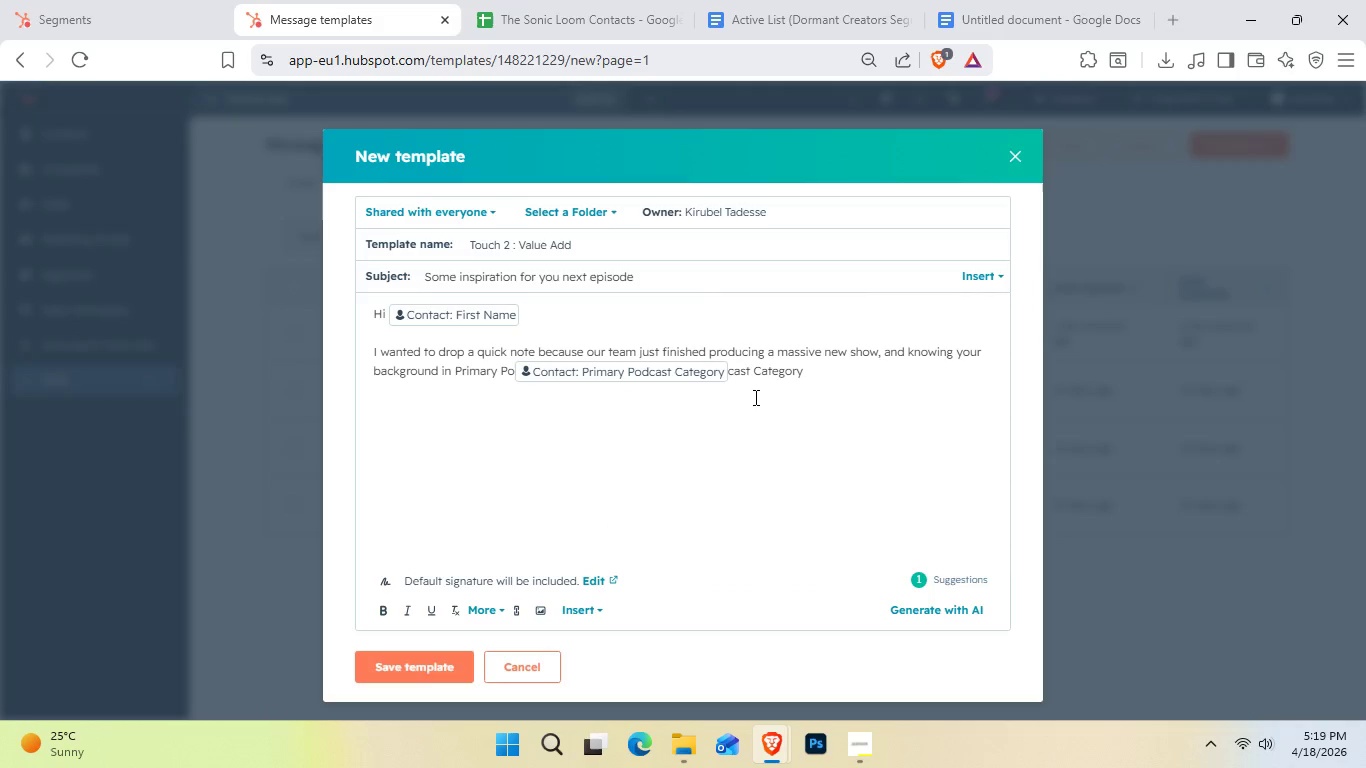 
left_click_drag(start_coordinate=[749, 364], to_coordinate=[743, 364])
 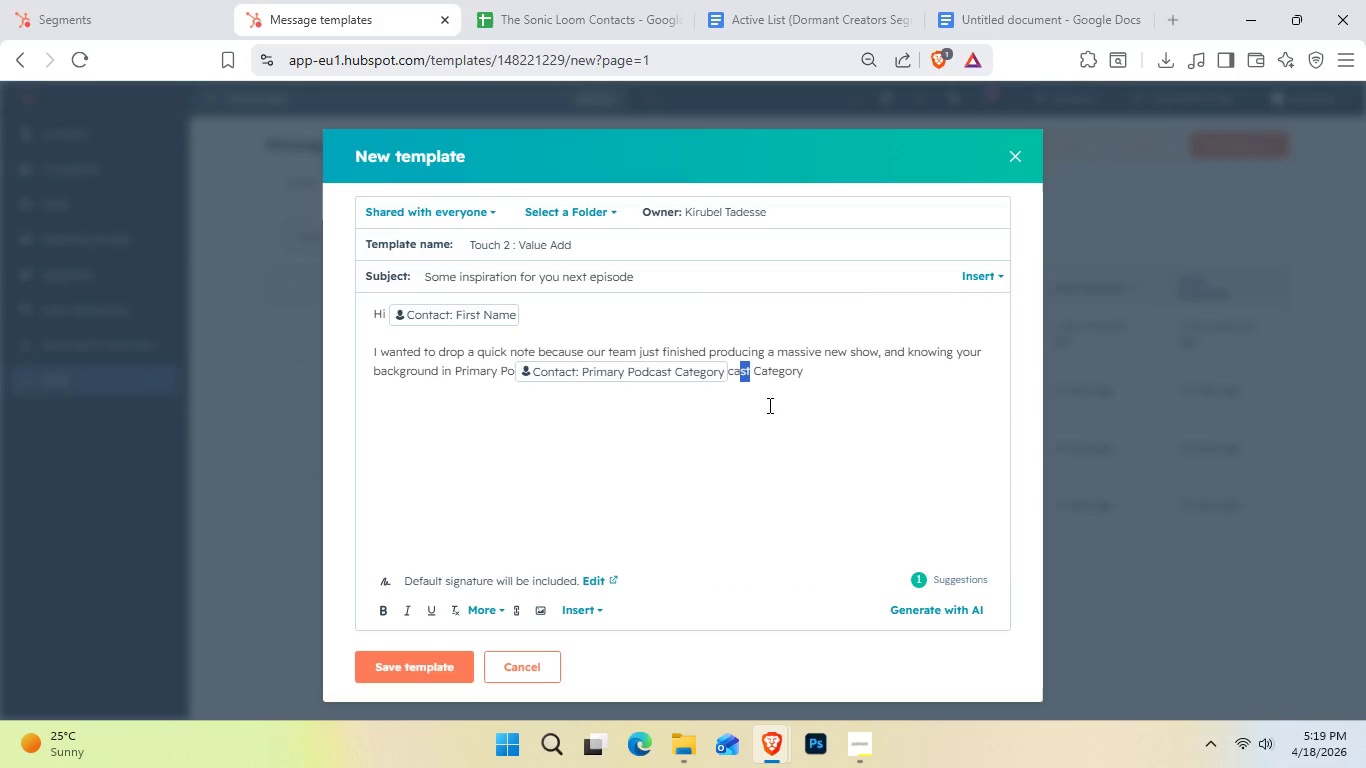 
key(Control+Z)
 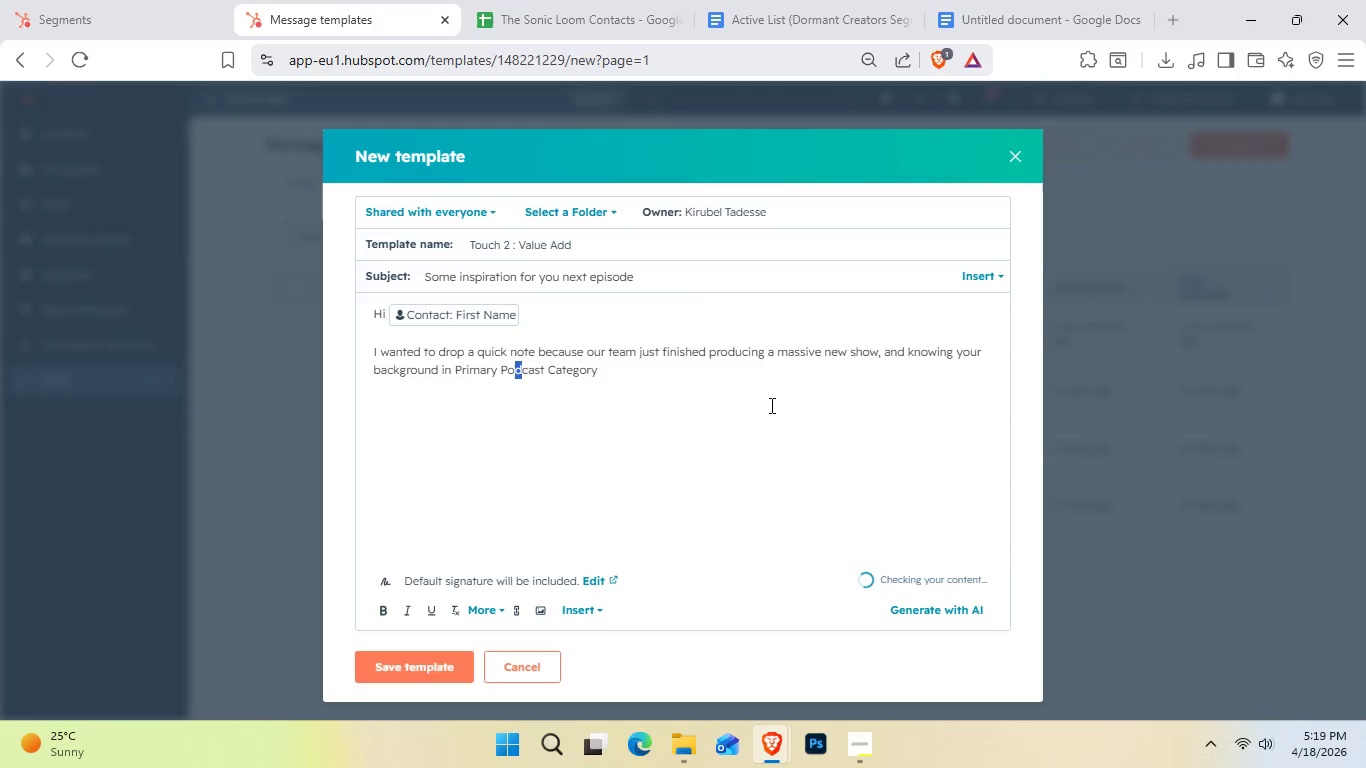 
left_click([706, 418])
 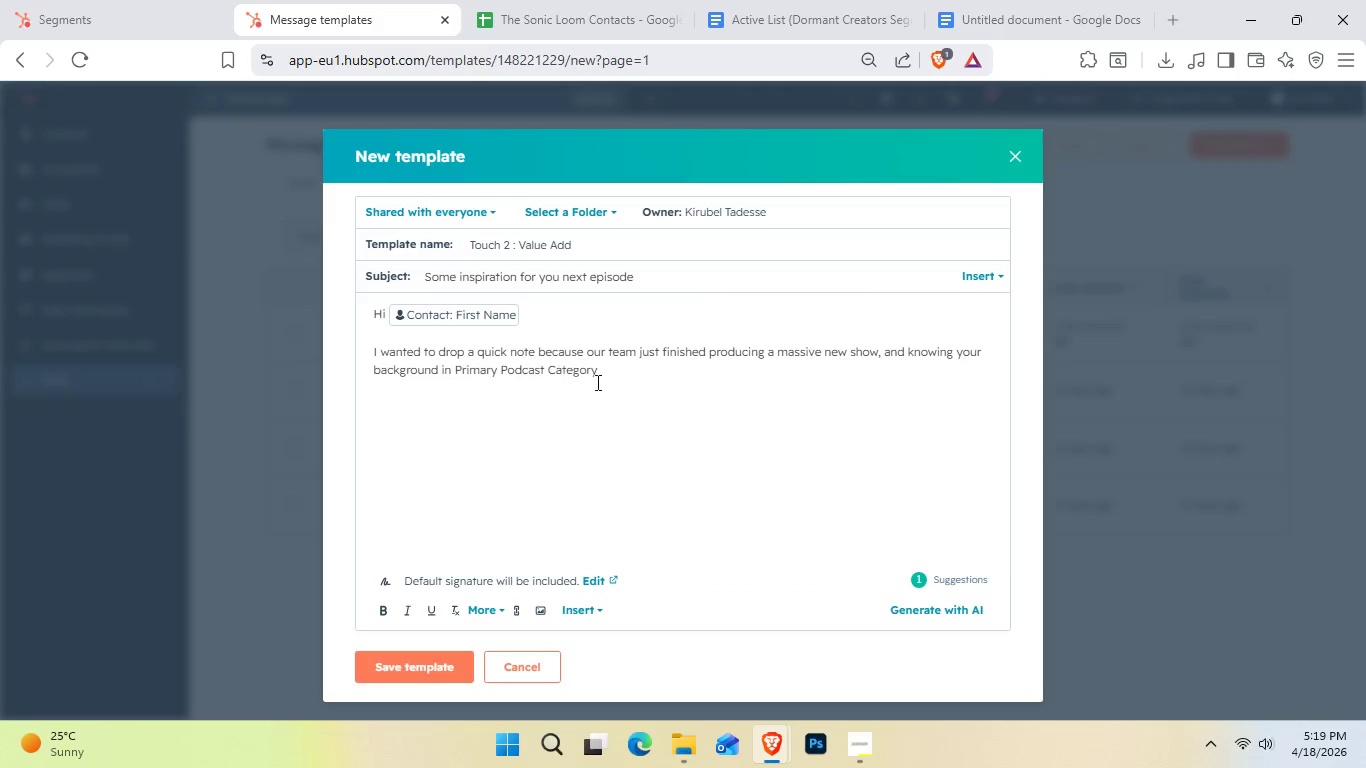 
left_click_drag(start_coordinate=[605, 371], to_coordinate=[456, 364])
 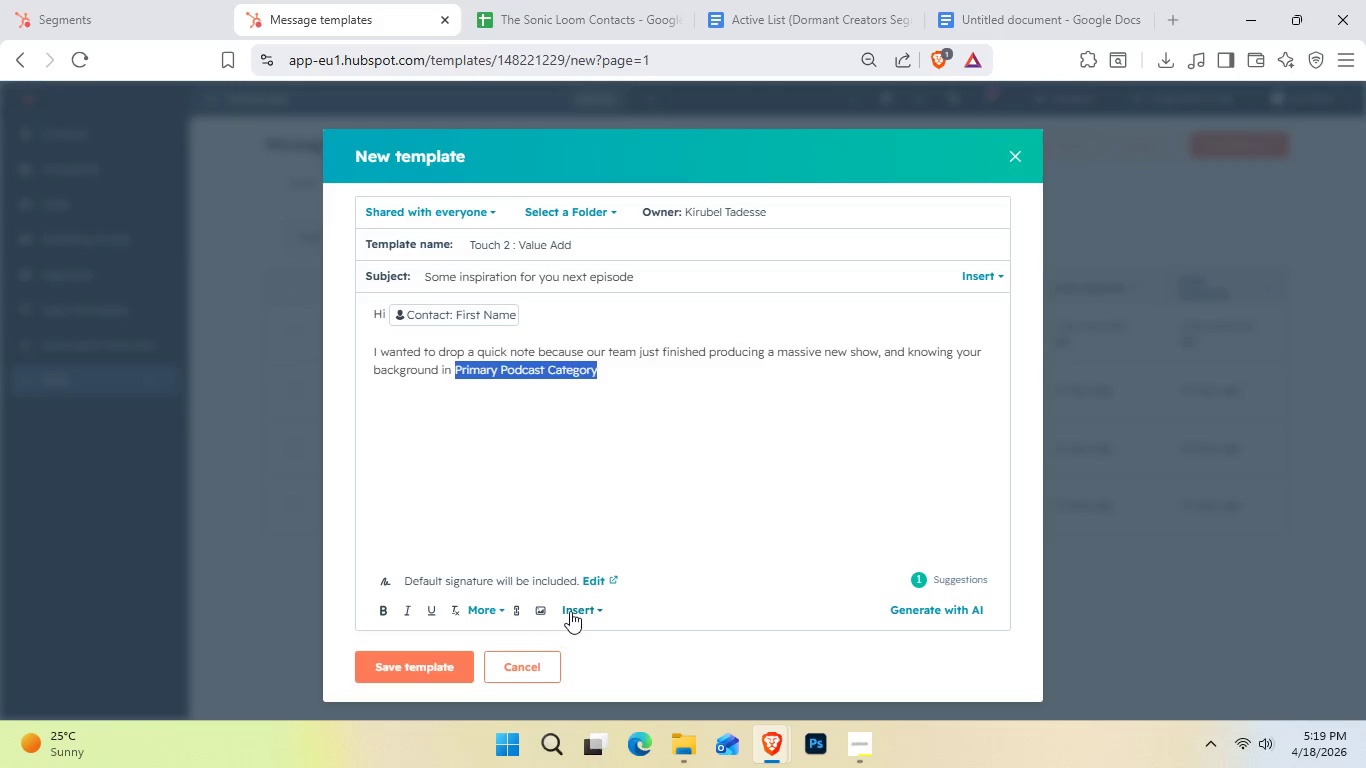 
left_click([570, 611])
 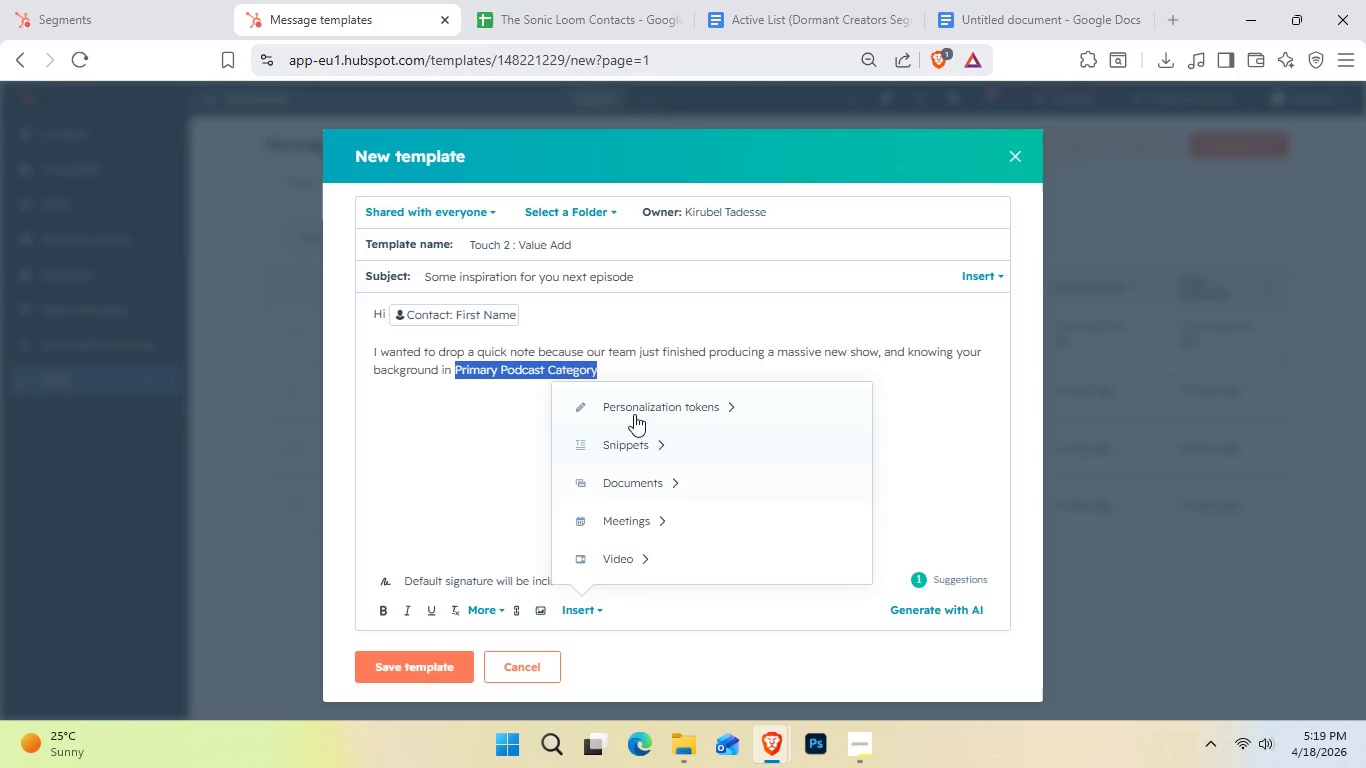 
left_click([634, 408])
 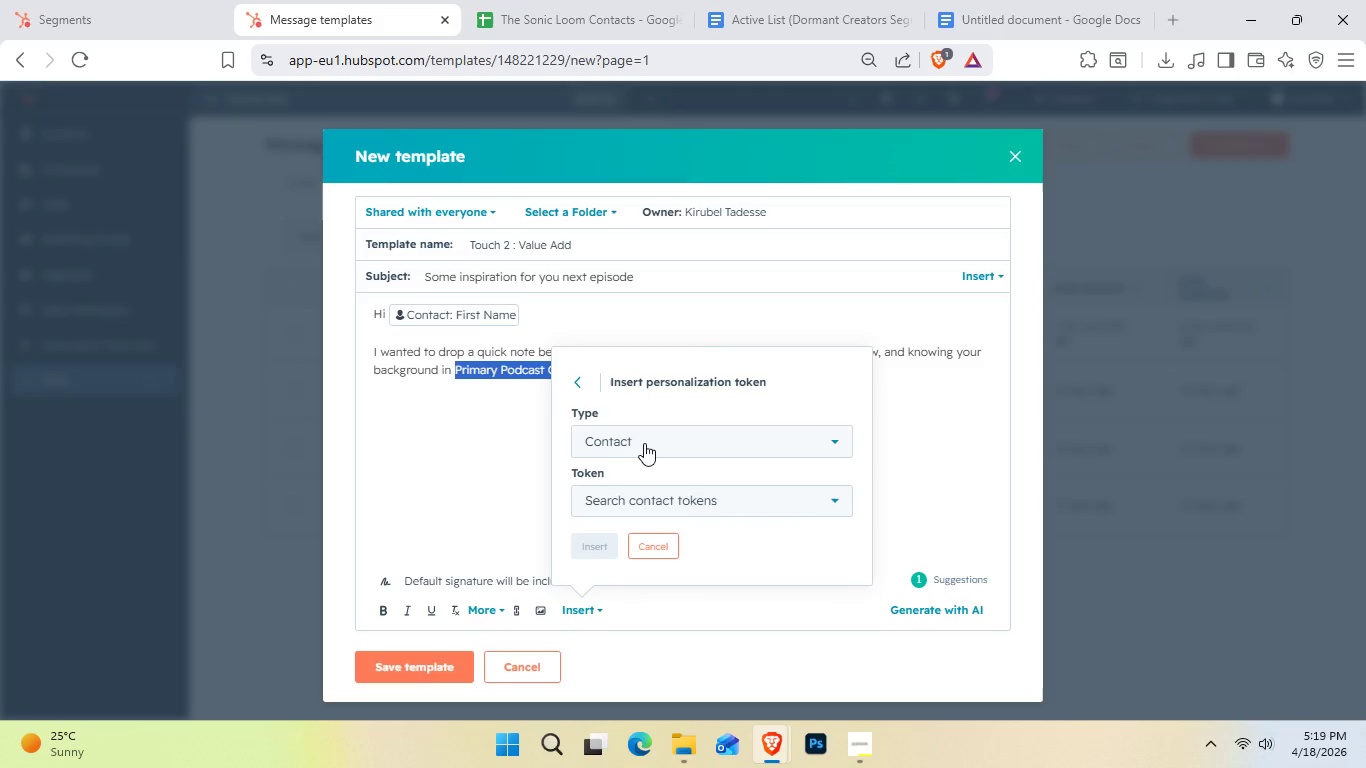 
left_click([644, 443])
 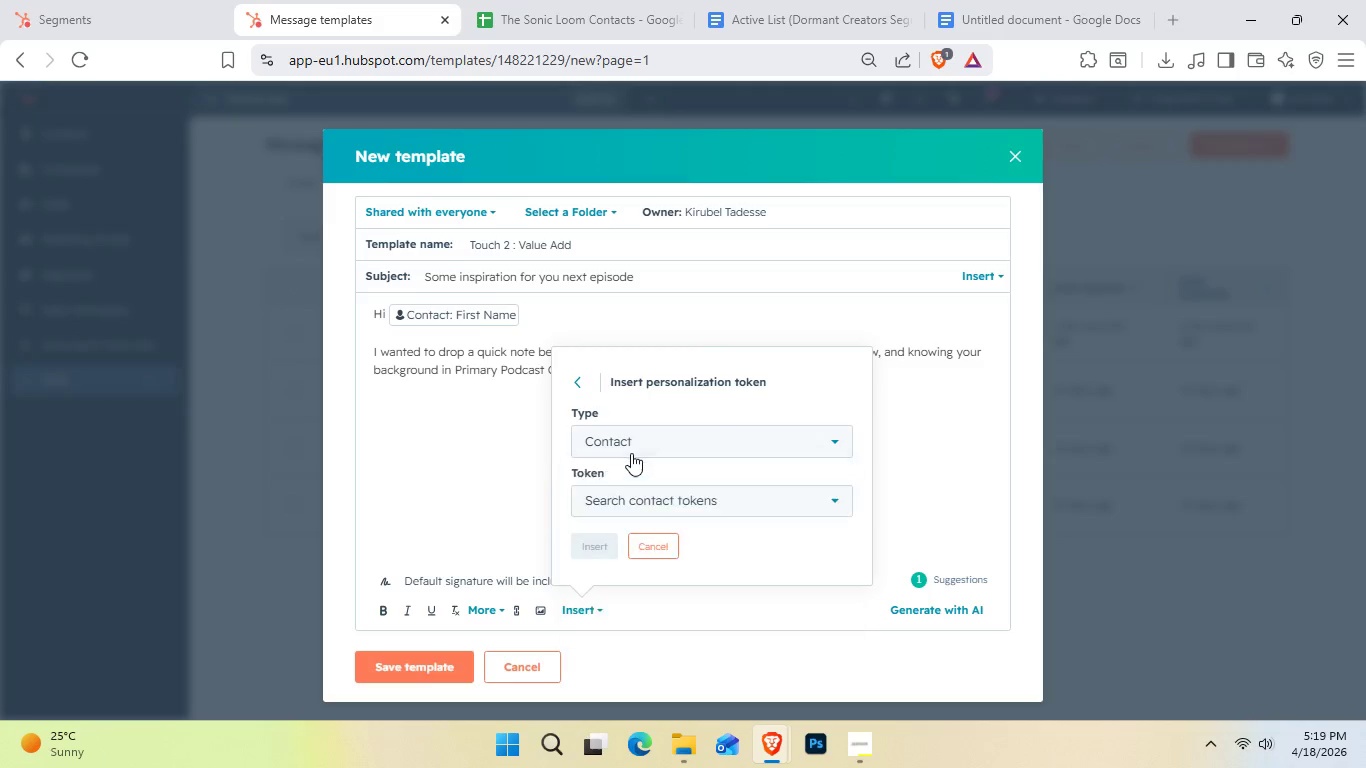 
left_click([646, 503])
 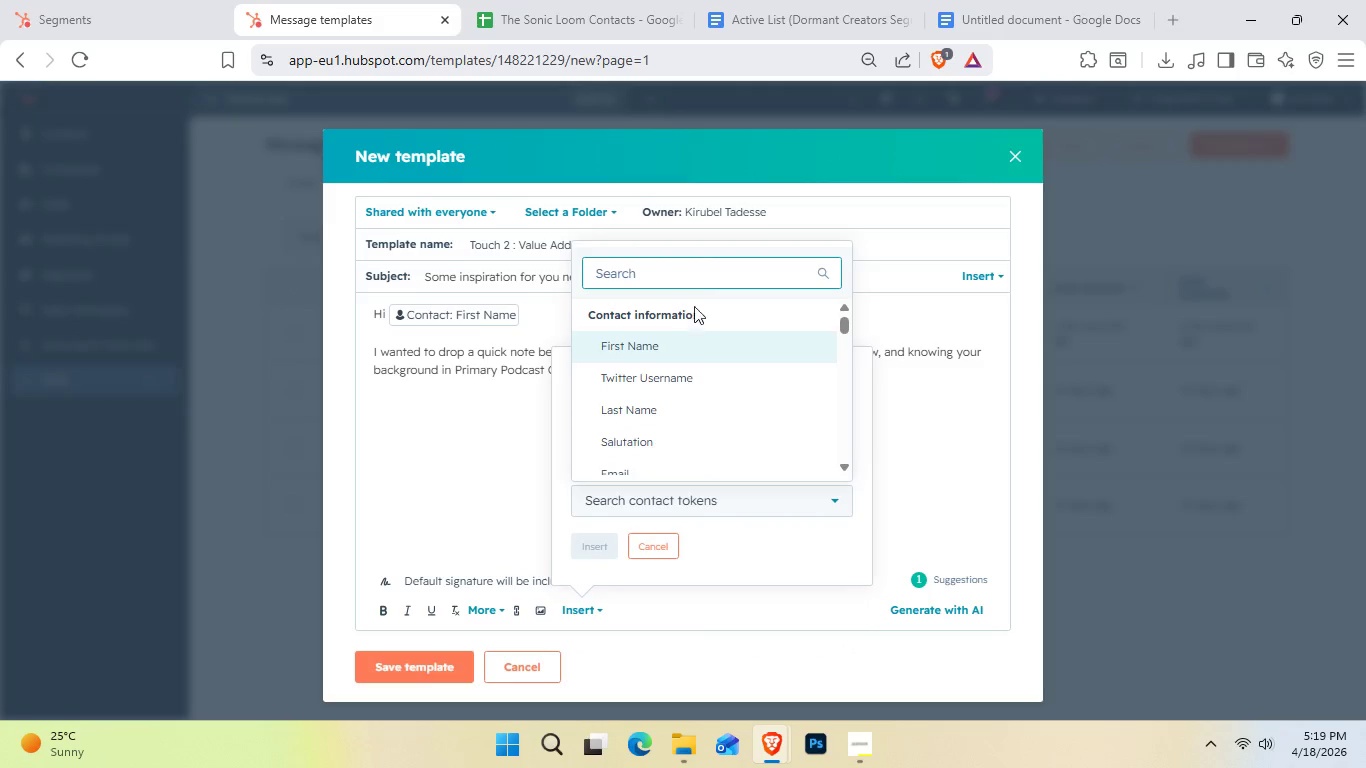 
left_click([697, 282])
 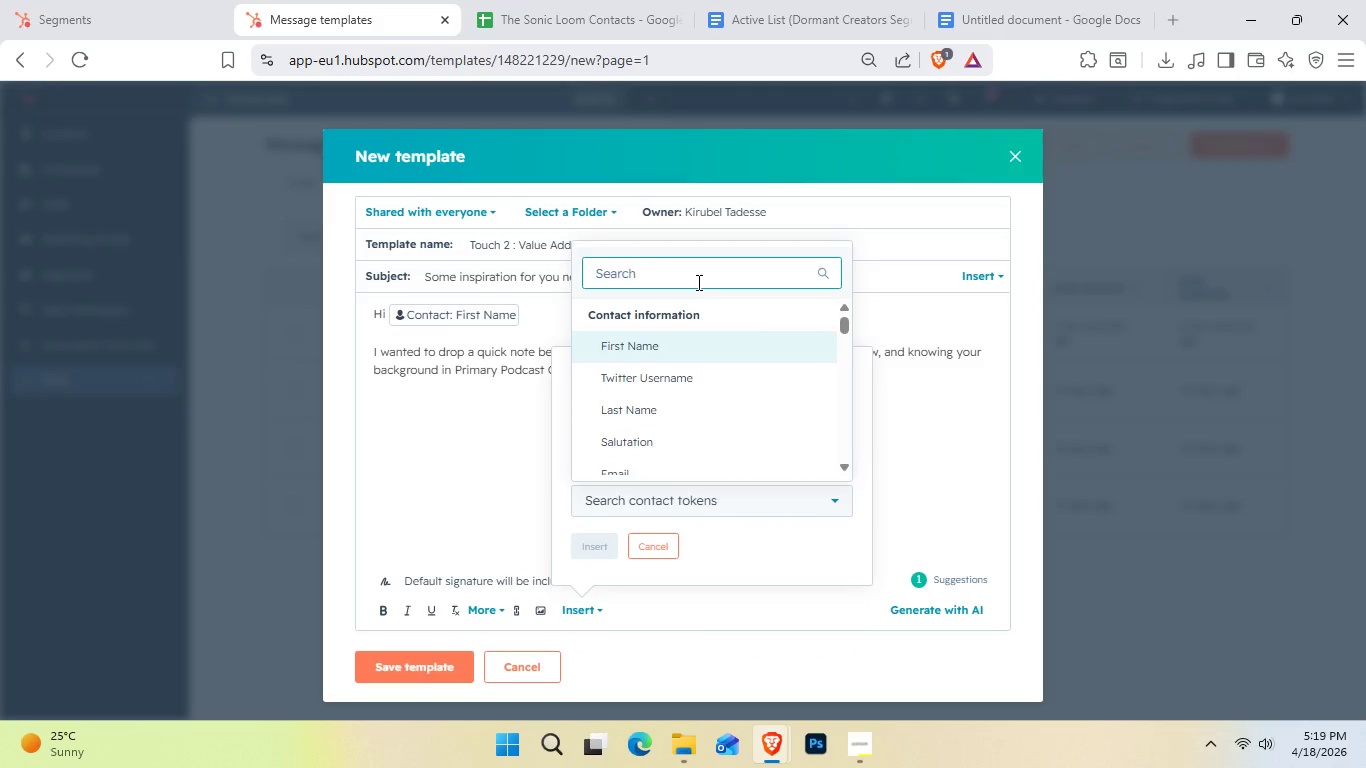 
type(Primary podcast category)
 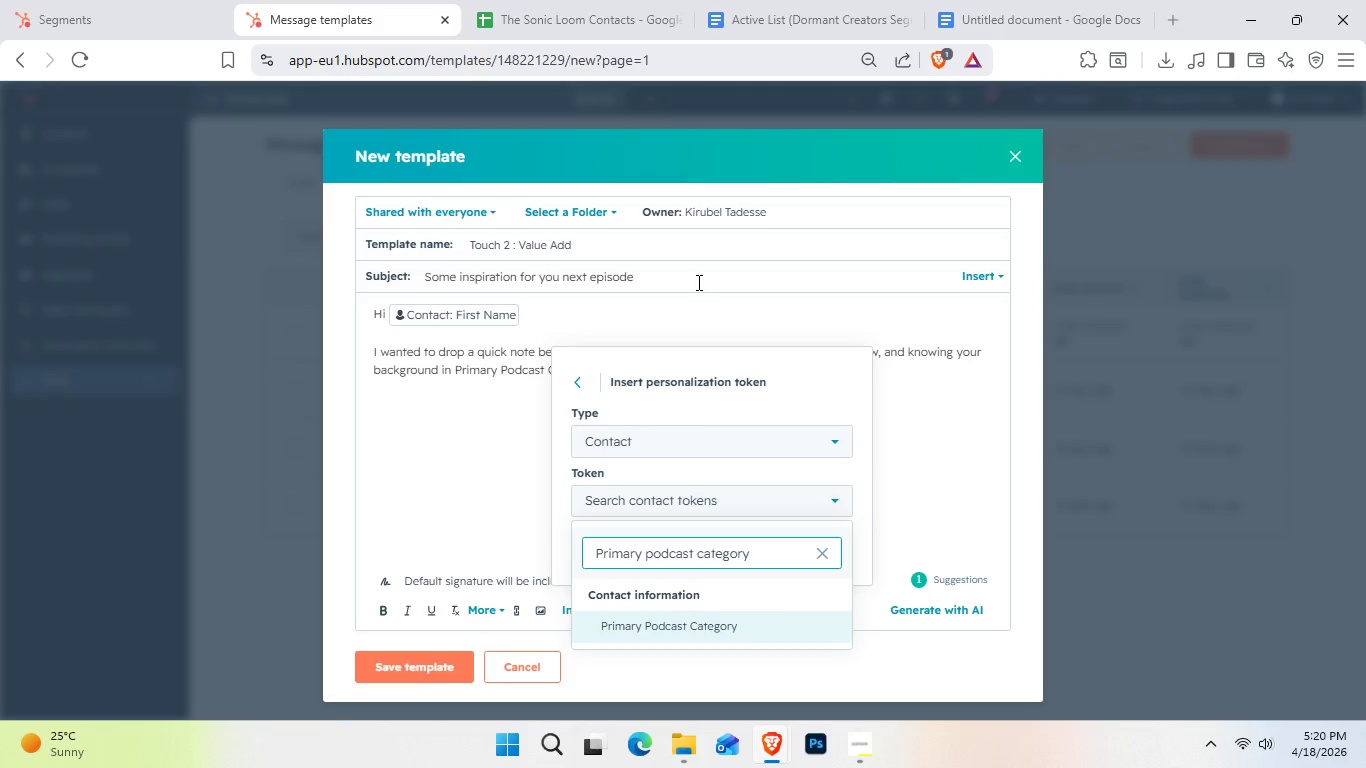 
key(Enter)
 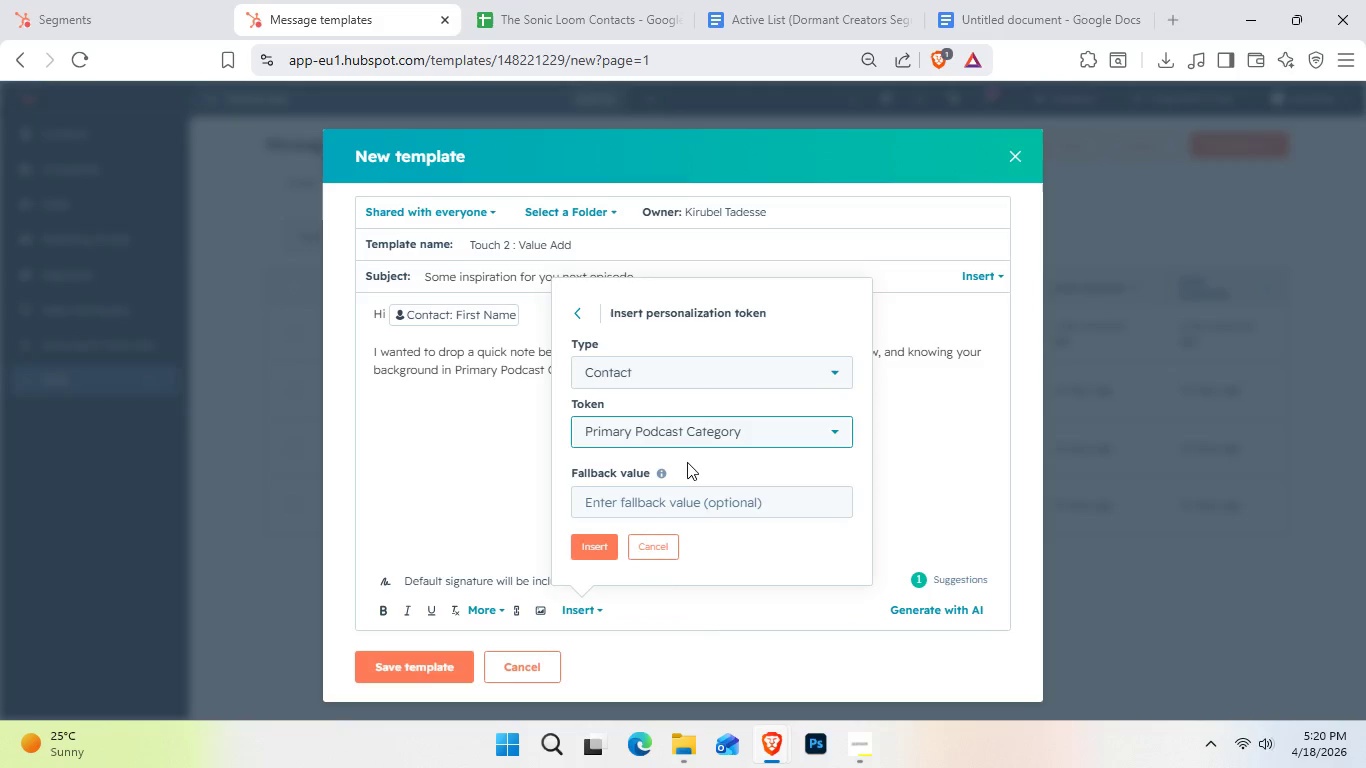 
left_click([728, 554])
 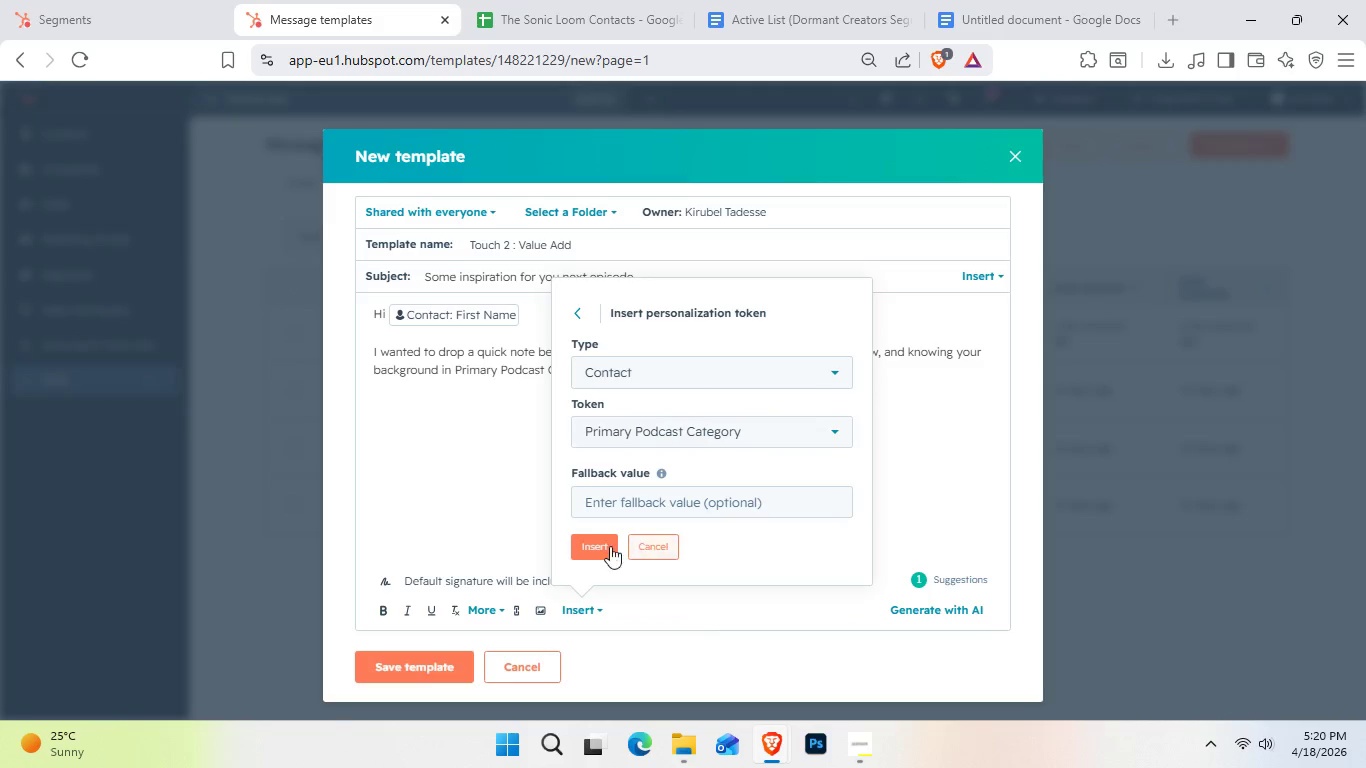 
left_click([608, 546])
 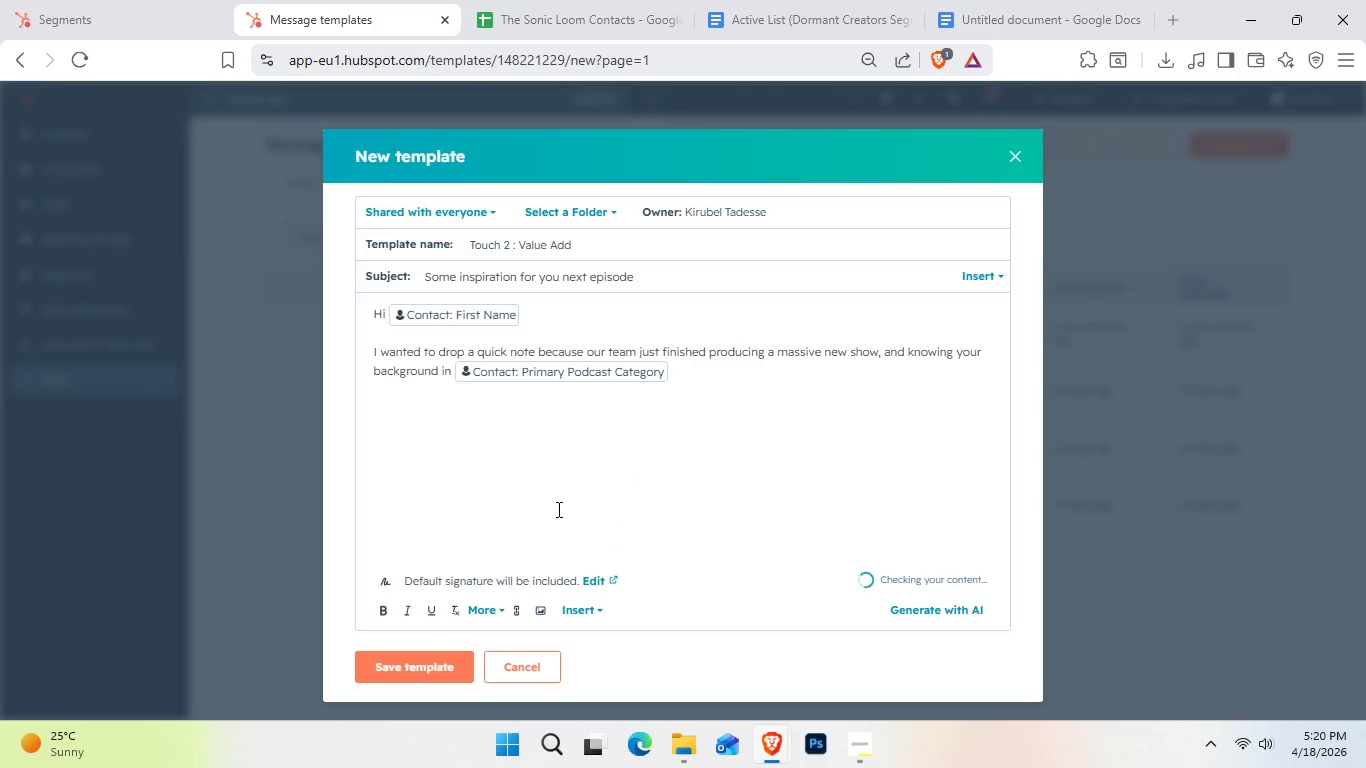 
key(Space)
 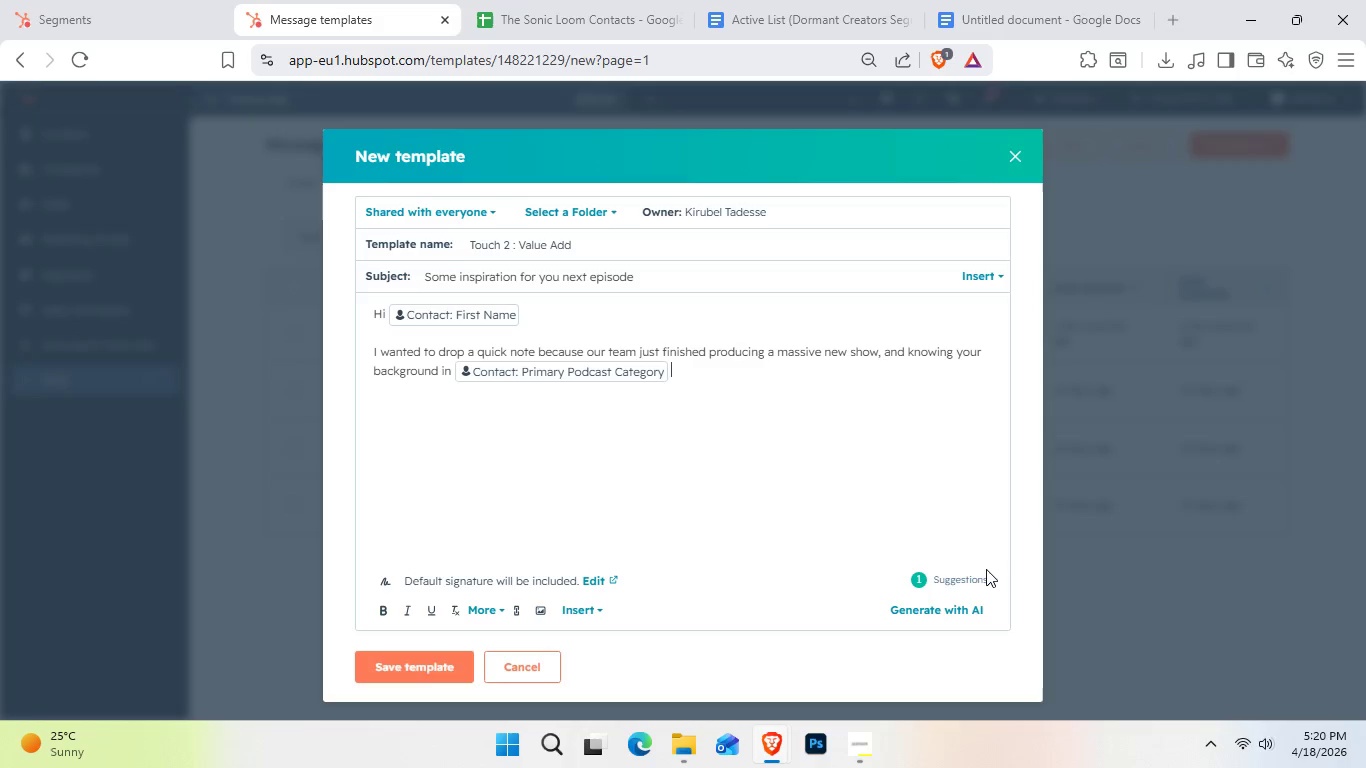 
wait(27.25)
 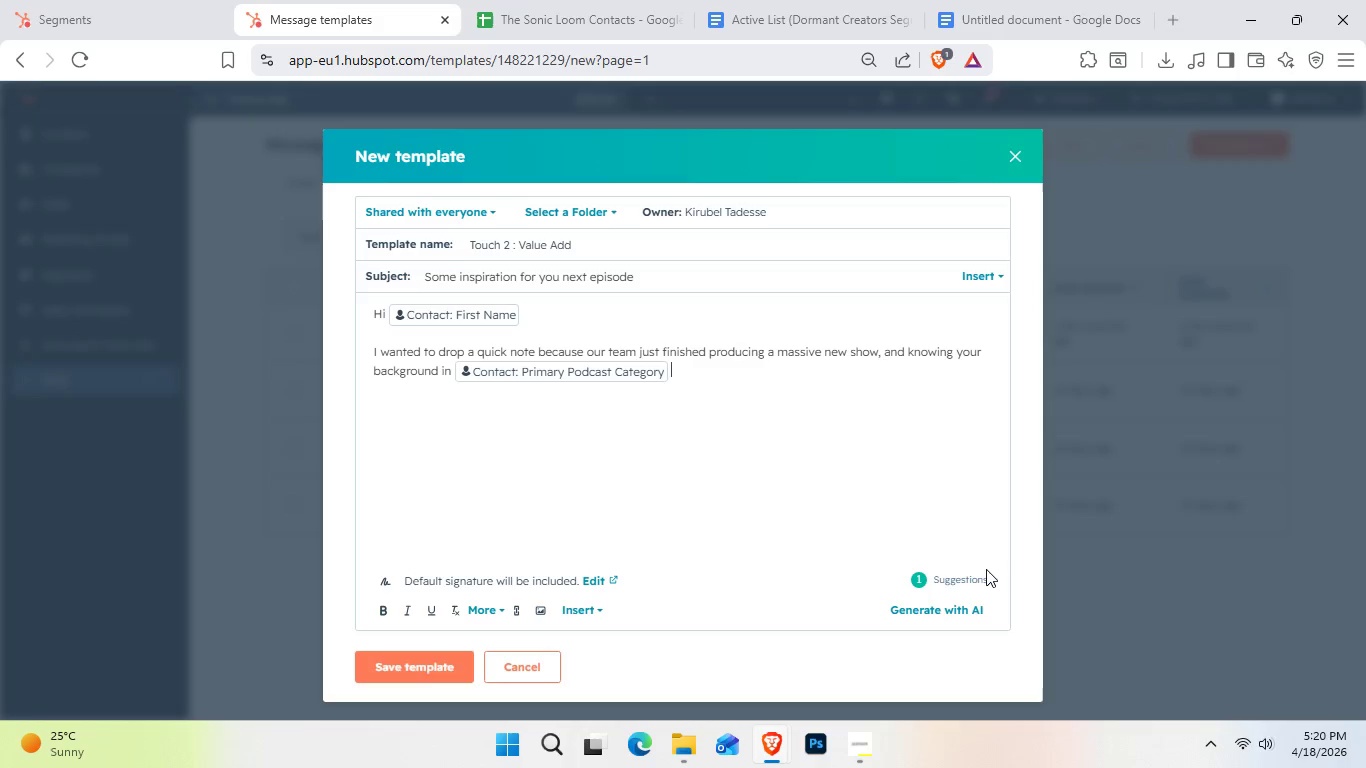 
scroll: coordinate [812, 414], scroll_direction: down, amount: 1.0
 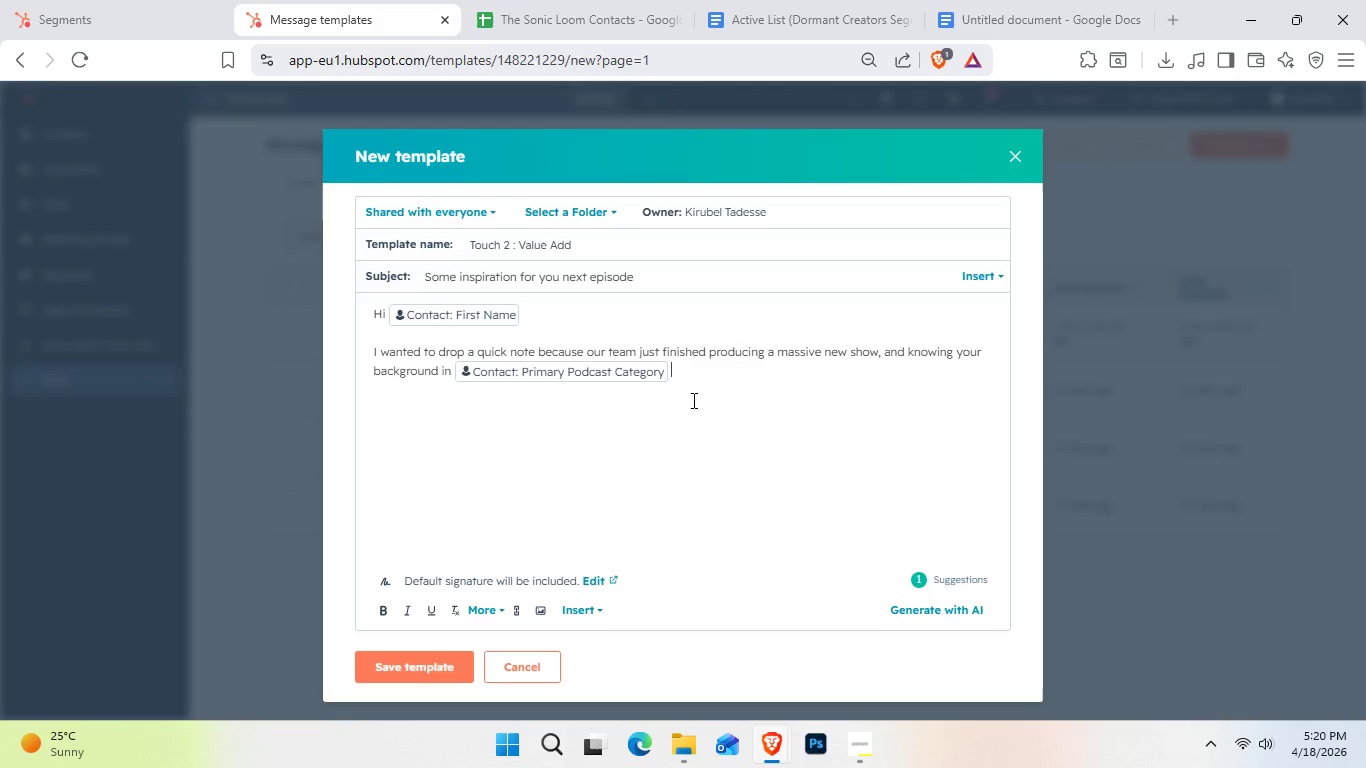 
left_click([692, 397])
 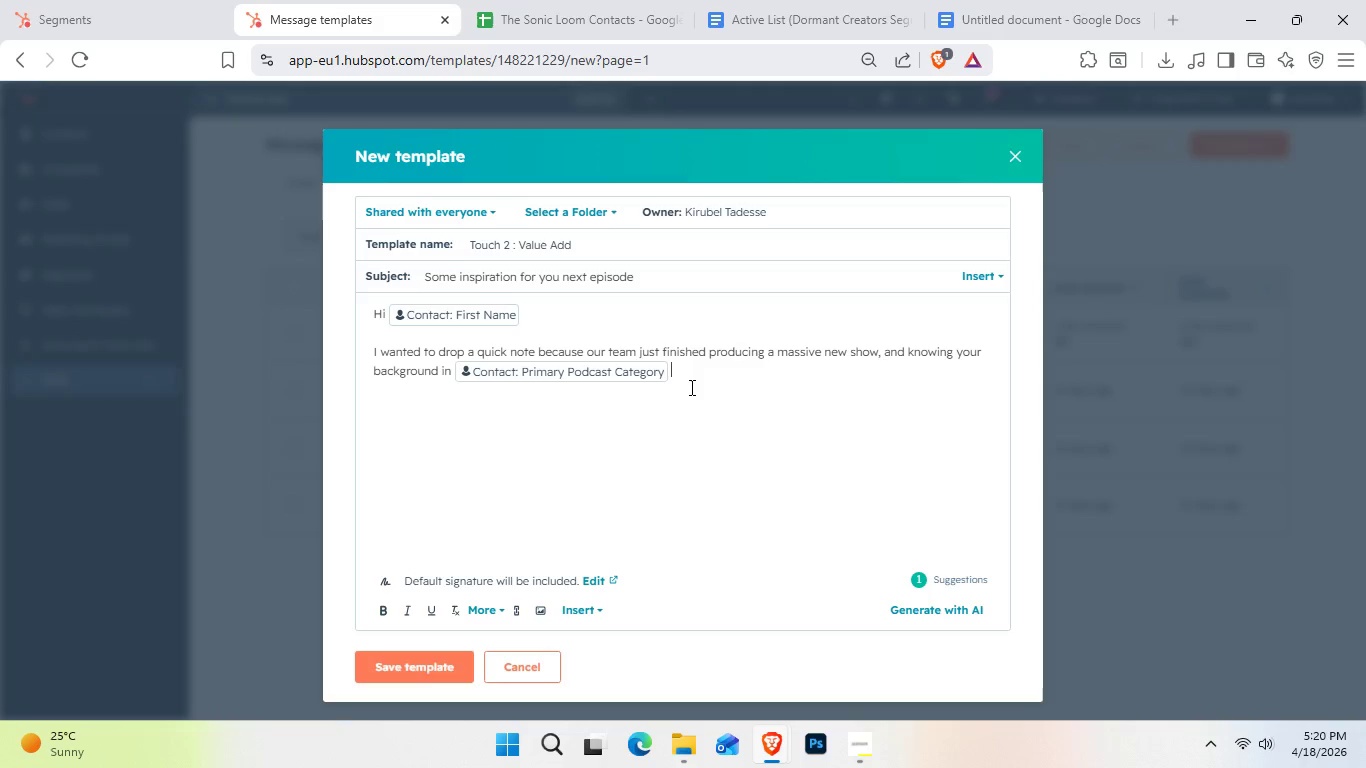 
wait(15.58)
 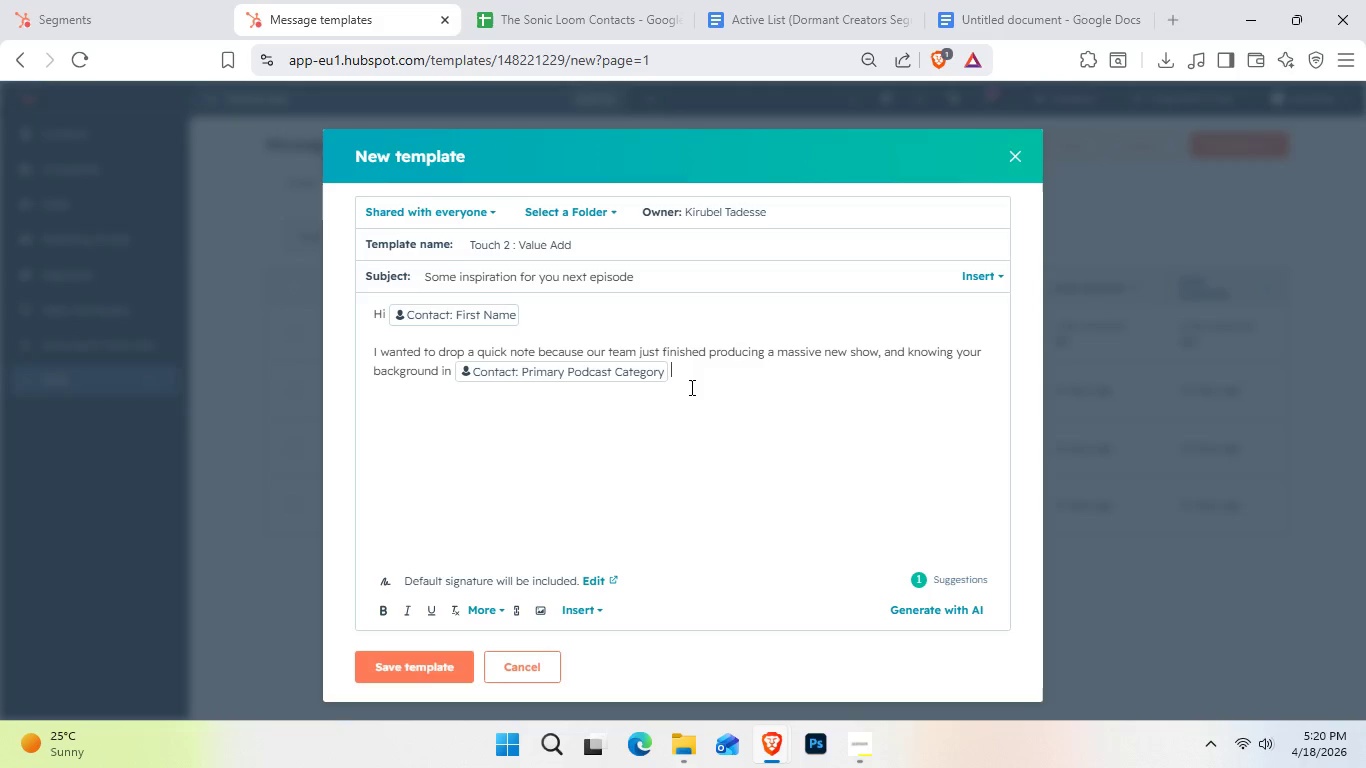 
type( sd f)
 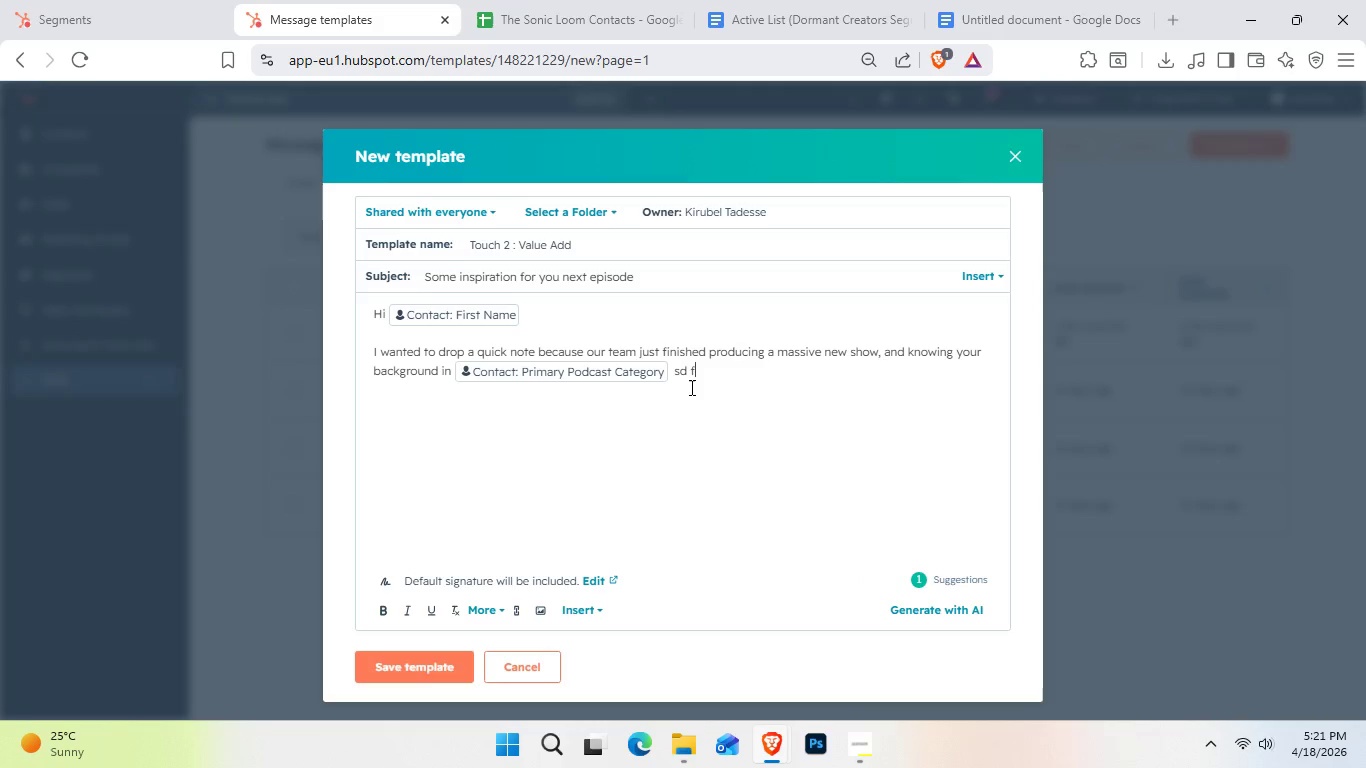 
wait(9.2)
 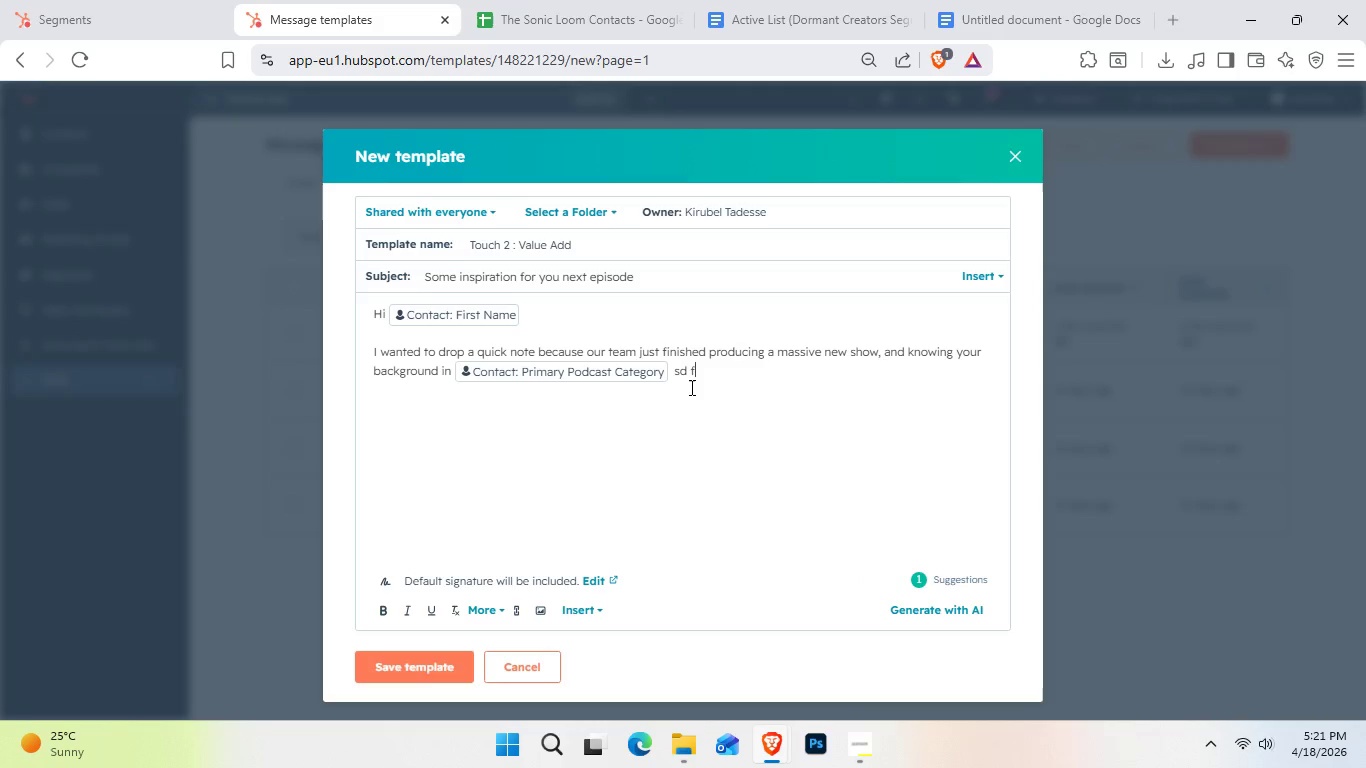 
type(sf )
 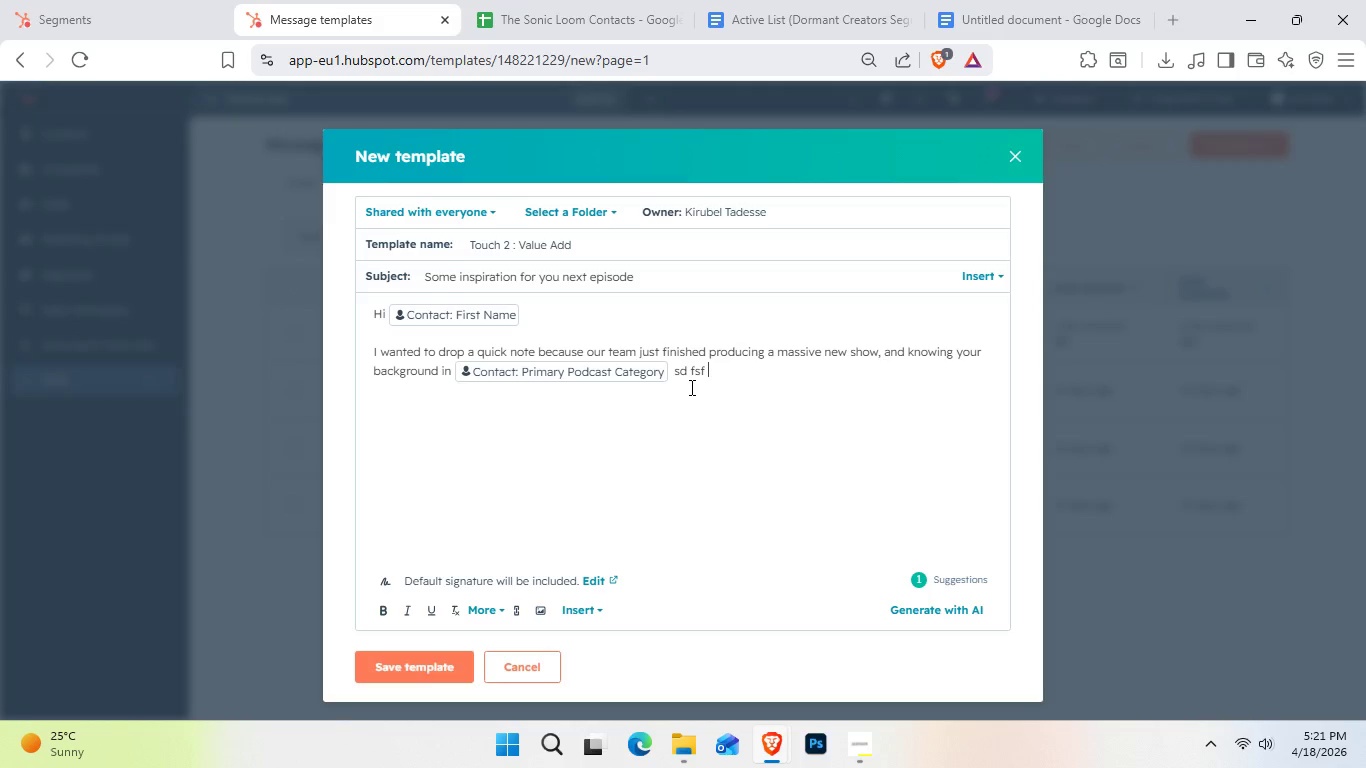 
wait(17.75)
 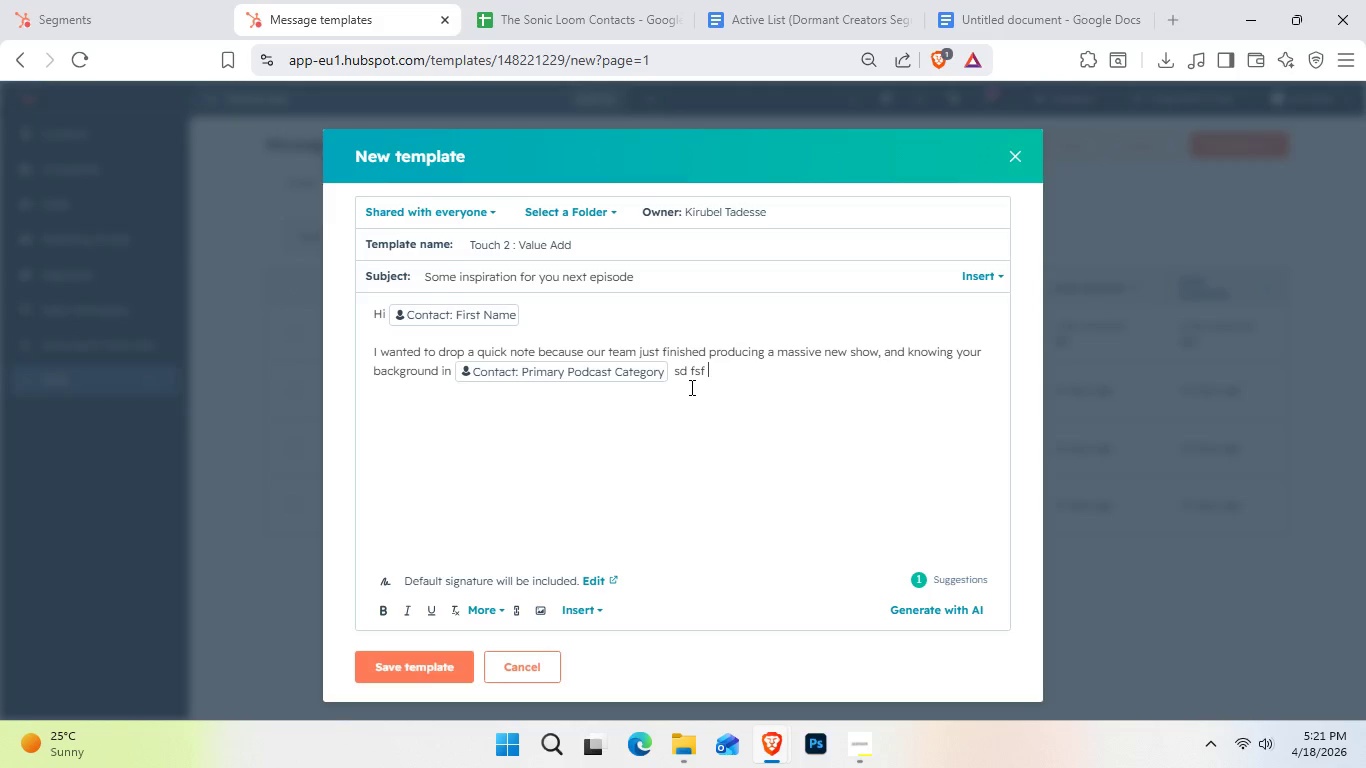 
key(Backspace)
 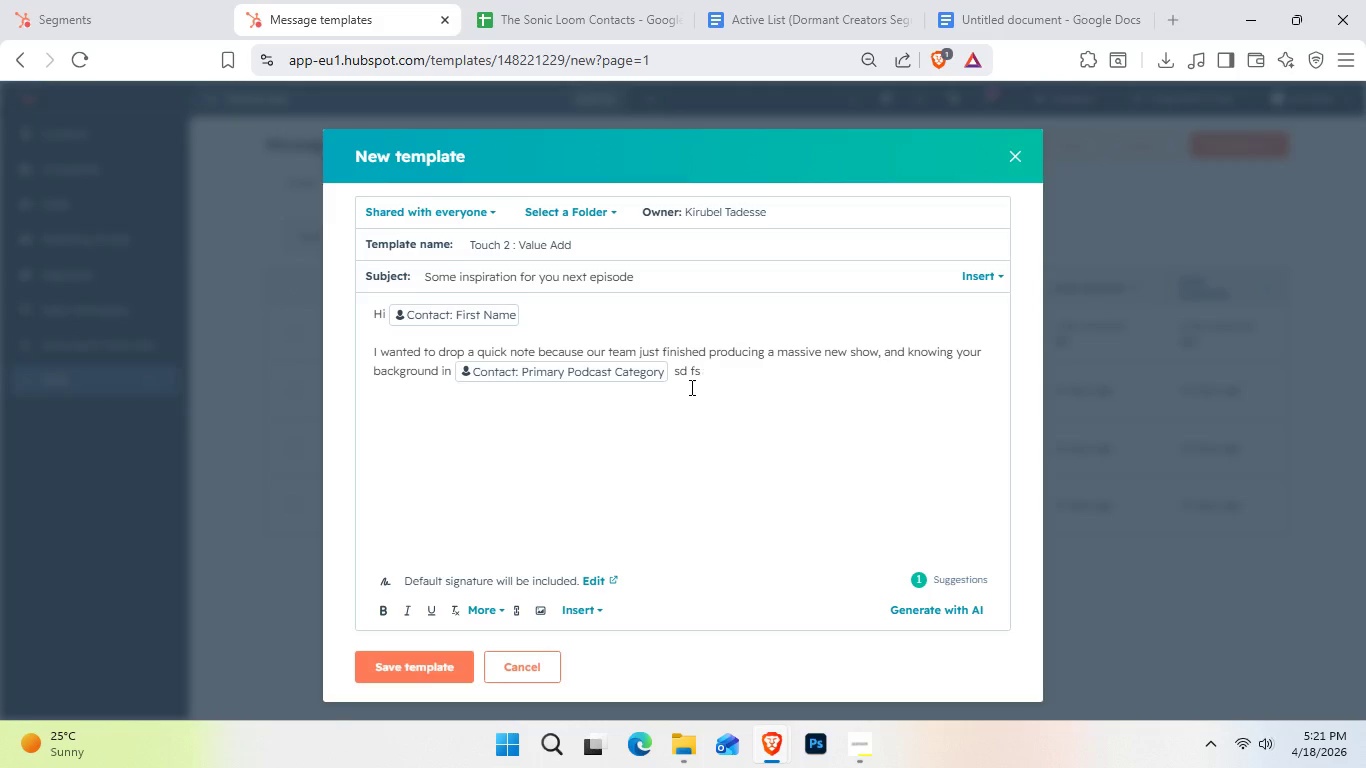 
key(Backspace)
 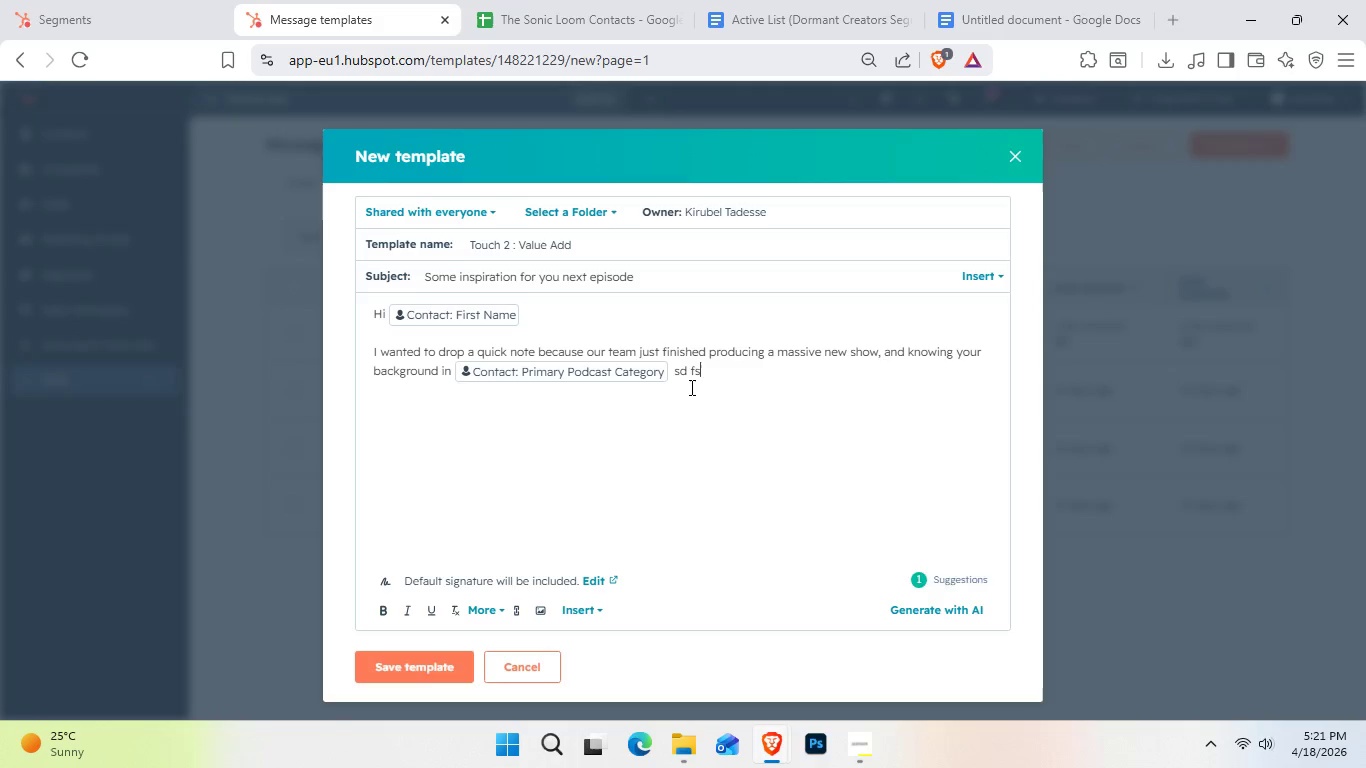 
key(Backspace)
 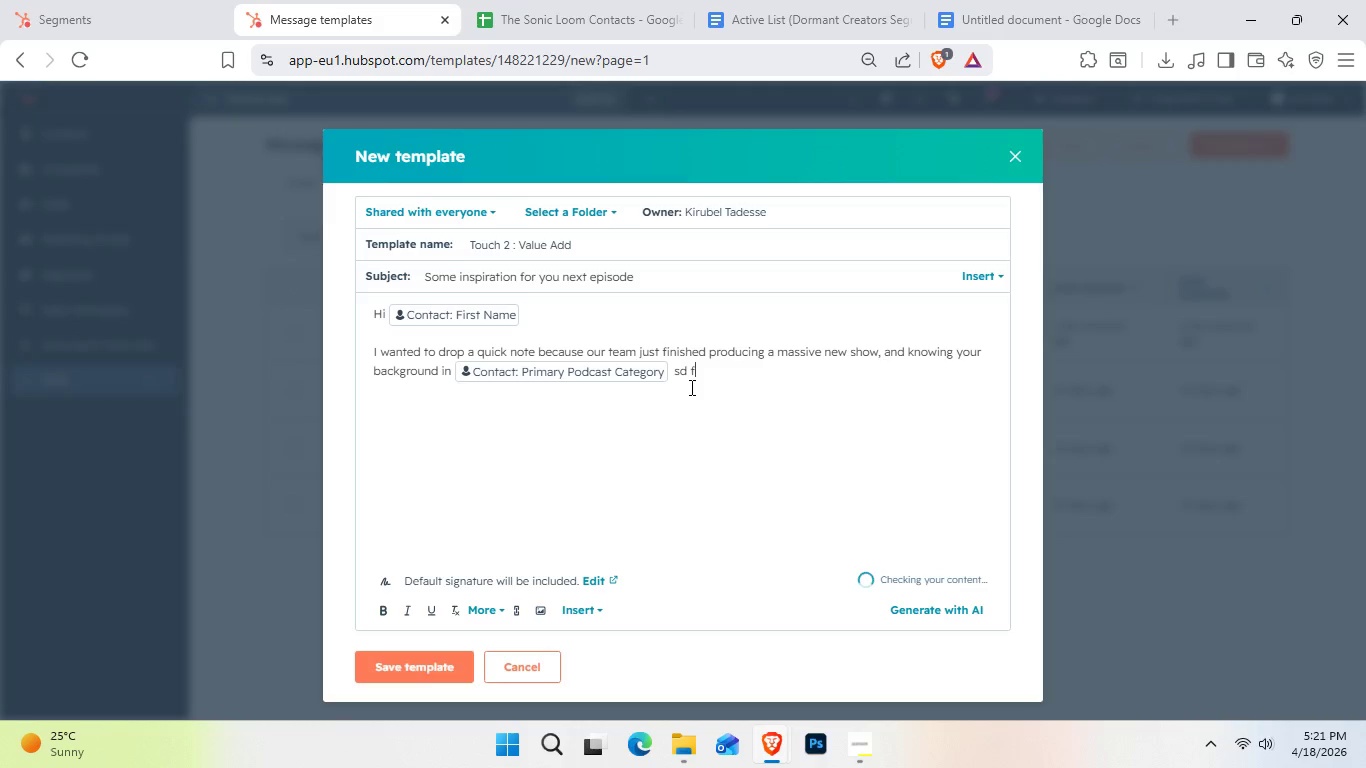 
key(Backspace)
 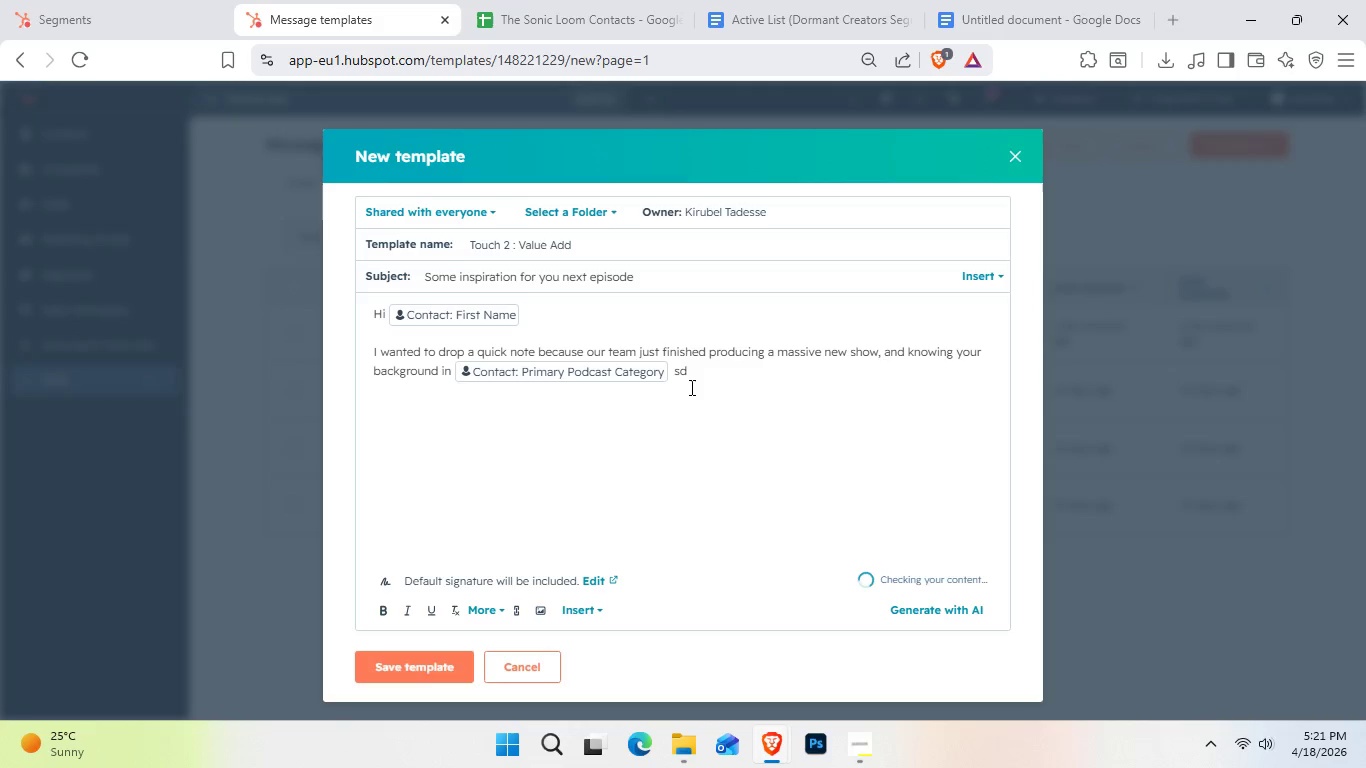 
key(Backspace)
 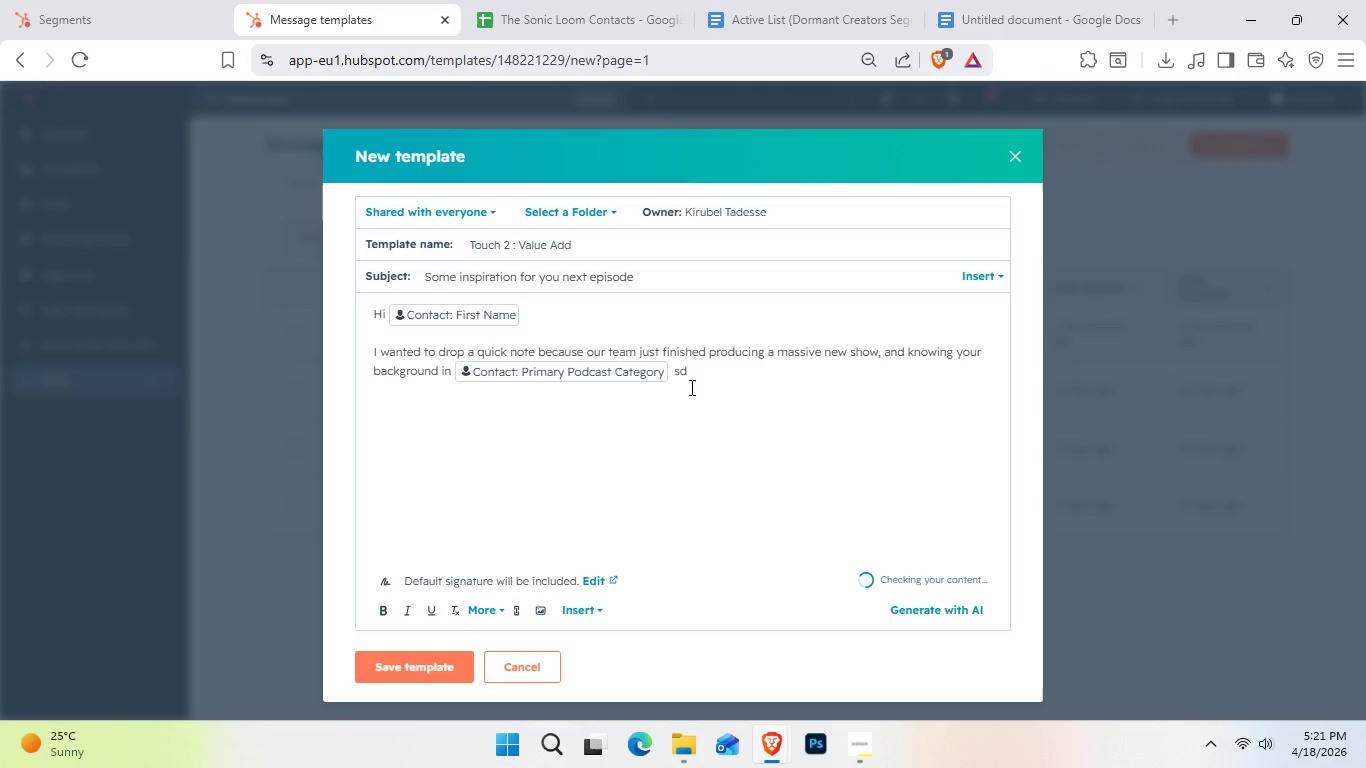 
key(Backspace)
 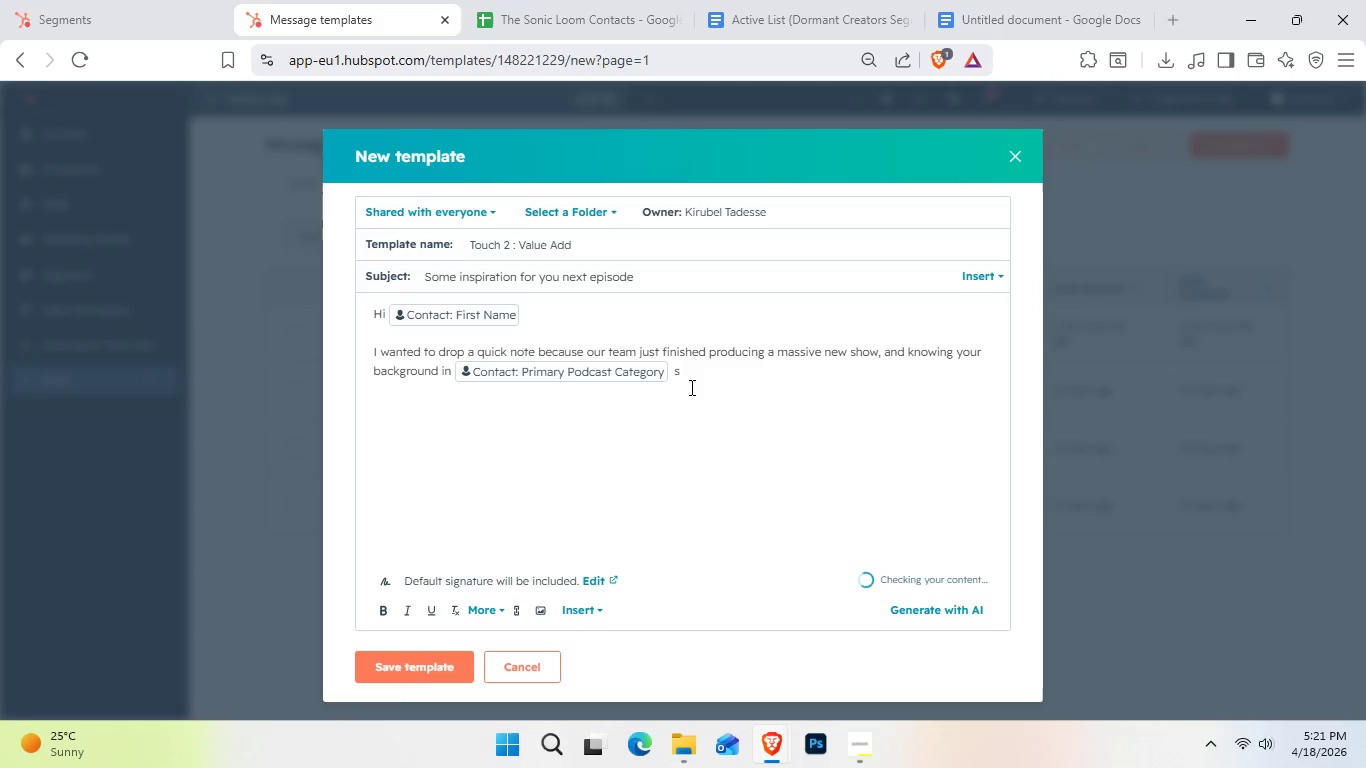 
key(Backspace)
 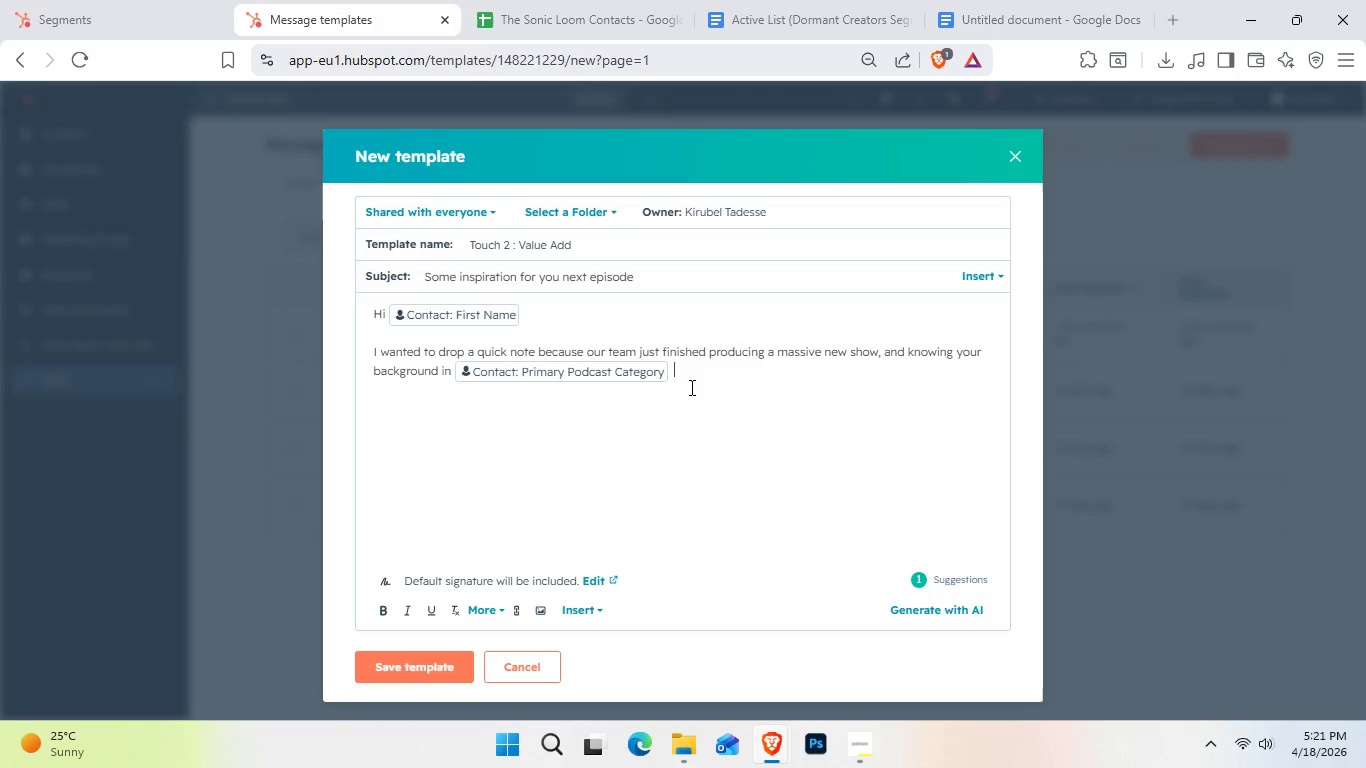 
wait(9.83)
 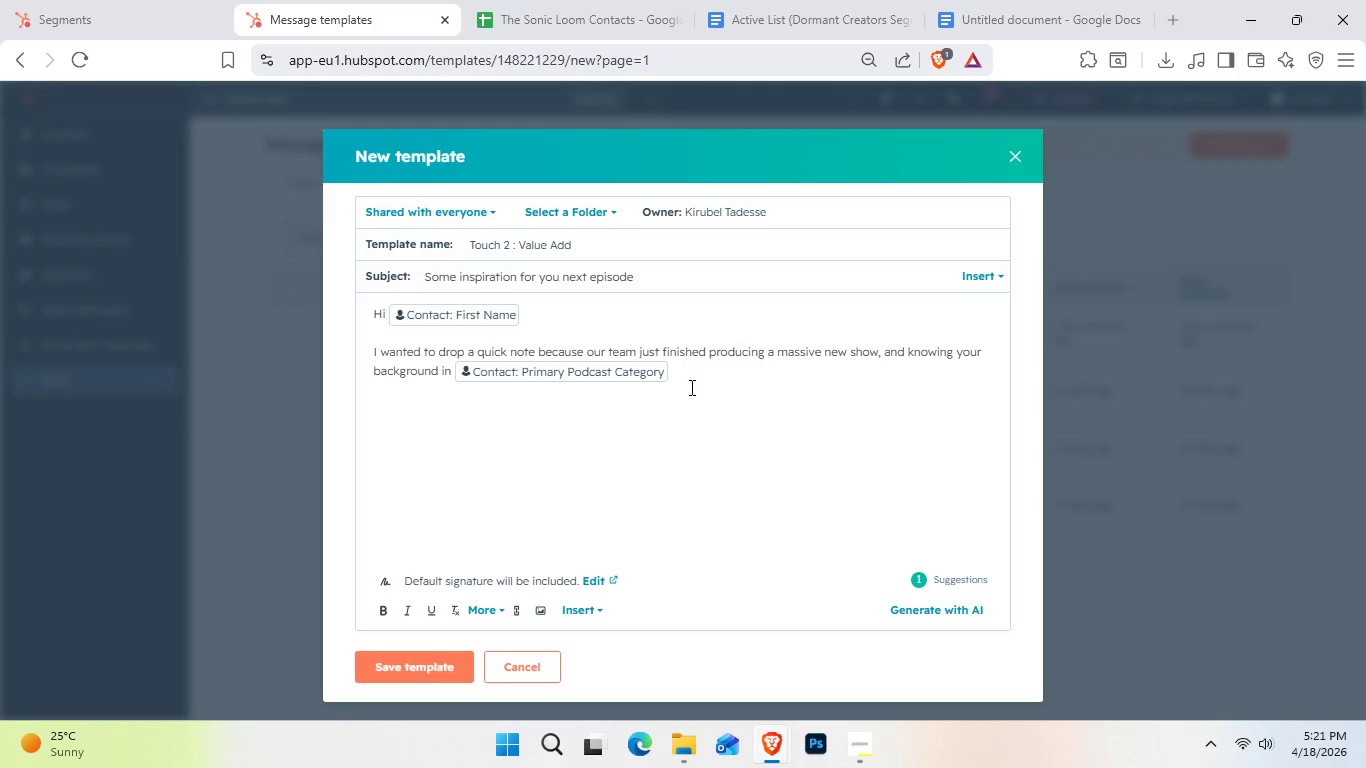 
type(I thought it might be right upyour )
 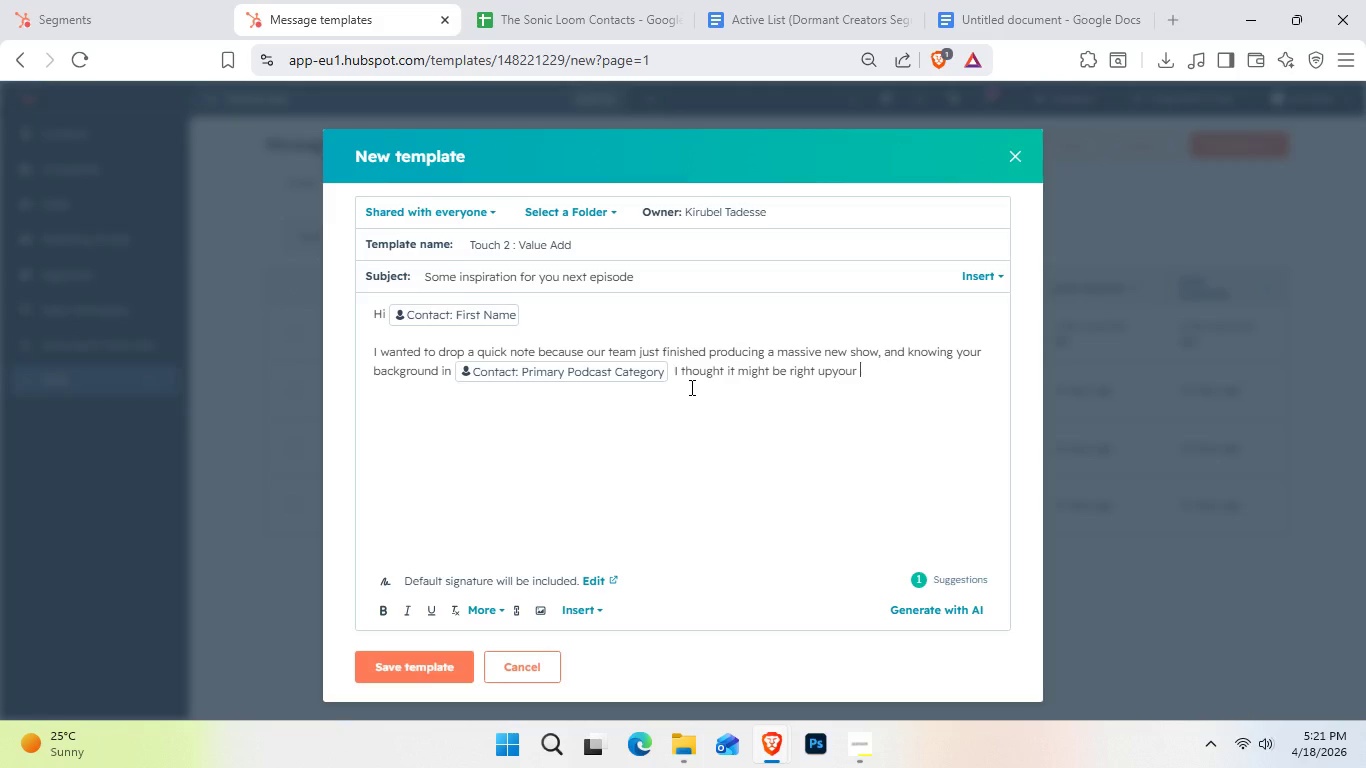 
type(alley)
 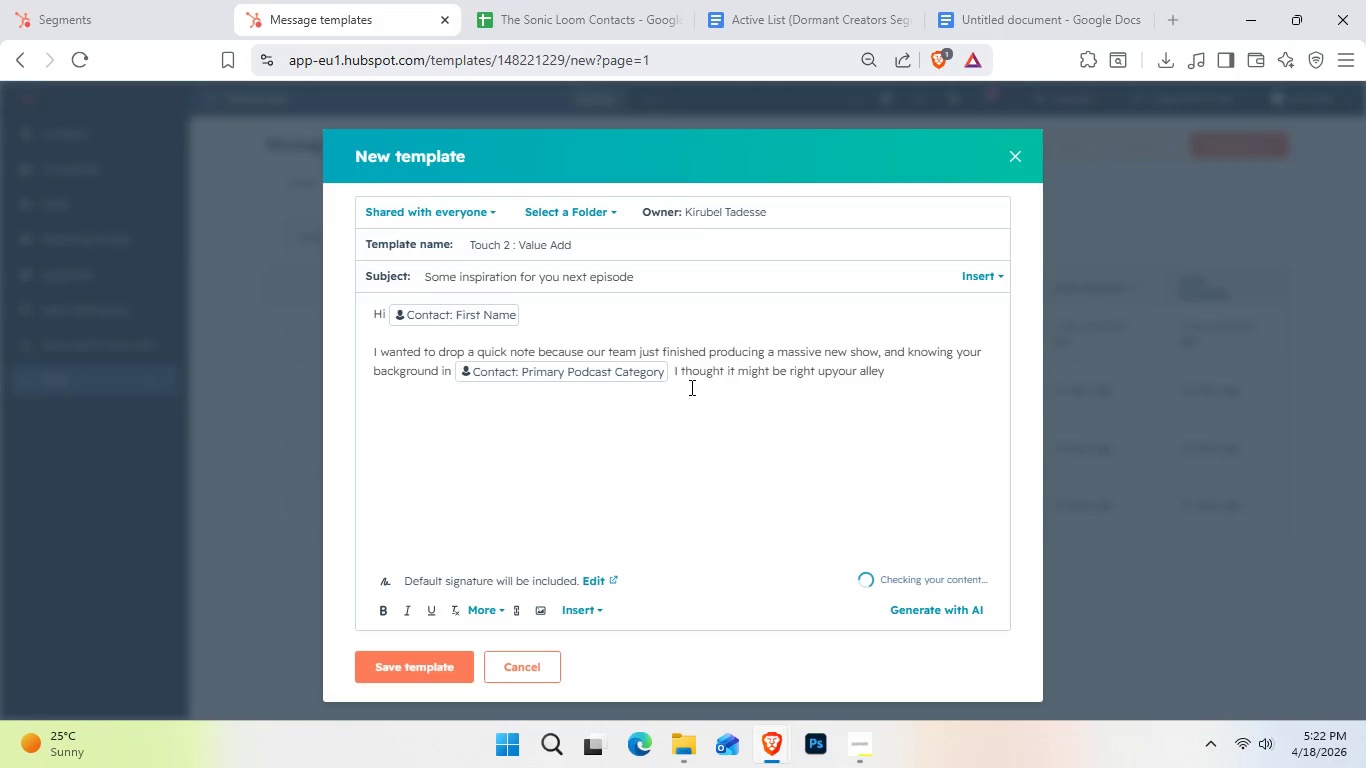 
hold_key(key=ArrowLeft, duration=0.7)
 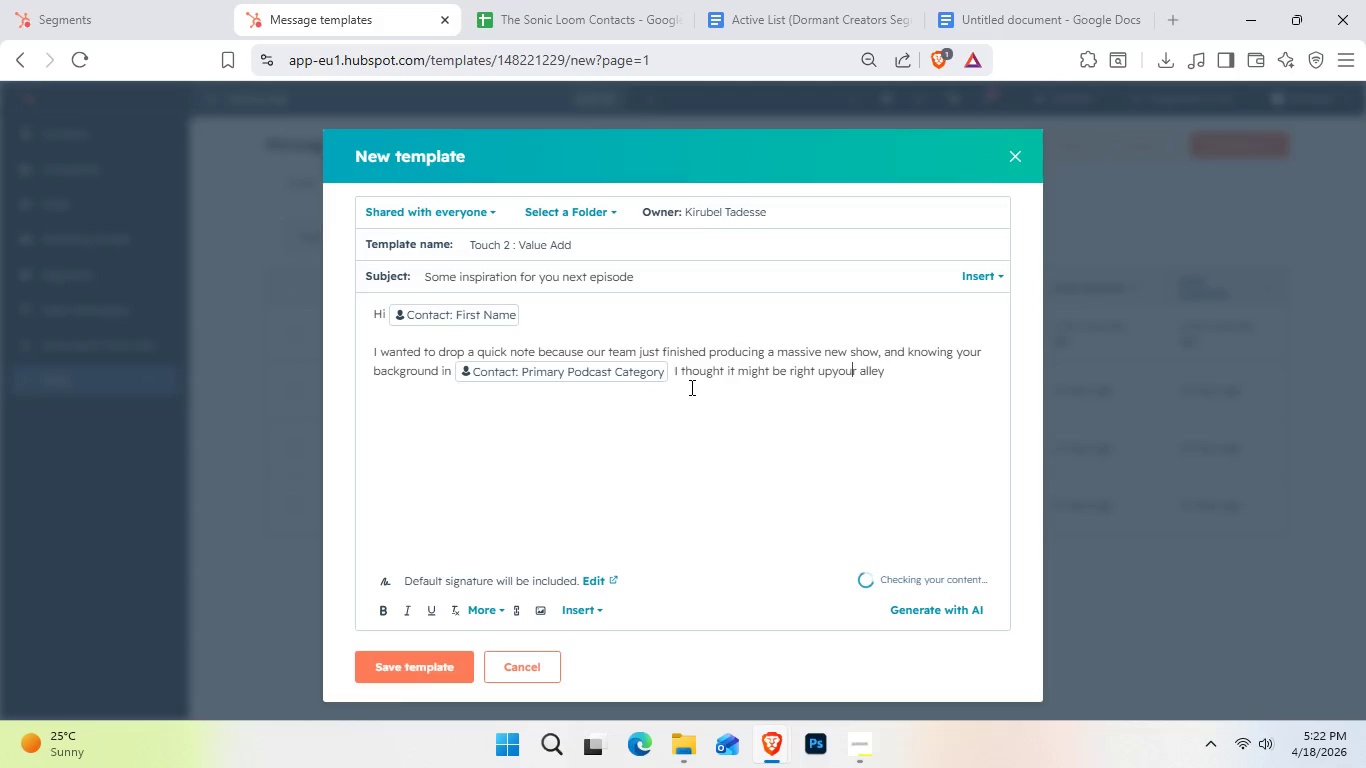 
key(ArrowLeft)
 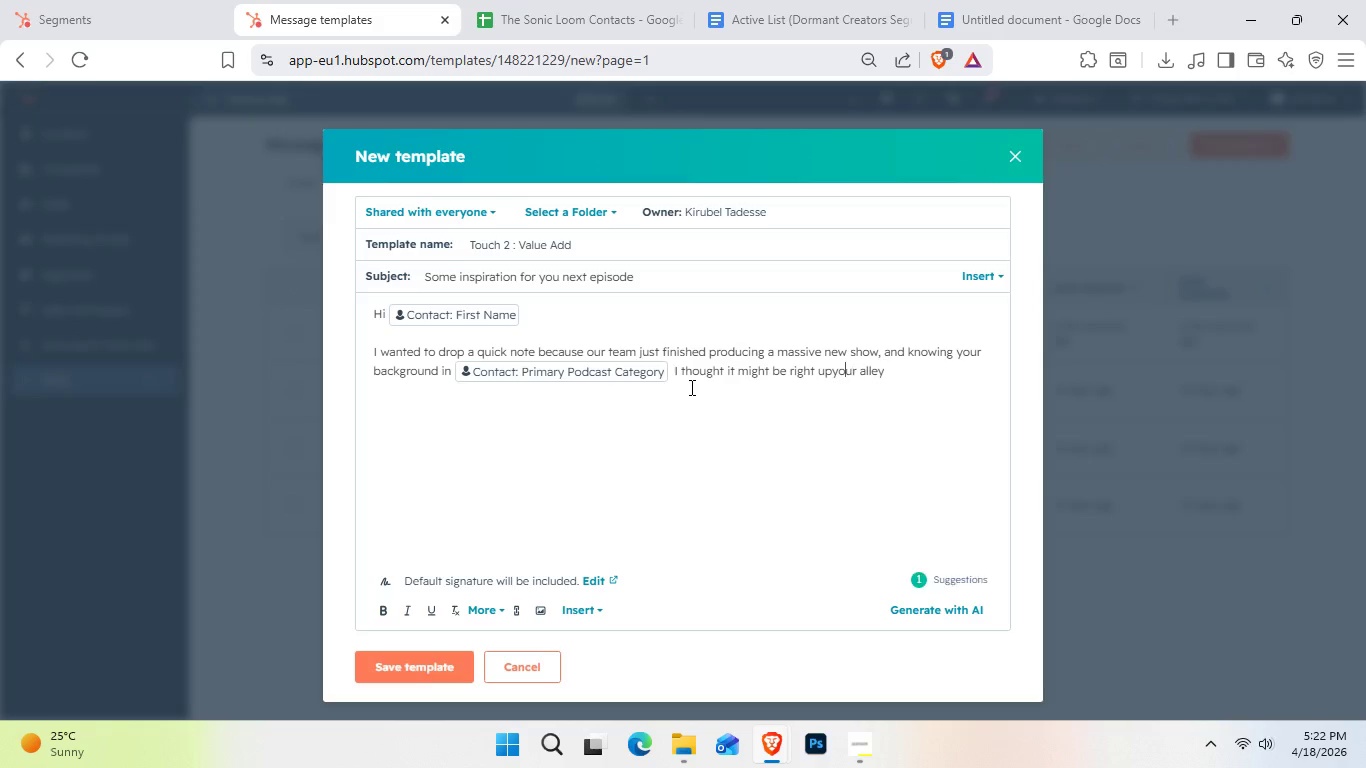 
key(ArrowLeft)
 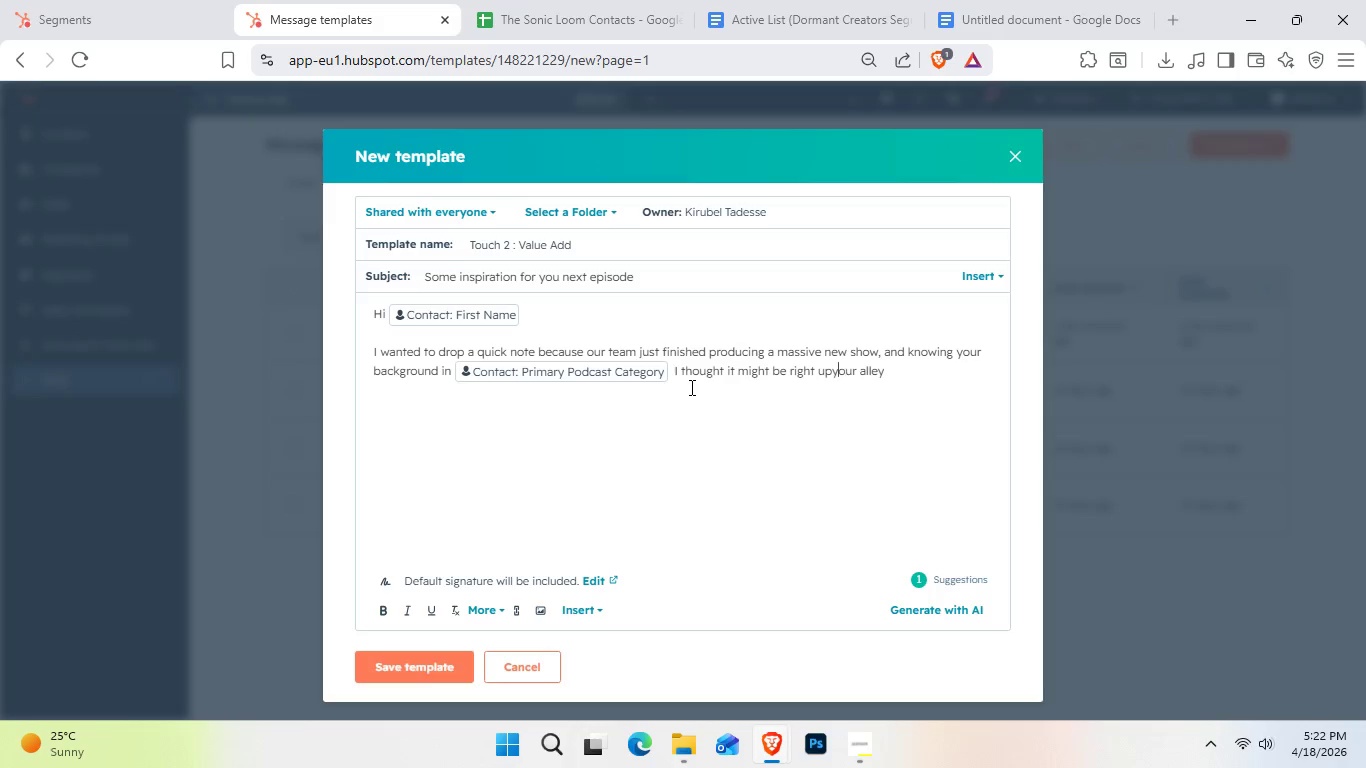 
key(ArrowLeft)
 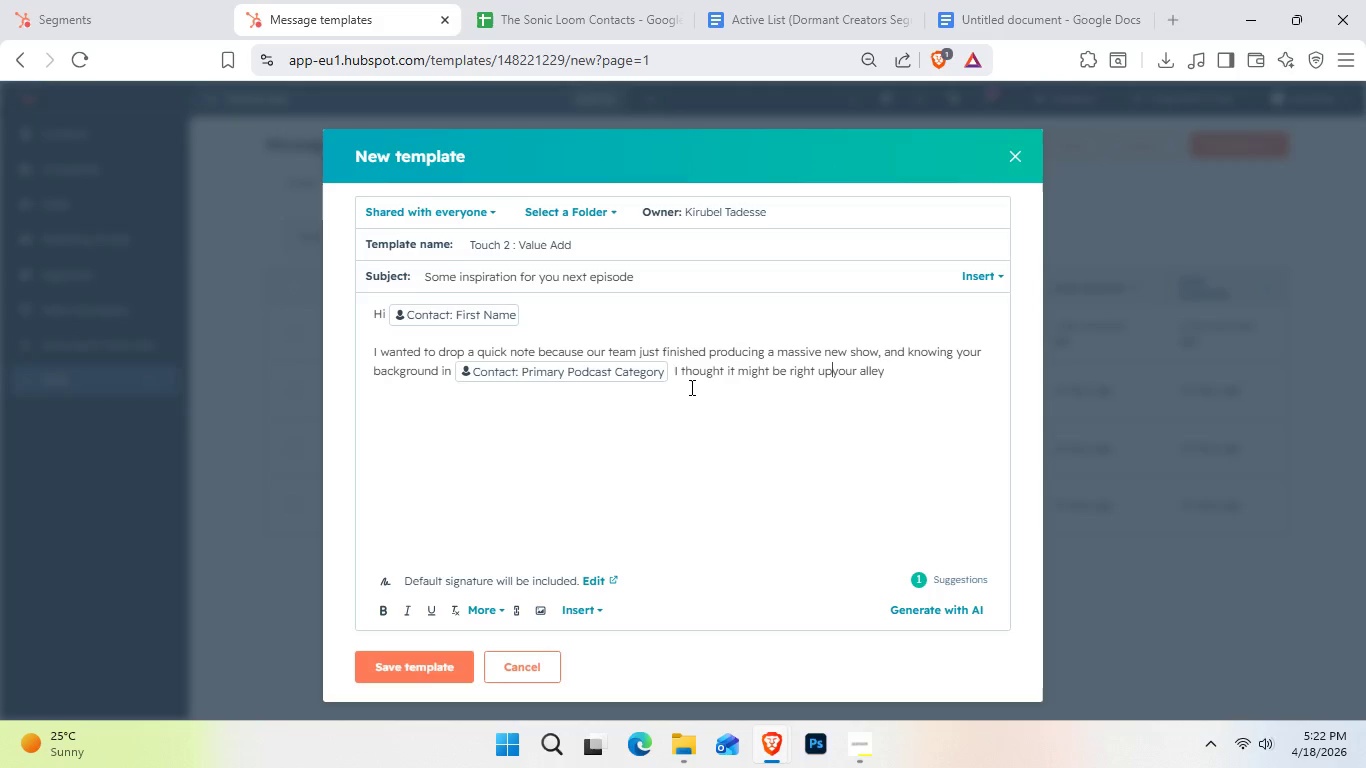 
key(Space)
 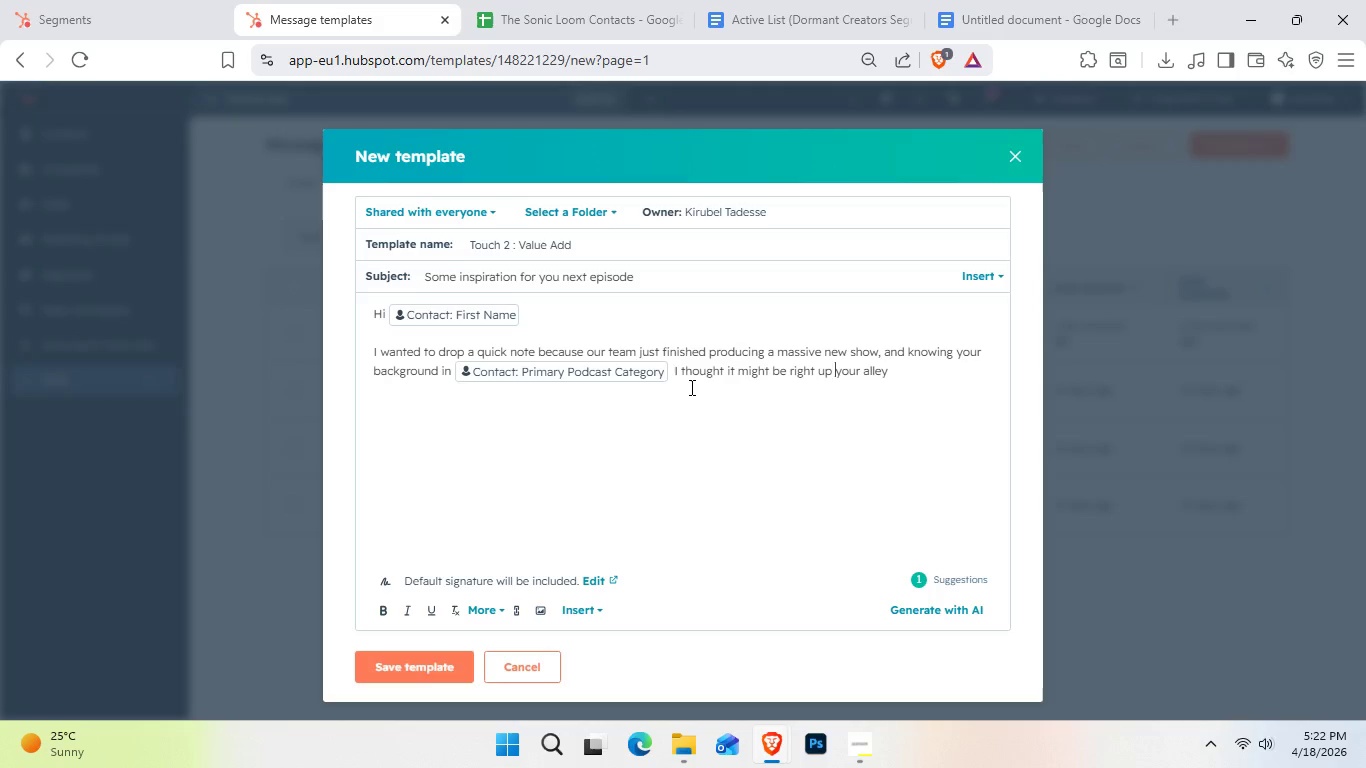 
hold_key(key=ArrowRight, duration=0.95)
 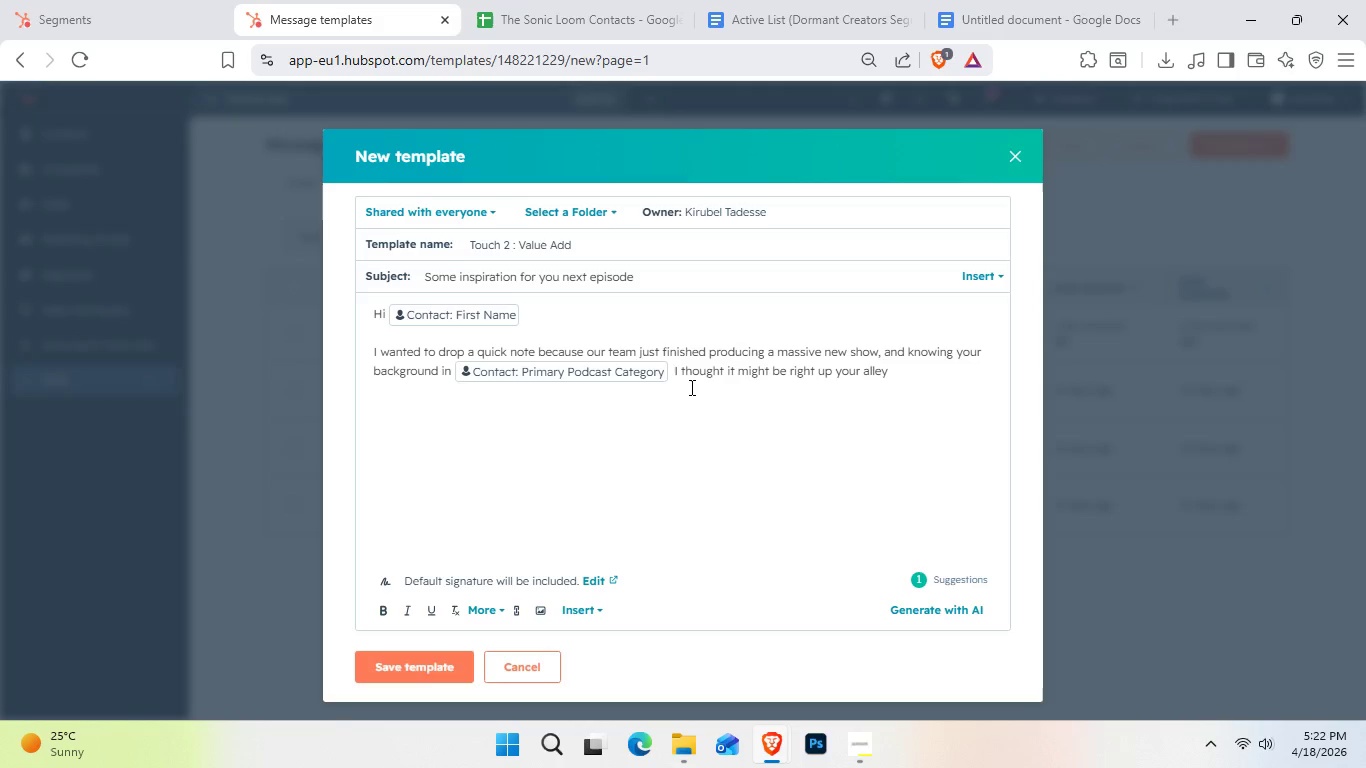 
key(Period)
 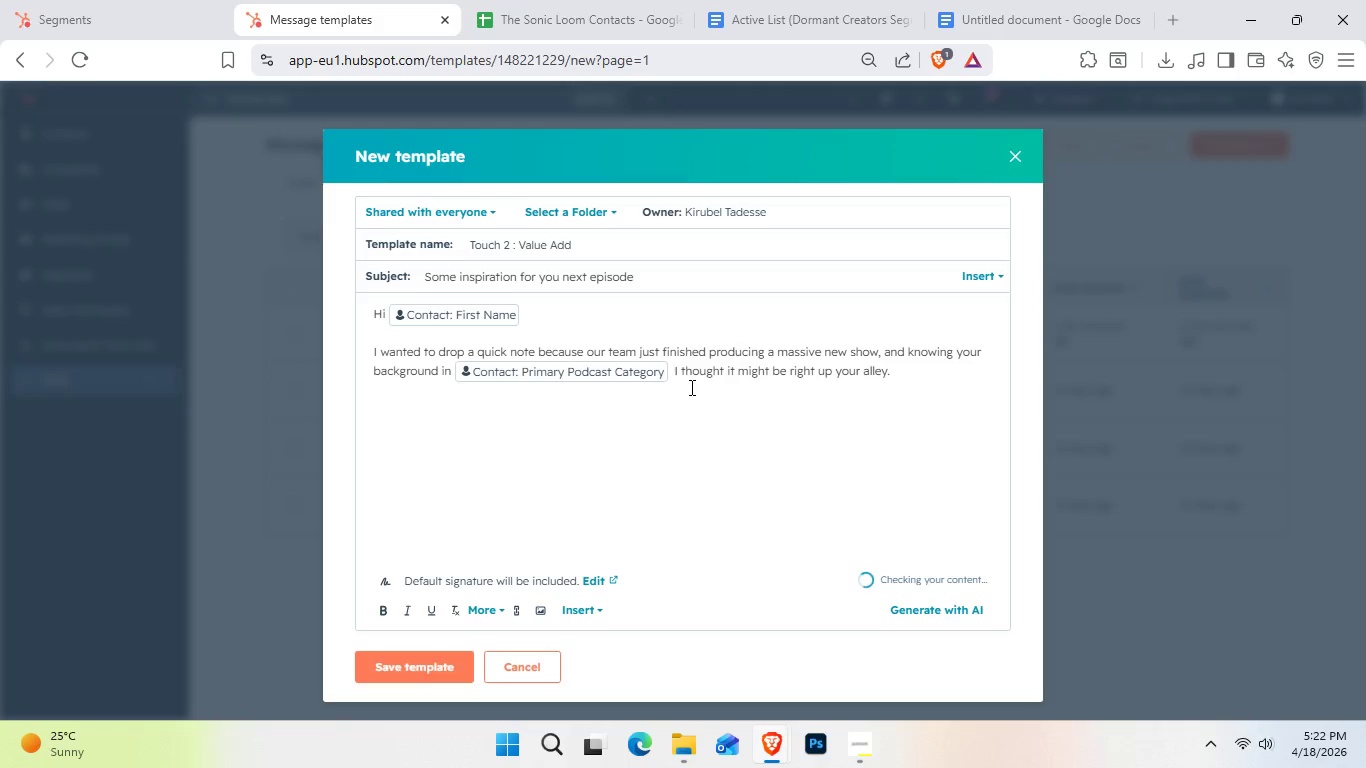 
key(Shift+Enter)
 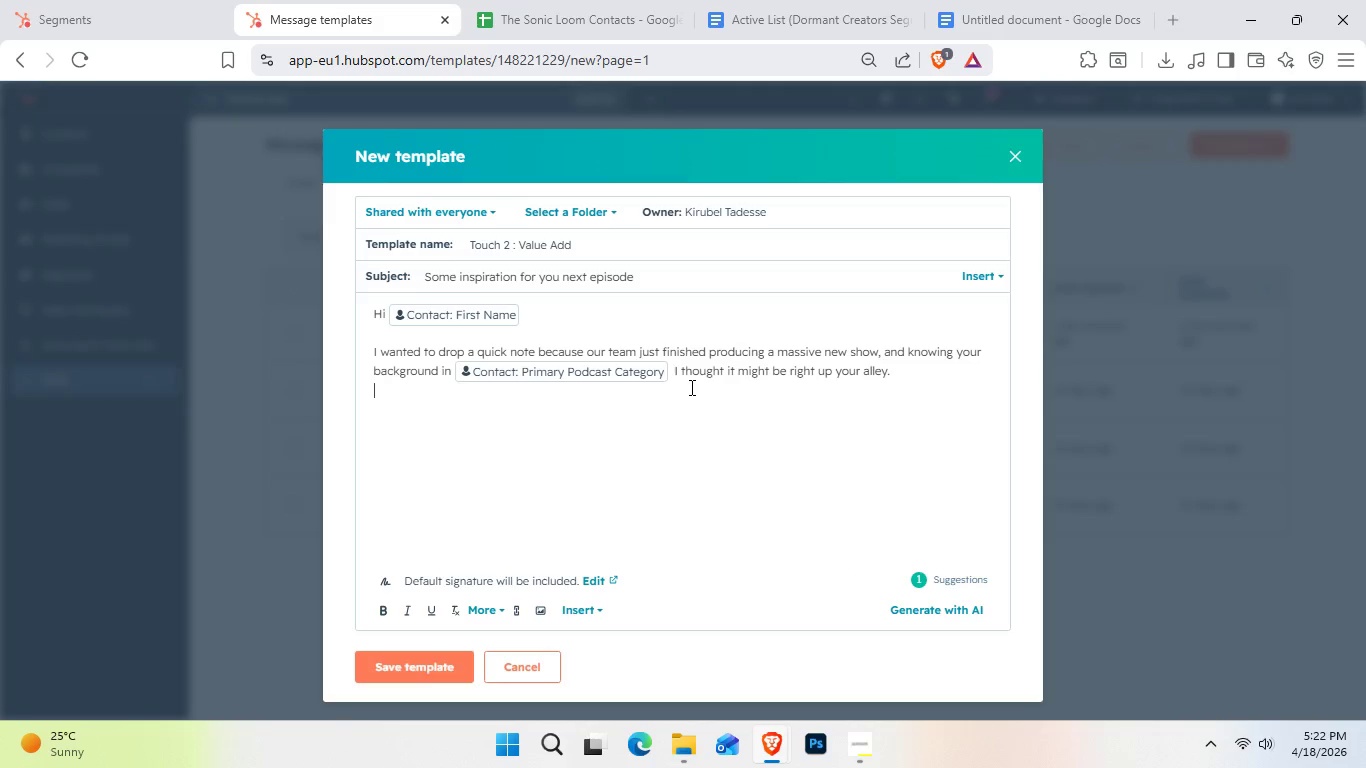 
key(Shift+Enter)
 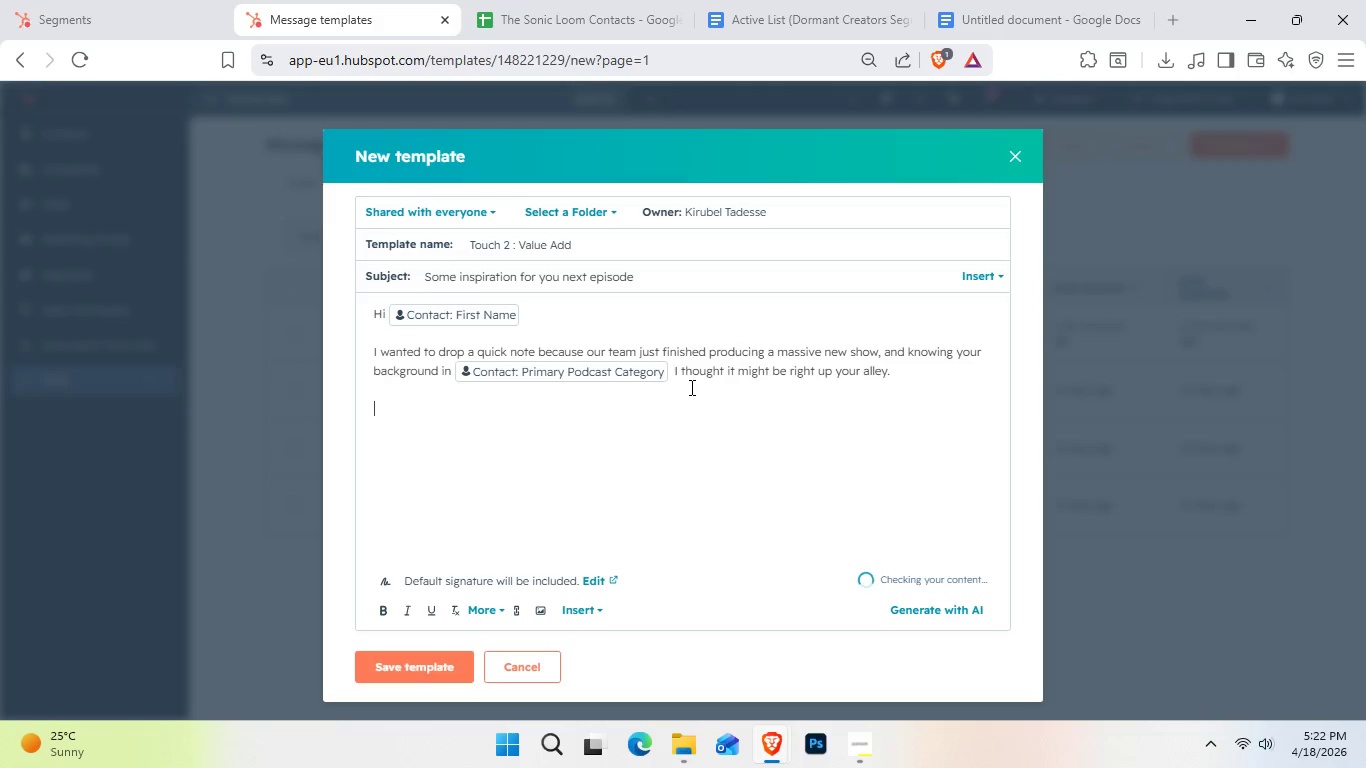 
type(You can listen to the hight)
key(Backspace)
type(- Pro)
key(Backspace)
key(Backspace)
key(Backspace)
key(Backspace)
type(po)
key(Backspace)
type(rofile episode right)
 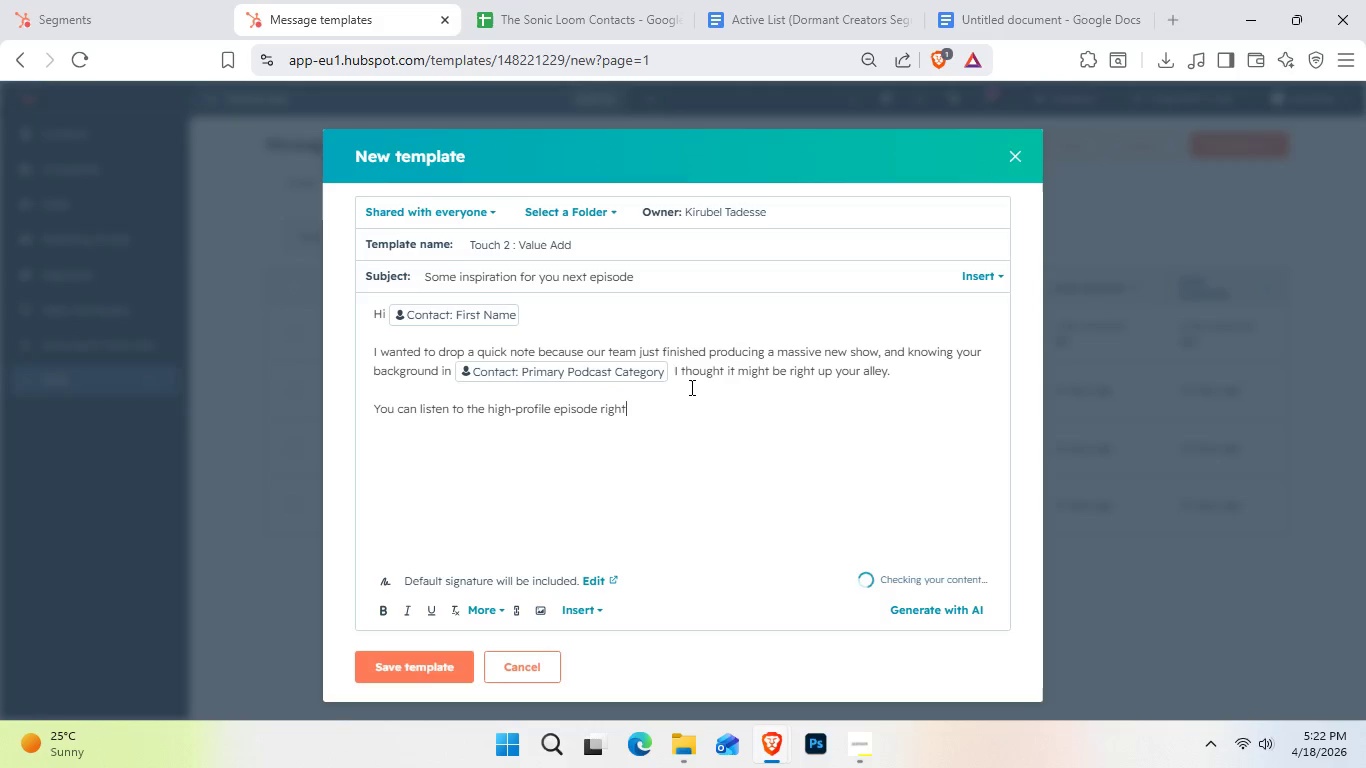 
type( here Insert Podcast)
 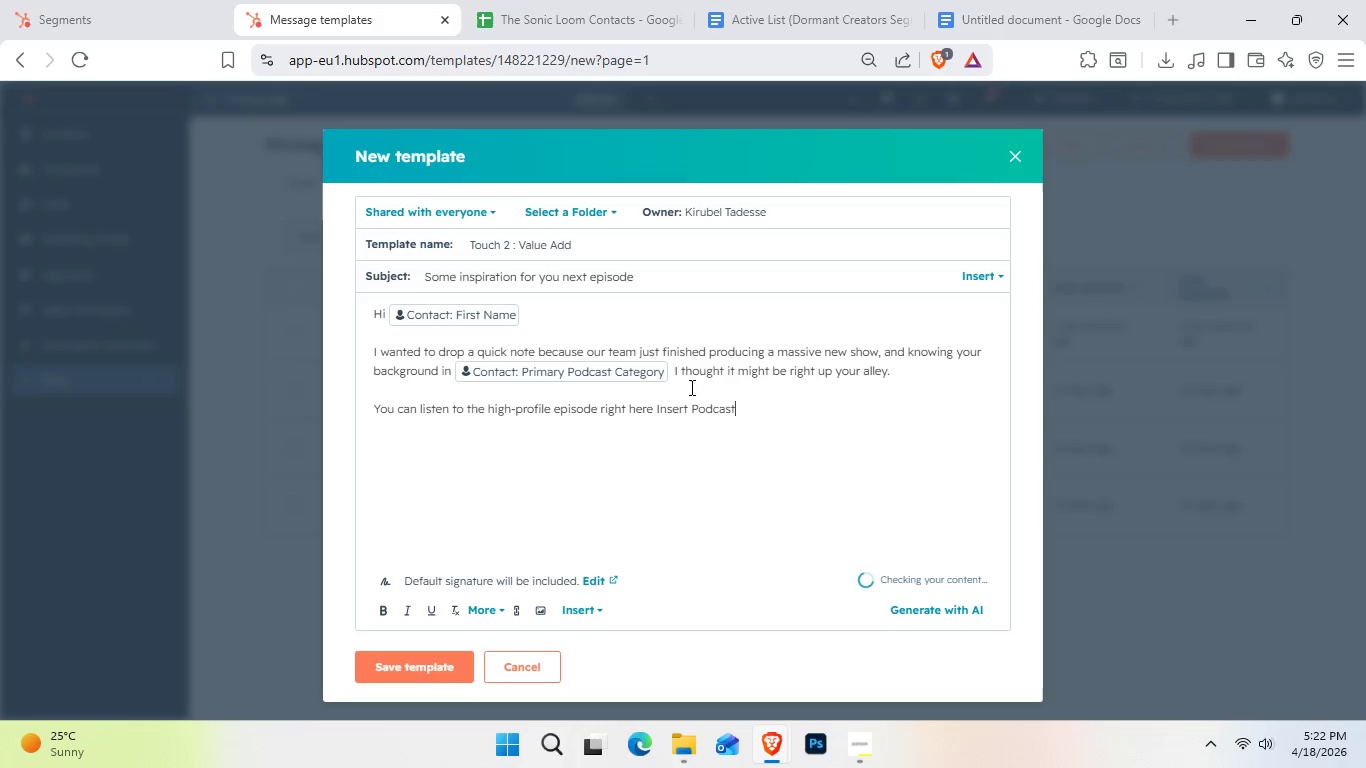 
type( URL Placment)
 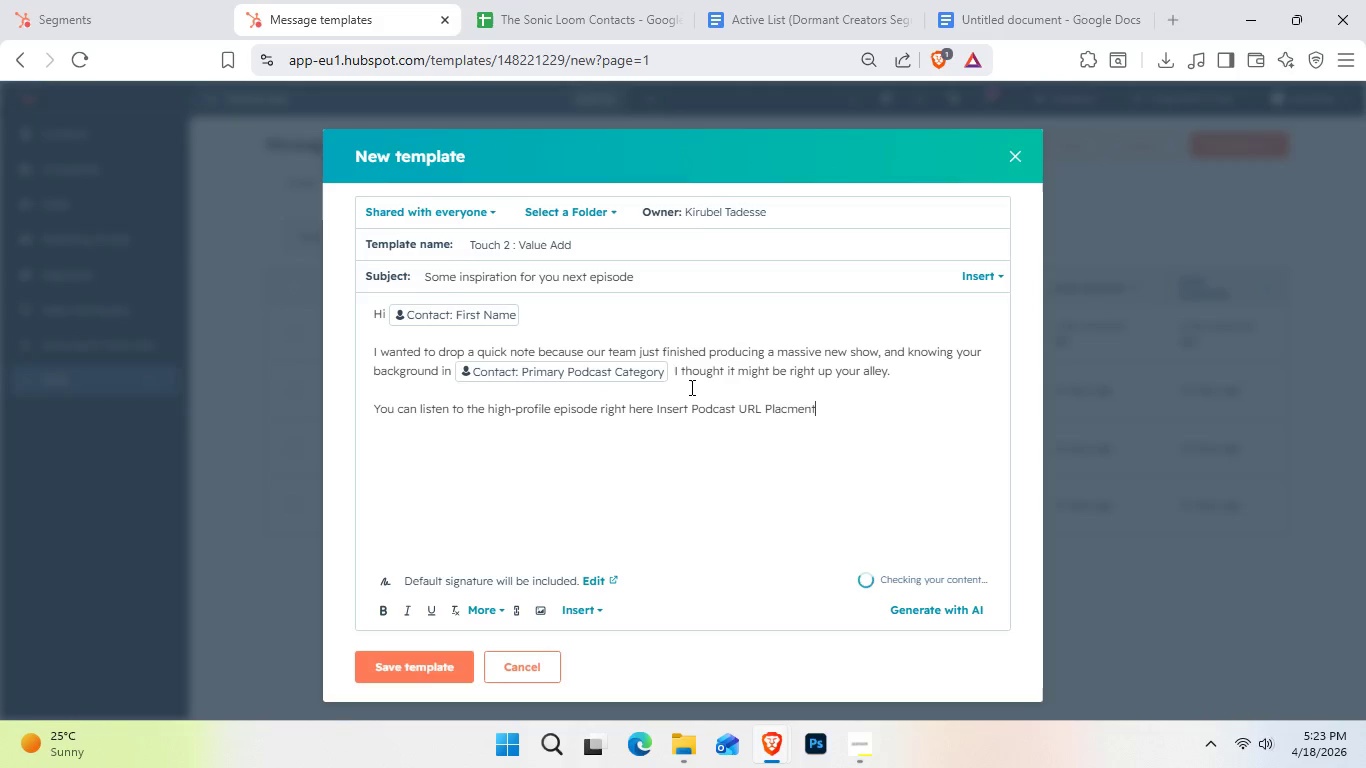 
left_click_drag(start_coordinate=[820, 417], to_coordinate=[656, 430])
 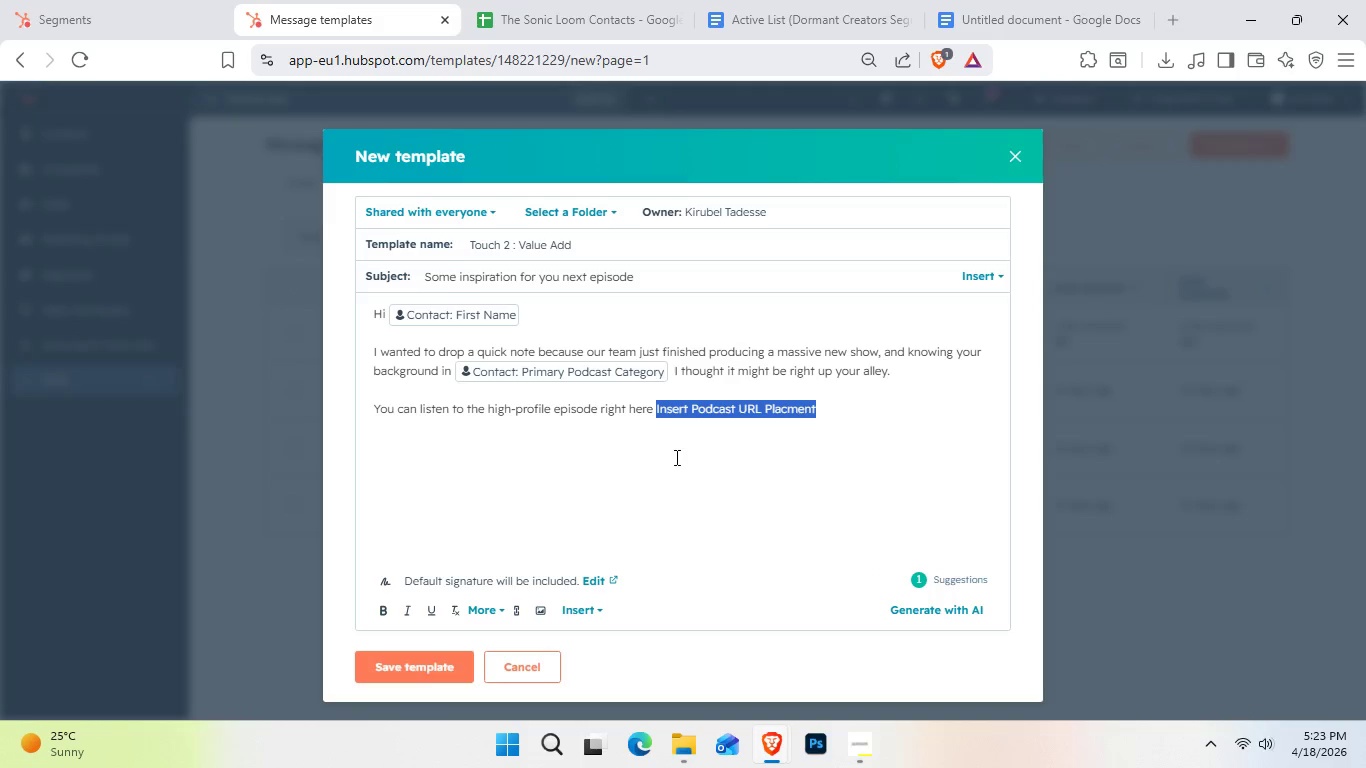 
left_click([574, 617])
 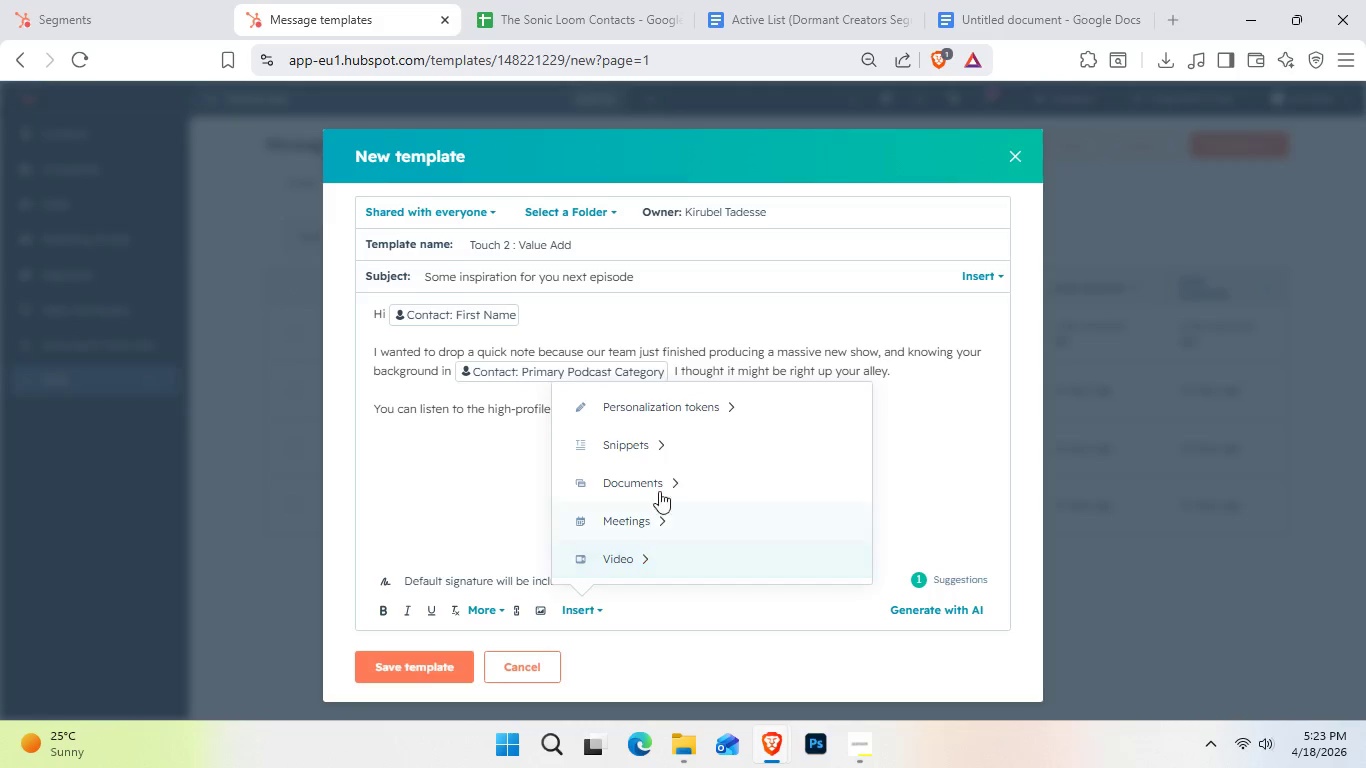 
left_click([674, 411])
 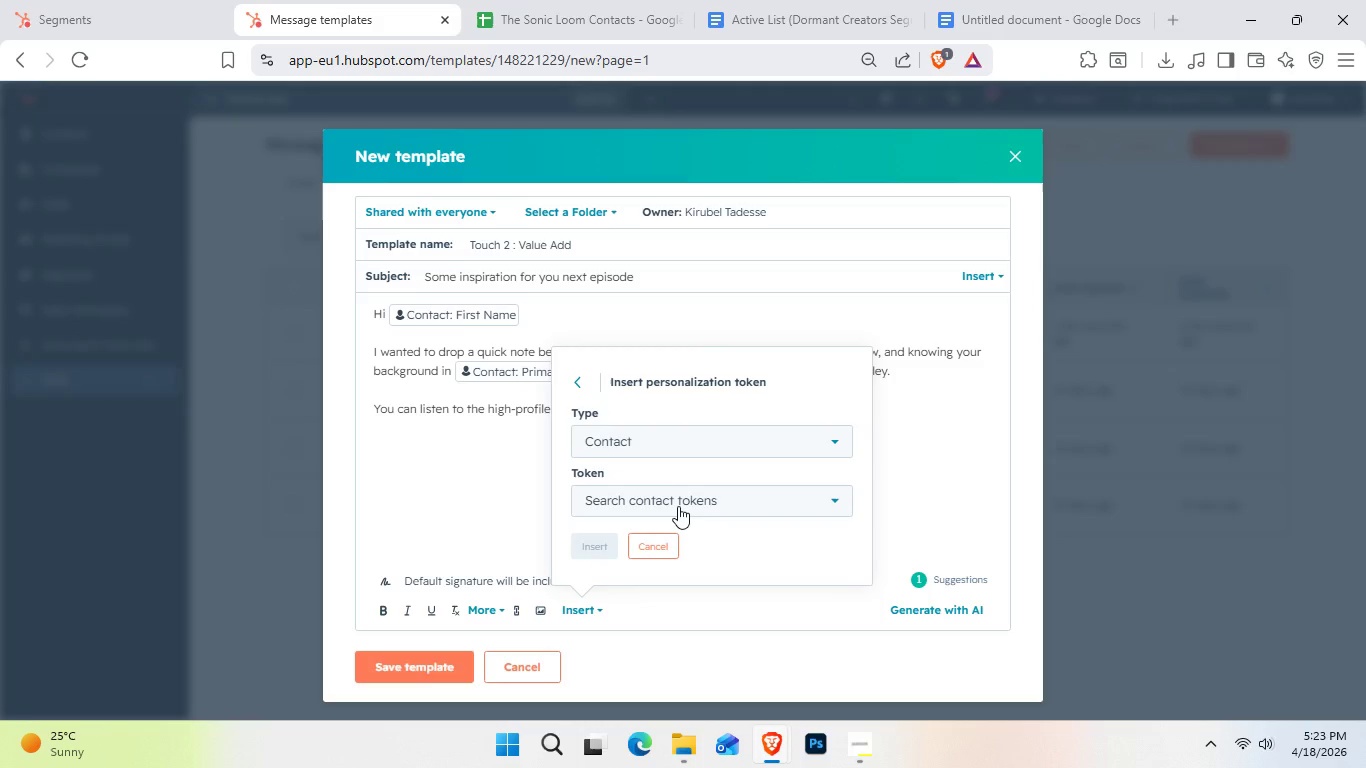 
left_click([678, 507])
 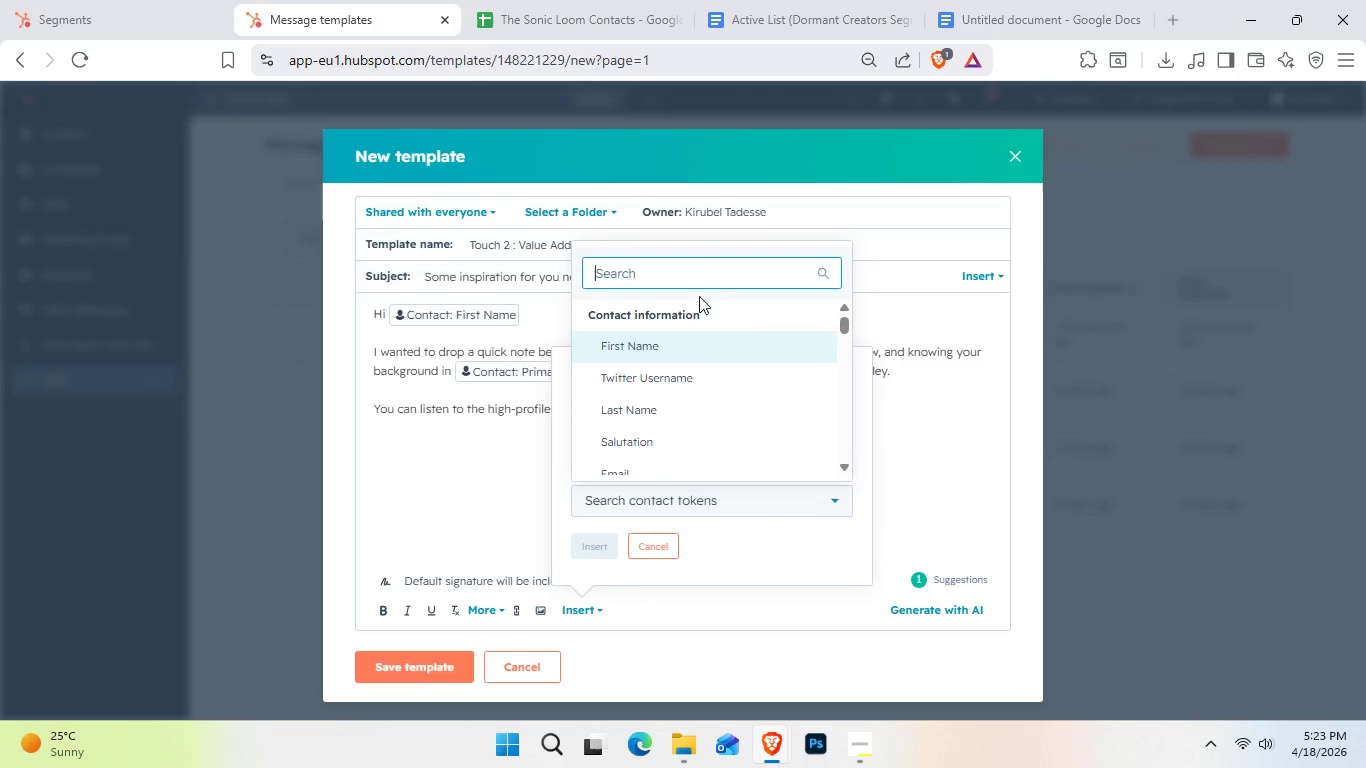 
left_click([699, 275])
 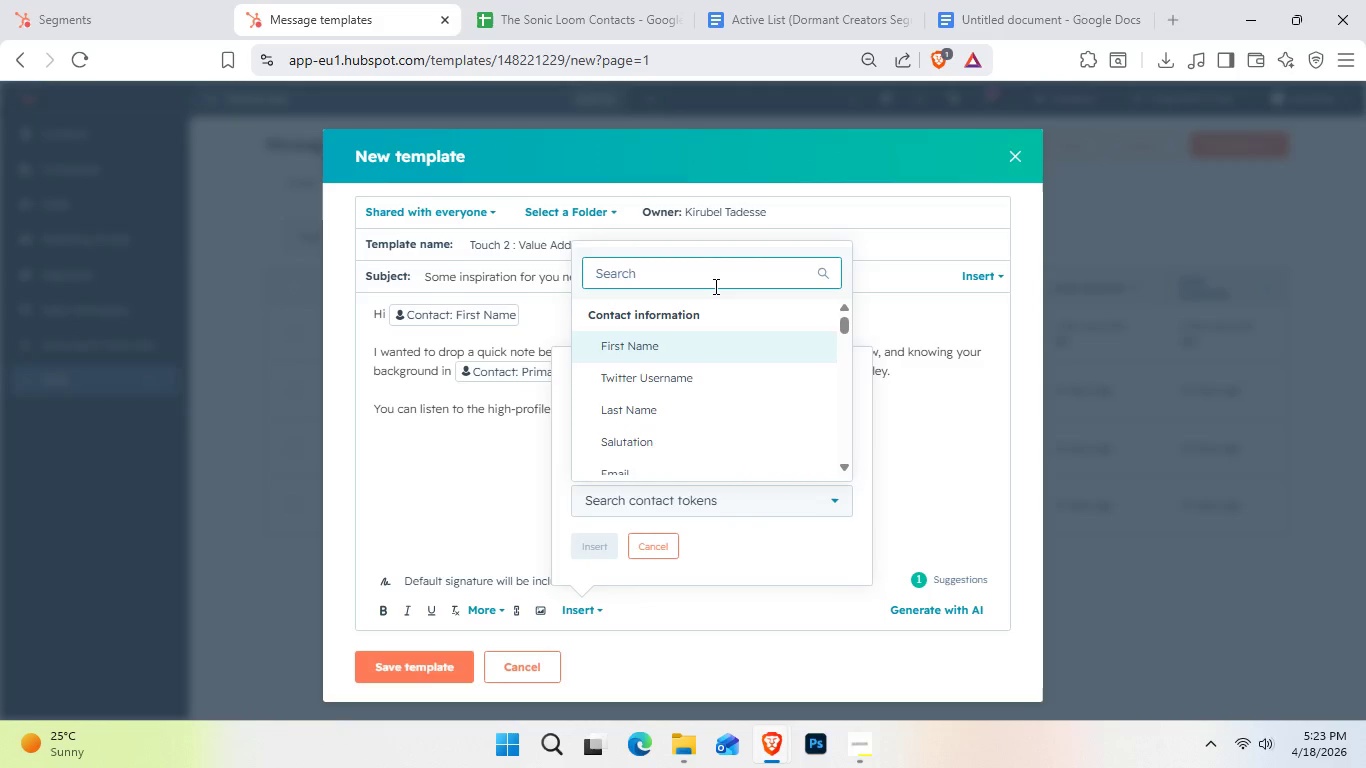 
type(insert)
 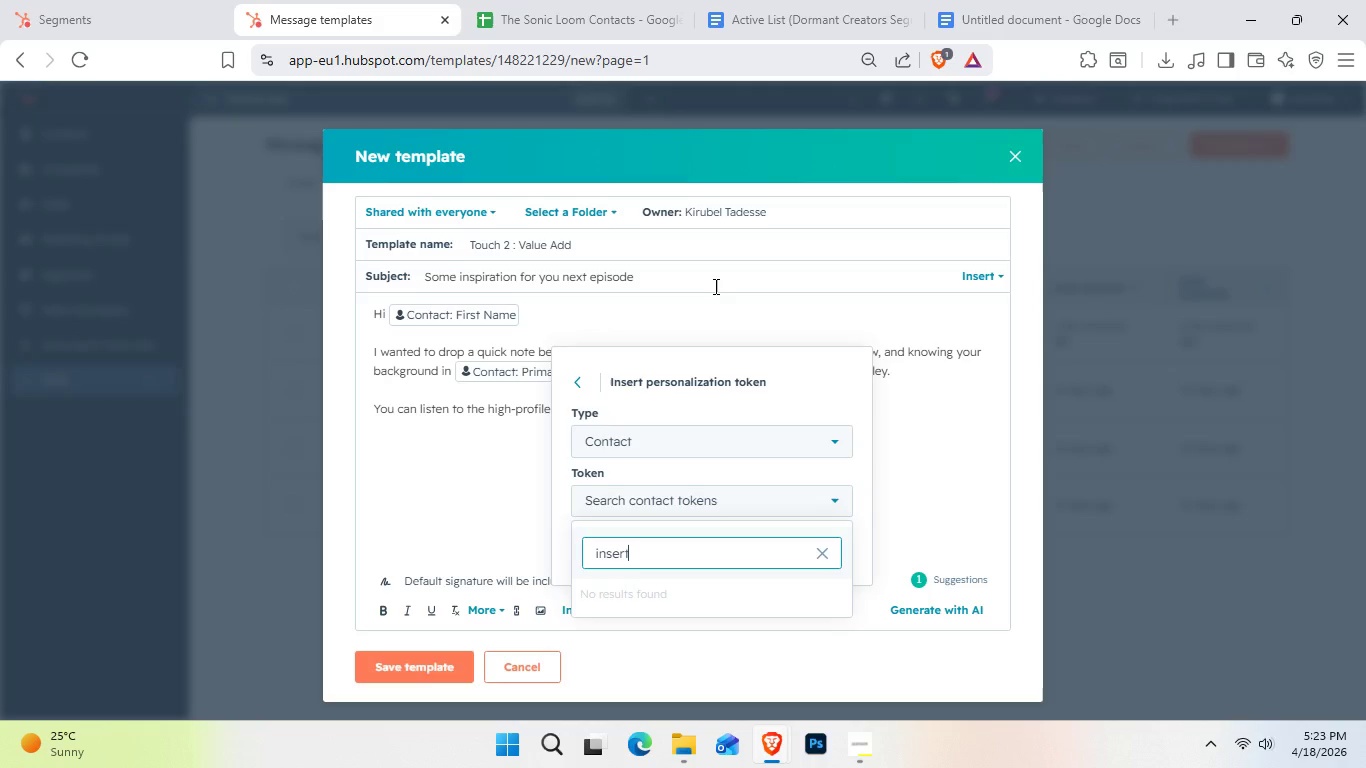 
wait(11.19)
 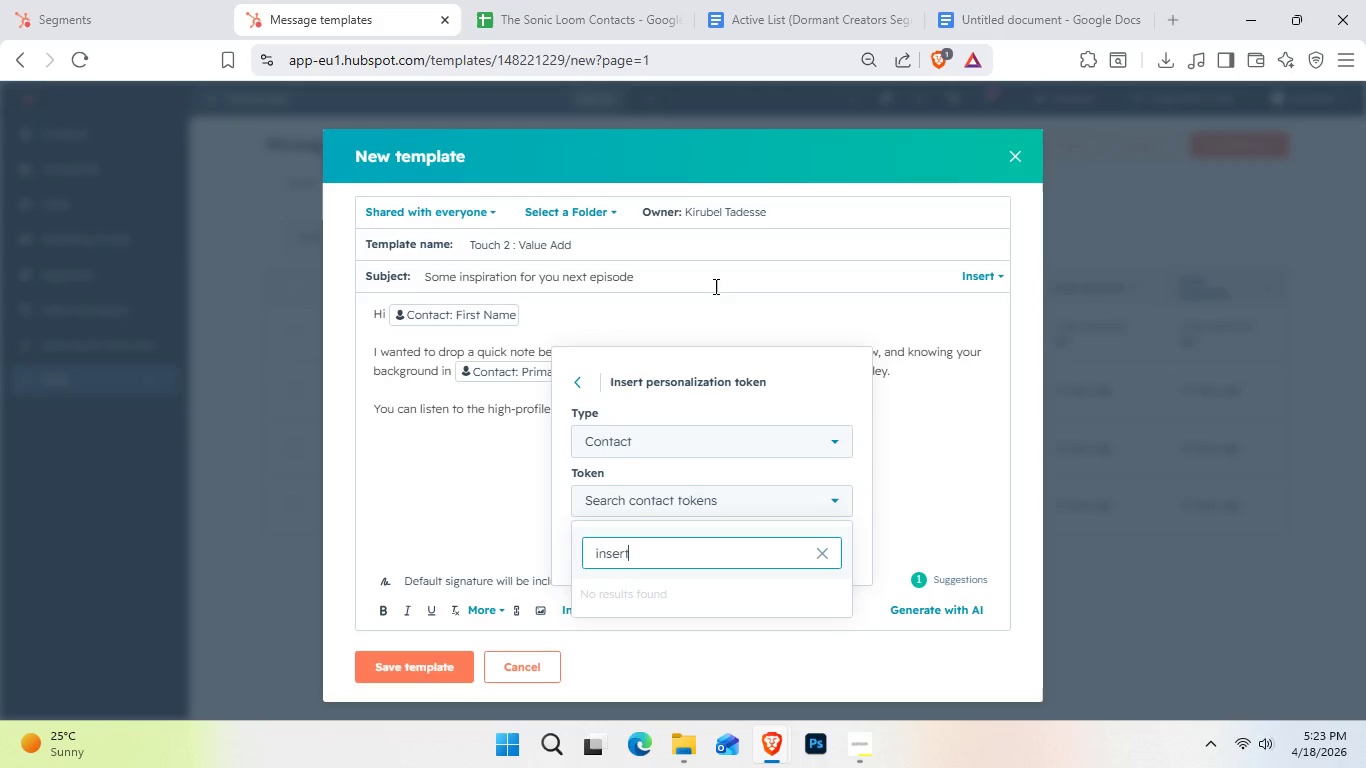 
key(Backspace)
key(Backspace)
key(Backspace)
key(Backspace)
key(Backspace)
key(Backspace)
type(podcas)
key(Backspace)
key(Backspace)
key(Backspace)
key(Backspace)
key(Backspace)
key(Backspace)
key(Backspace)
type(url)
 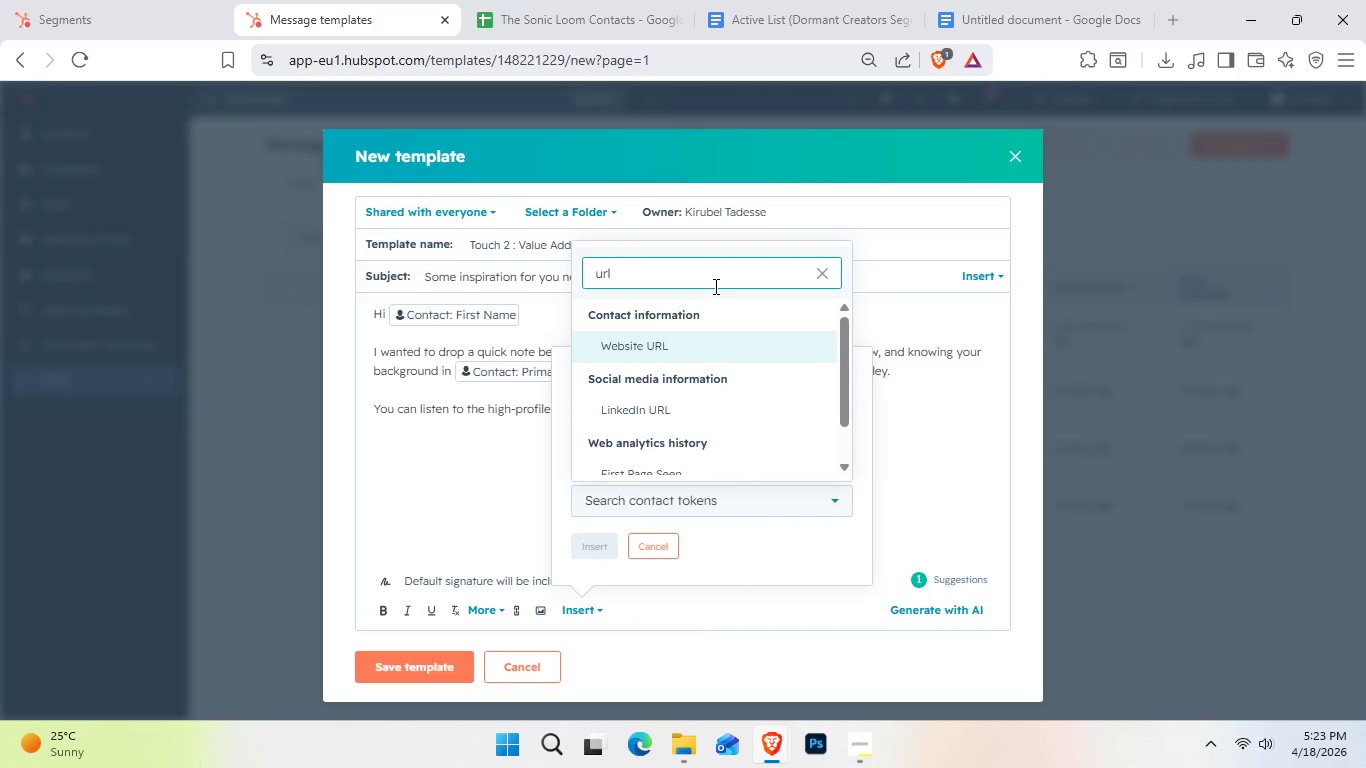 
scroll: coordinate [659, 340], scroll_direction: down, amount: 3.0
 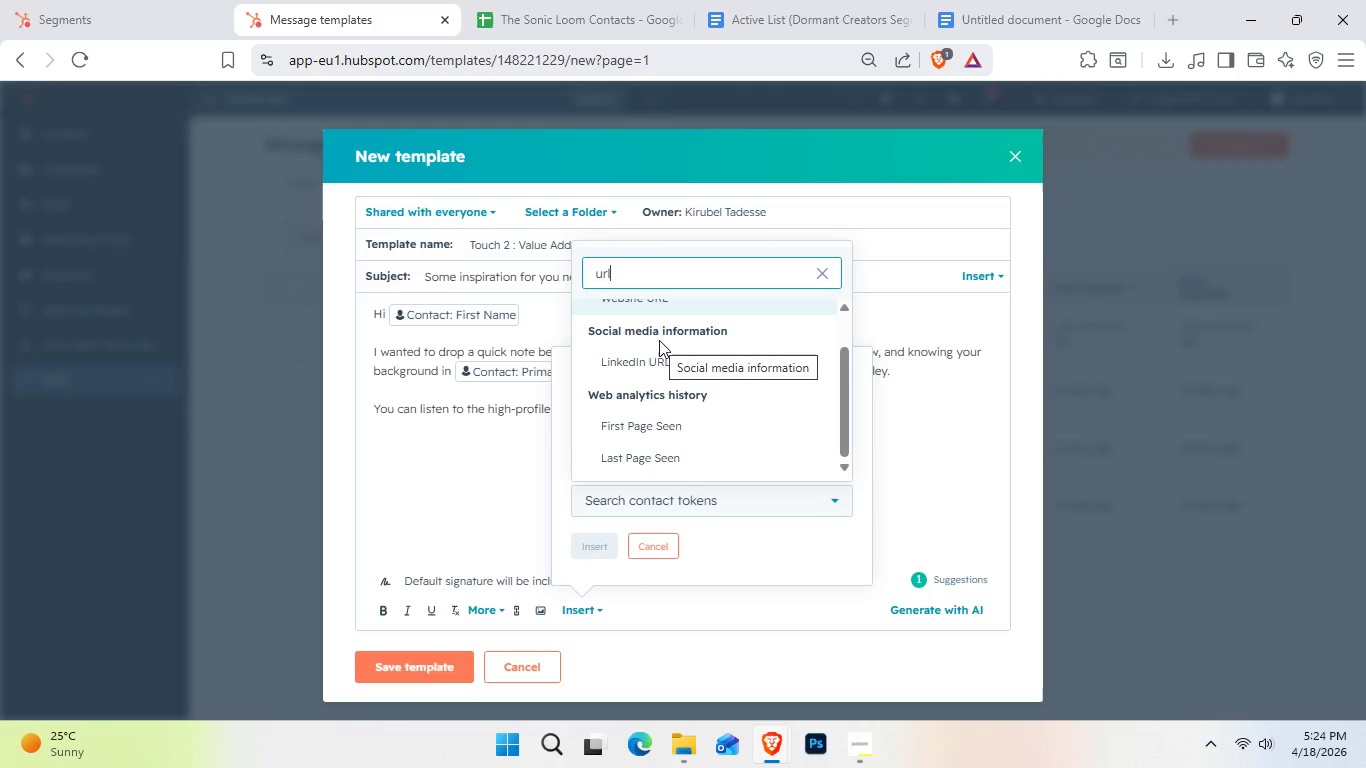 
wait(39.31)
 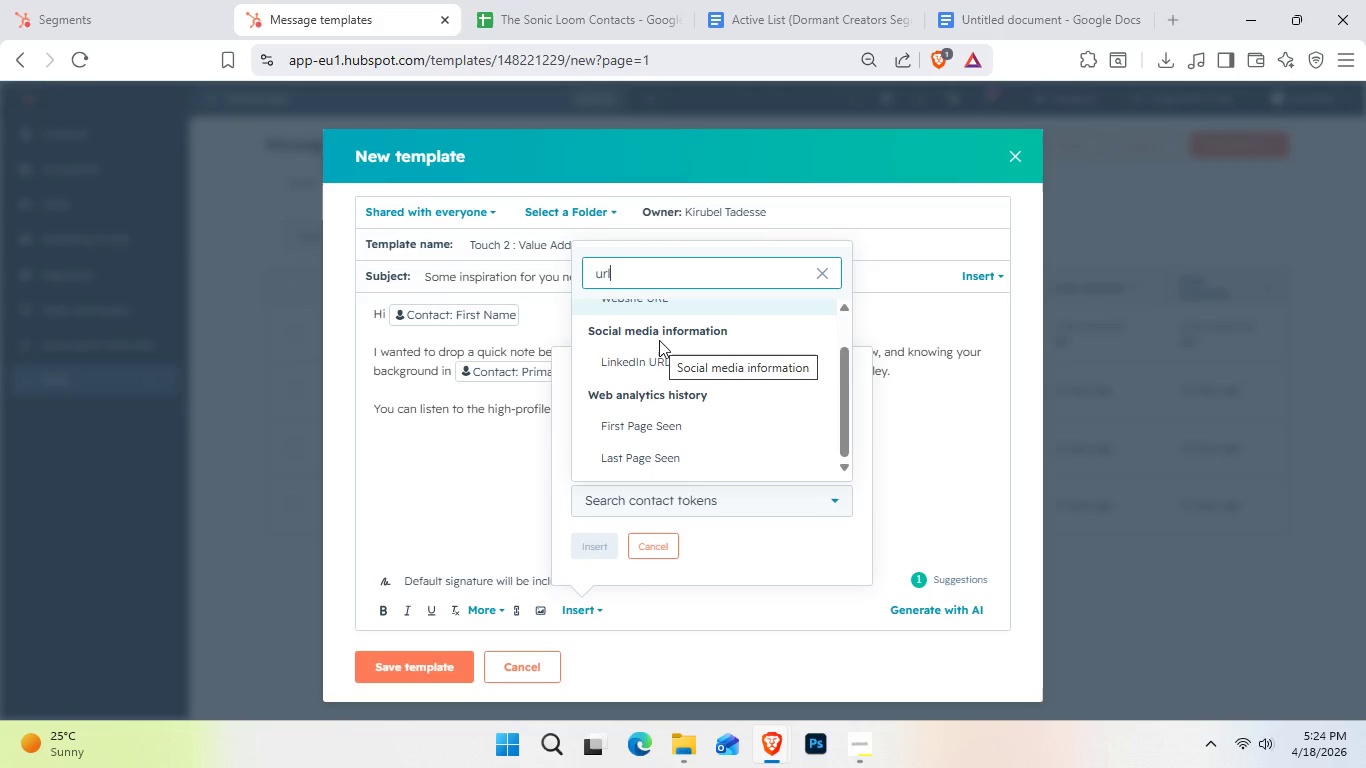 
scroll: coordinate [625, 313], scroll_direction: down, amount: 1.0
 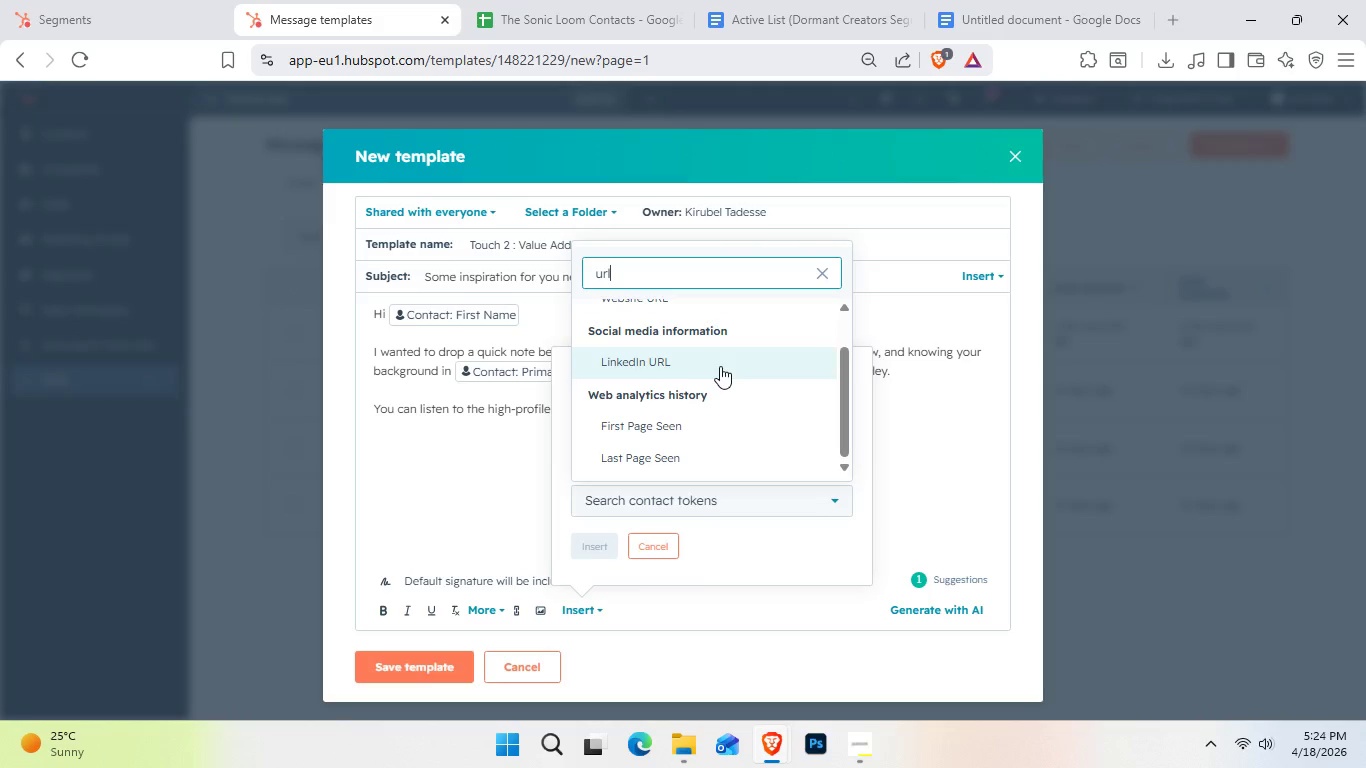 
scroll: coordinate [724, 387], scroll_direction: up, amount: 1.0
 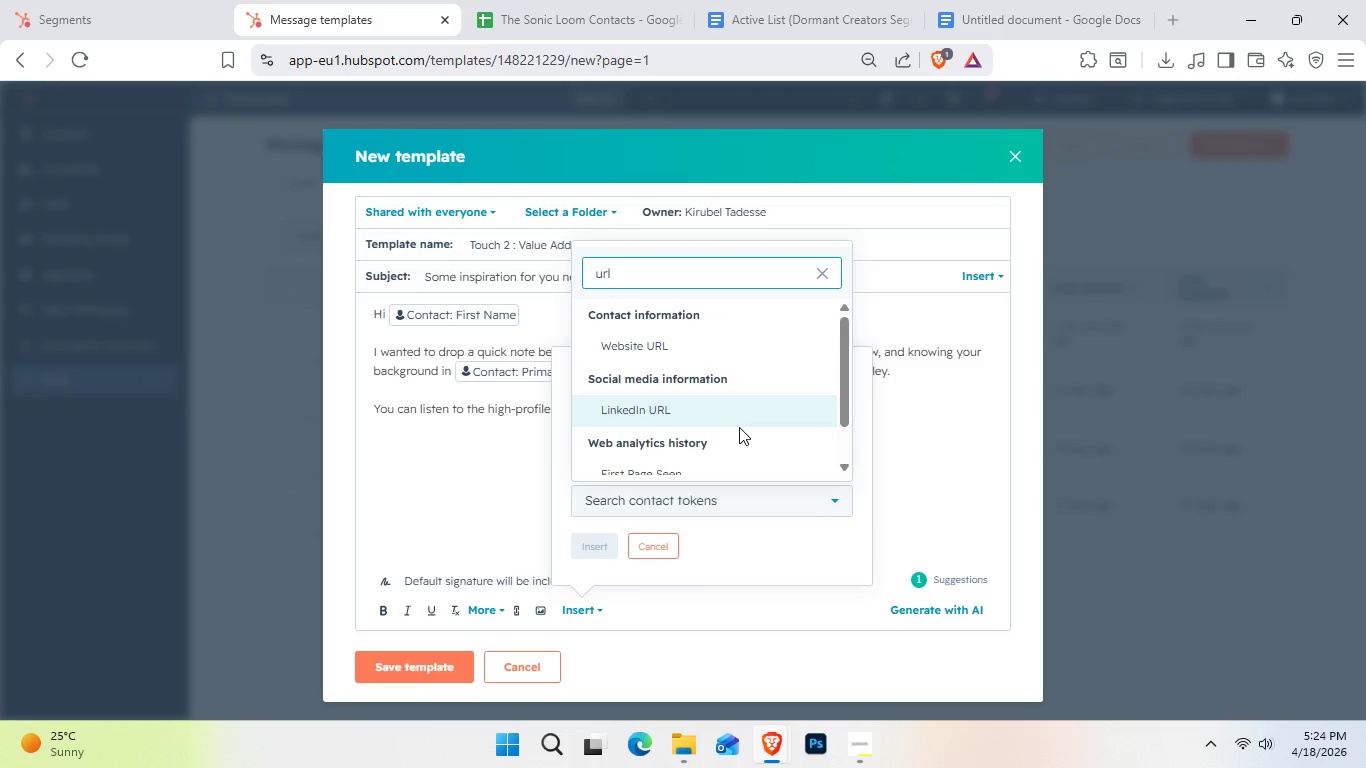 
scroll: coordinate [739, 427], scroll_direction: down, amount: 1.0
 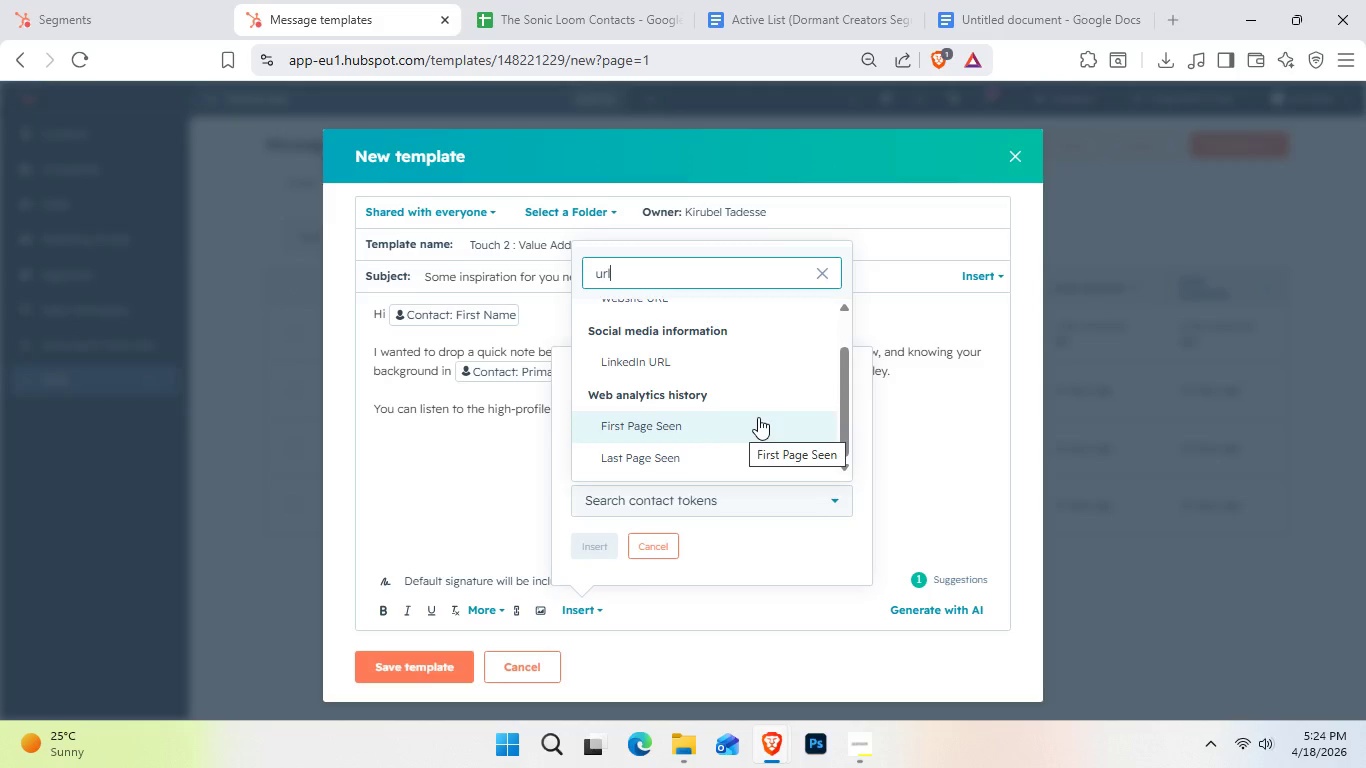 
key(MediaTrackNext)
 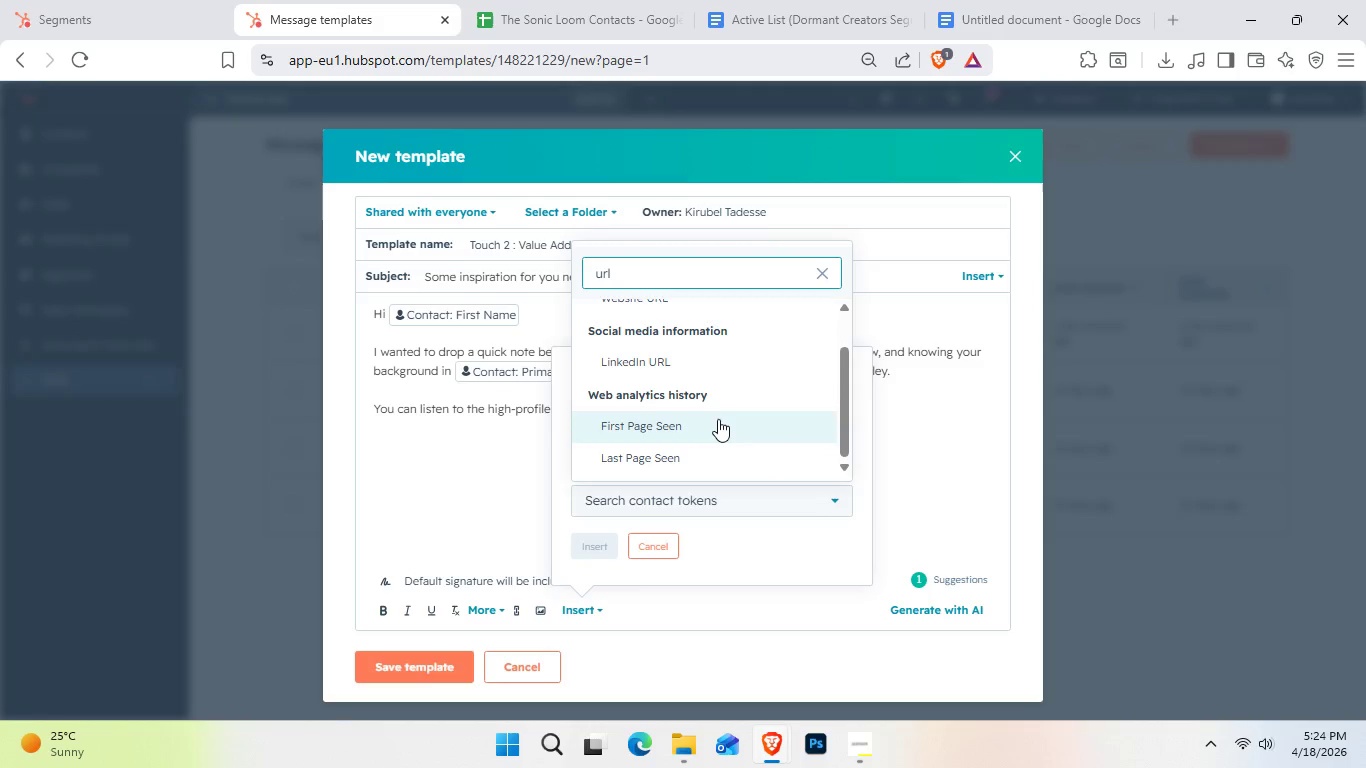 
wait(5.47)
 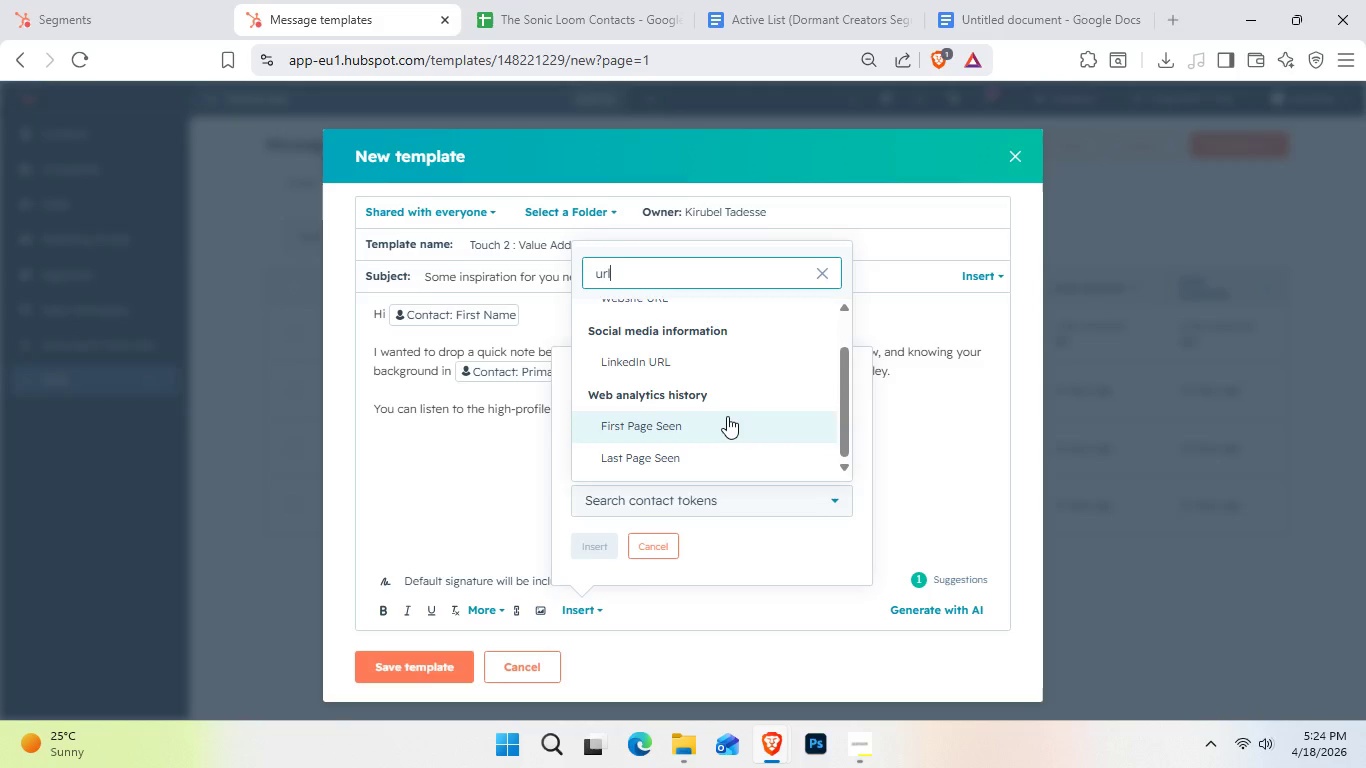 
scroll: coordinate [700, 461], scroll_direction: up, amount: 2.0
 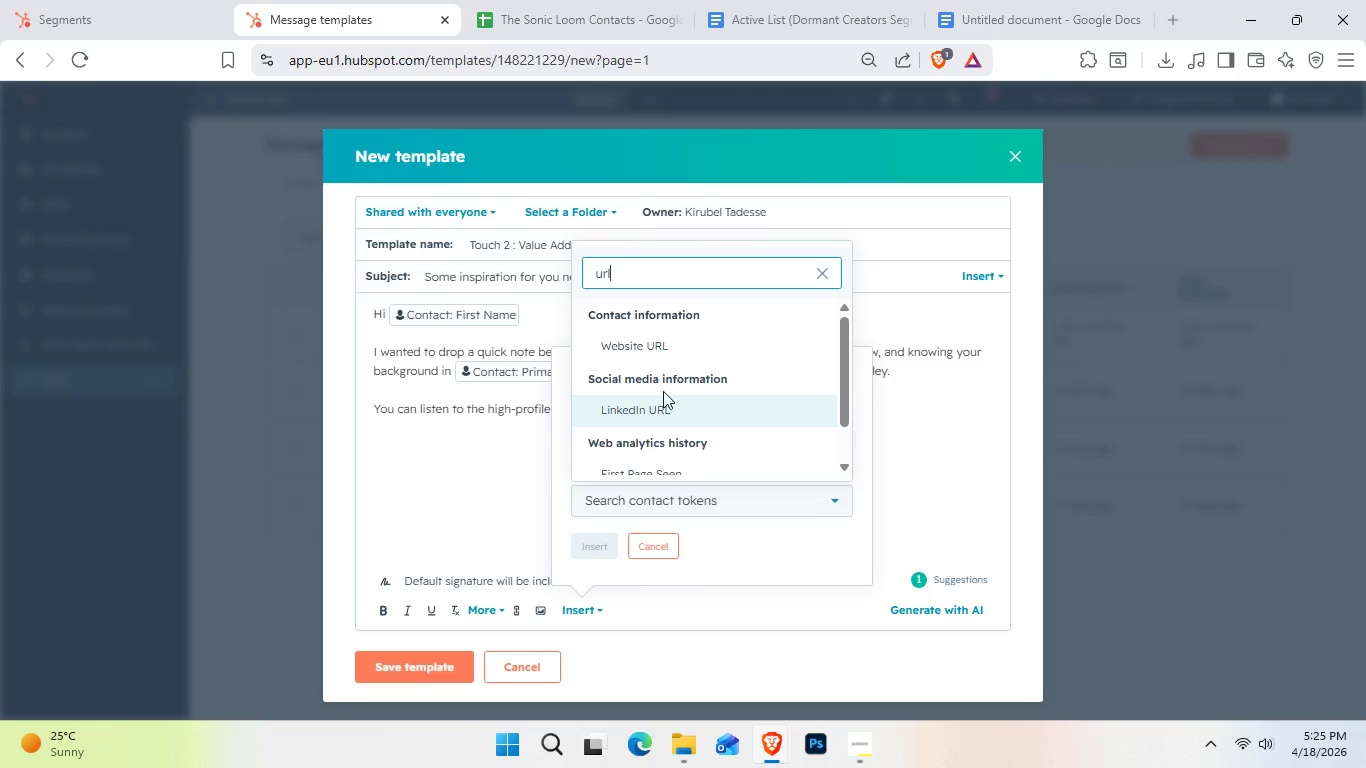 
wait(41.97)
 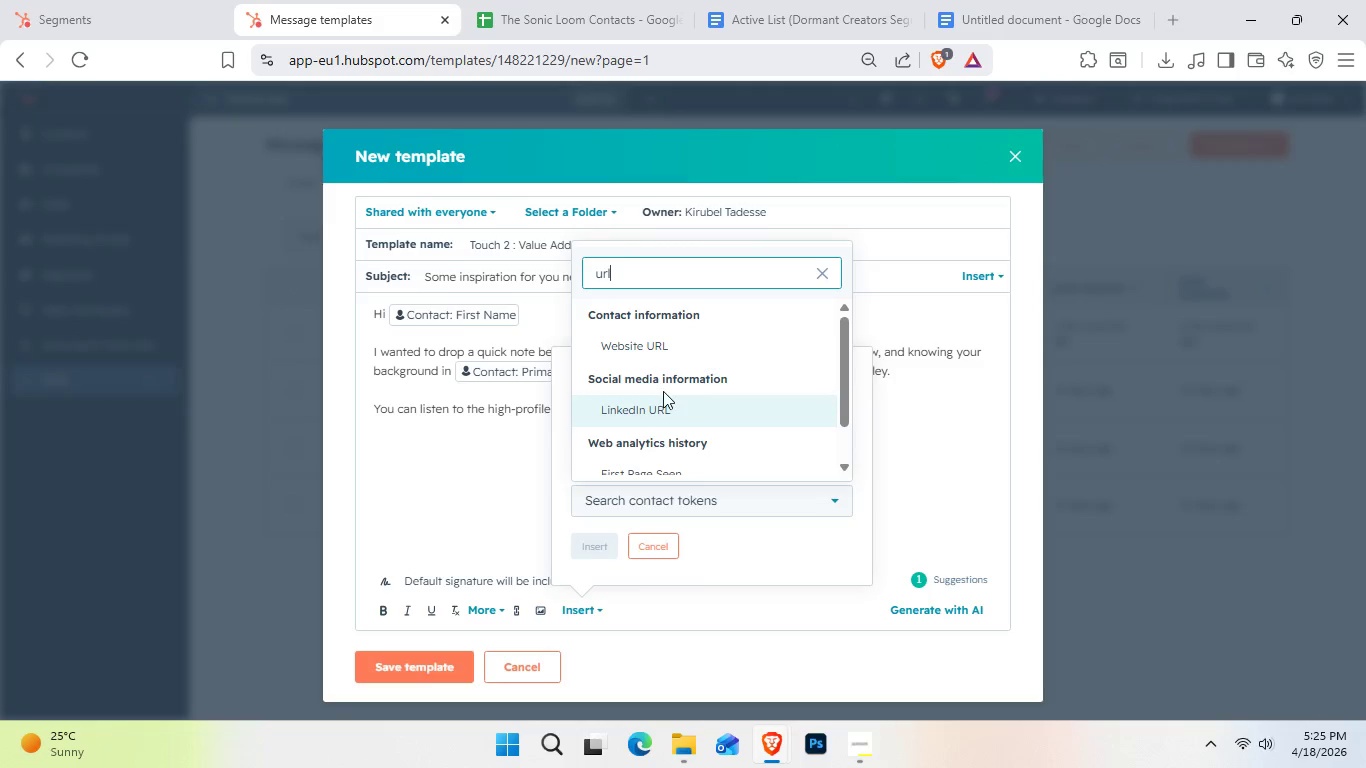 
left_click([509, 493])
 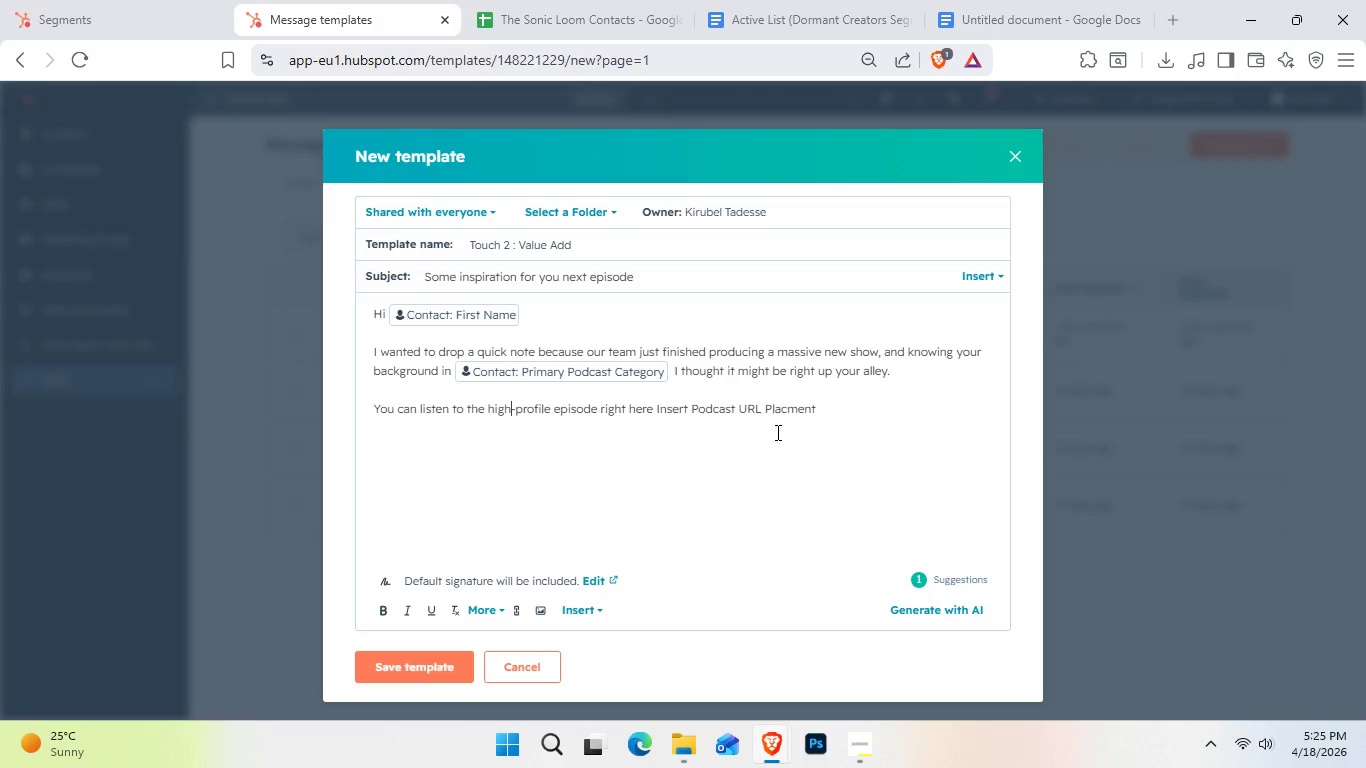 
left_click([828, 411])
 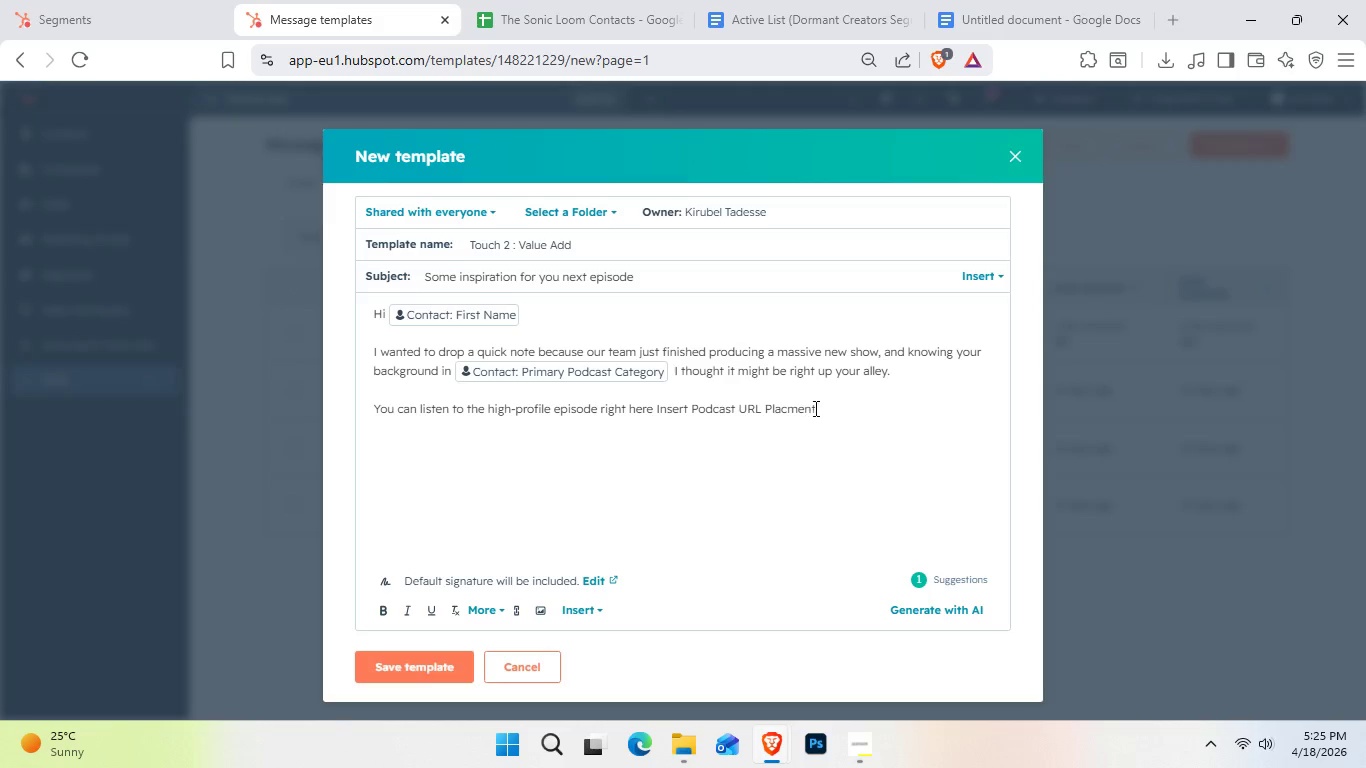 
left_click_drag(start_coordinate=[814, 408], to_coordinate=[656, 415])
 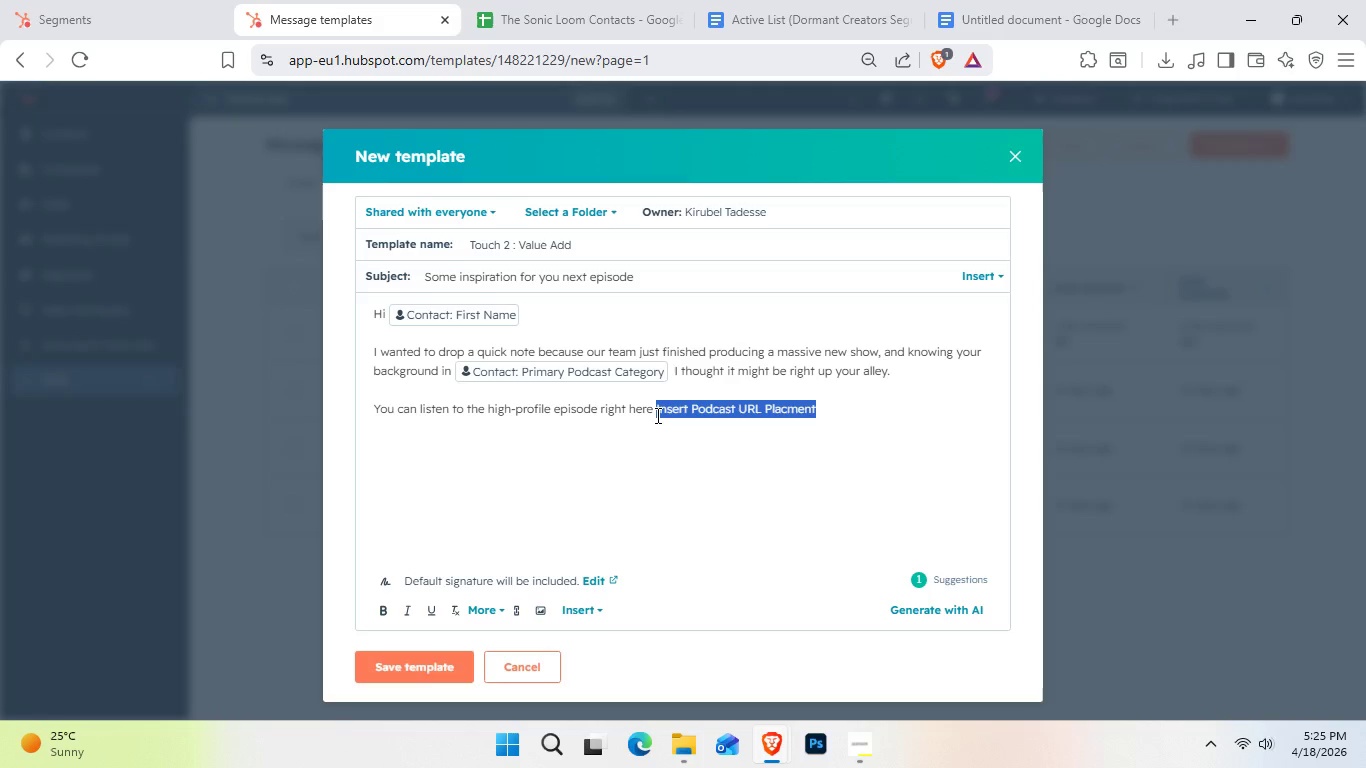 
wait(7.52)
 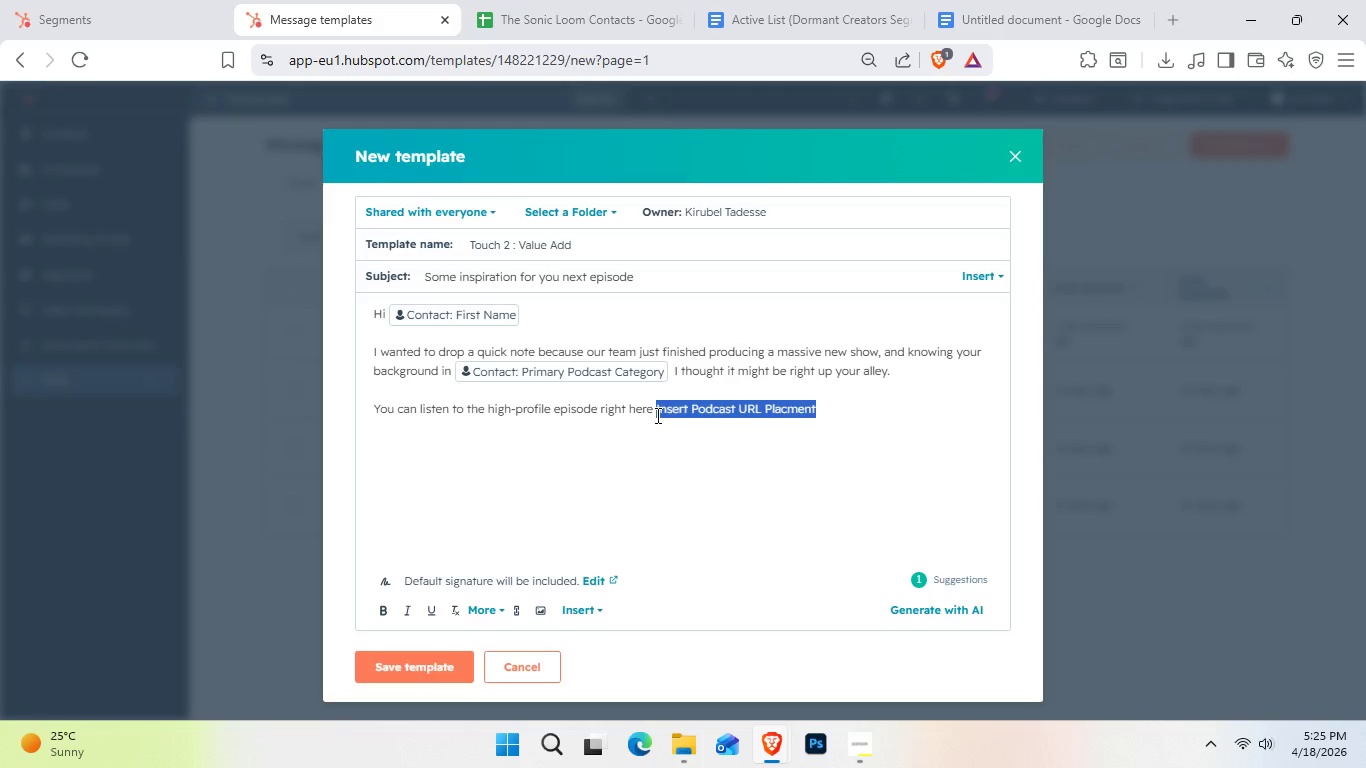 
type(W)
key(Backspace)
type(www.the[VolumeDown][VolumeDown][VolumeDown][VolumeDown][VolumeDown][VolumeDown][VolumeDown][VolumeDown]sonicloom.com/episode/ )
key(Backspace)
type(sono)
key(Backspace)
type(ic-loom-masterclass)
 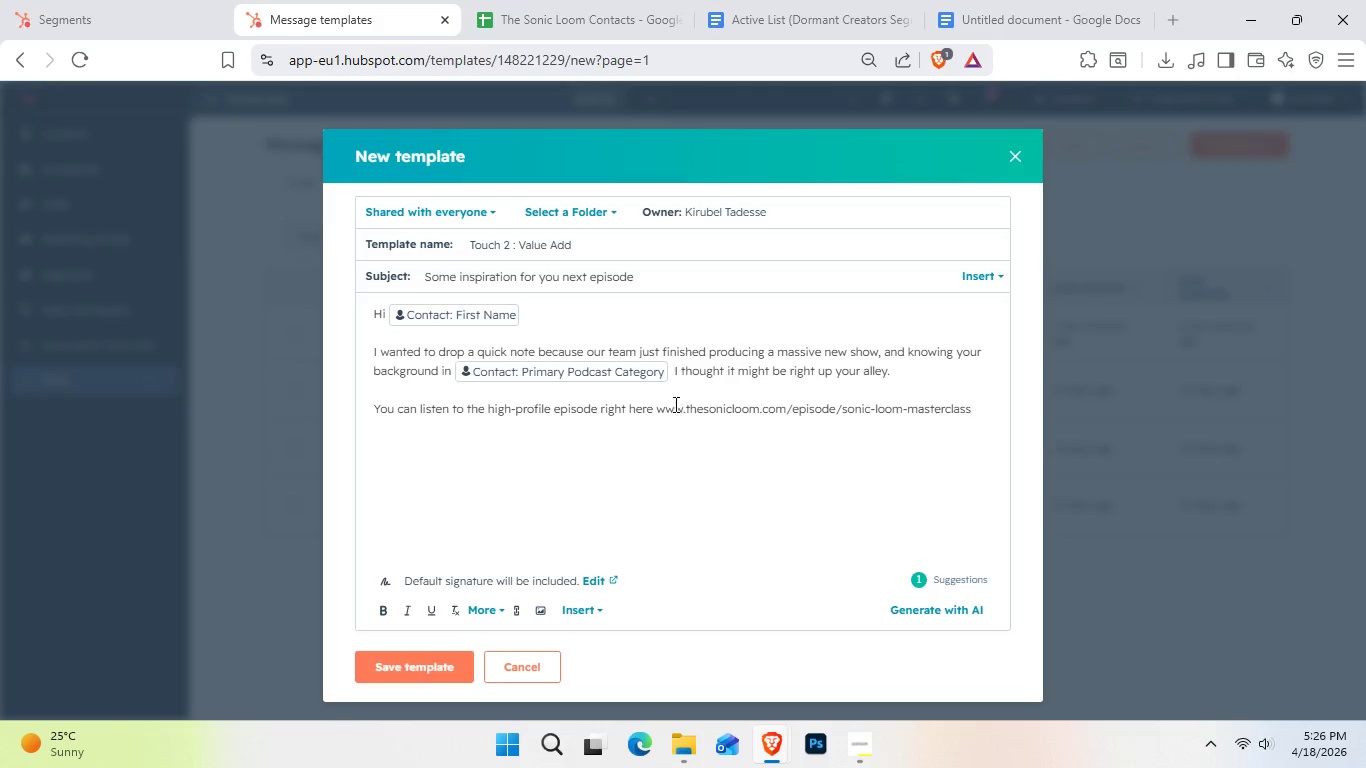 
left_click_drag(start_coordinate=[656, 409], to_coordinate=[1004, 409])
 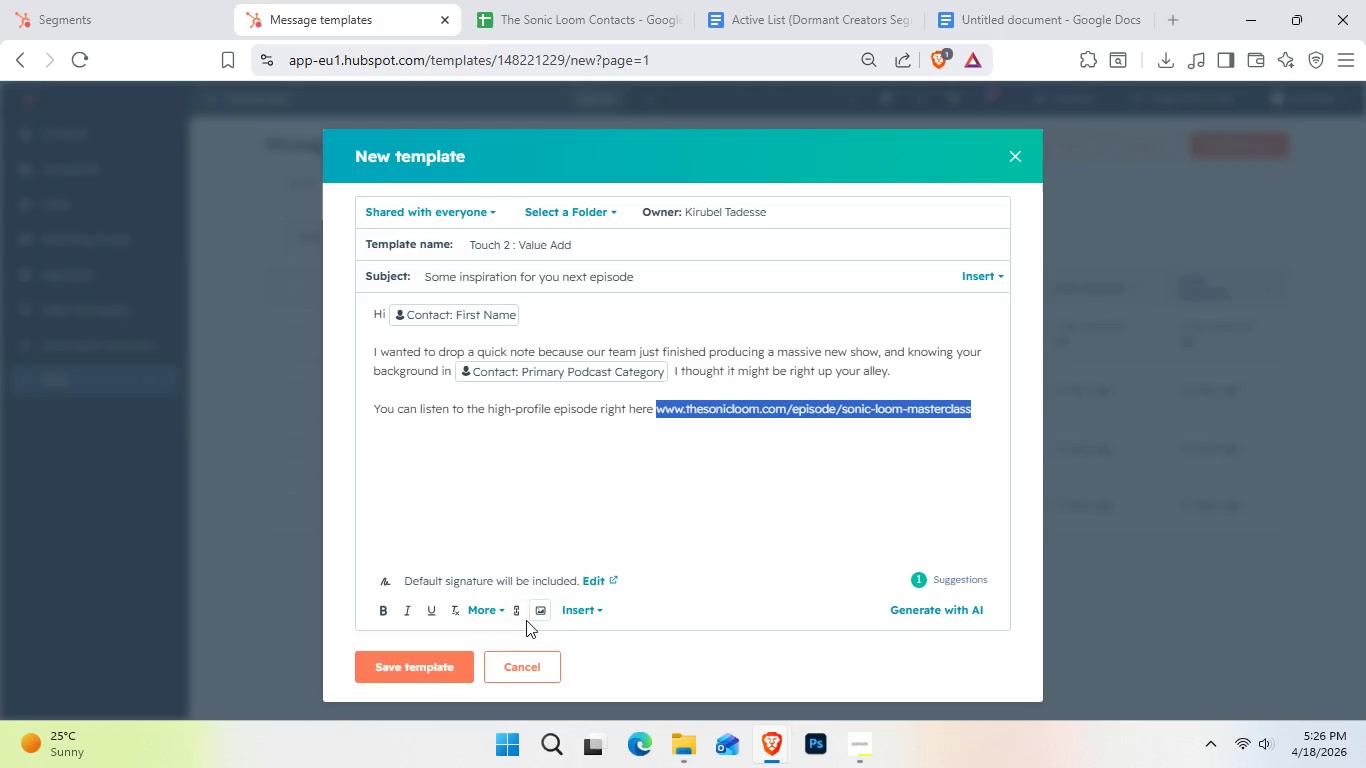 
left_click([516, 612])
 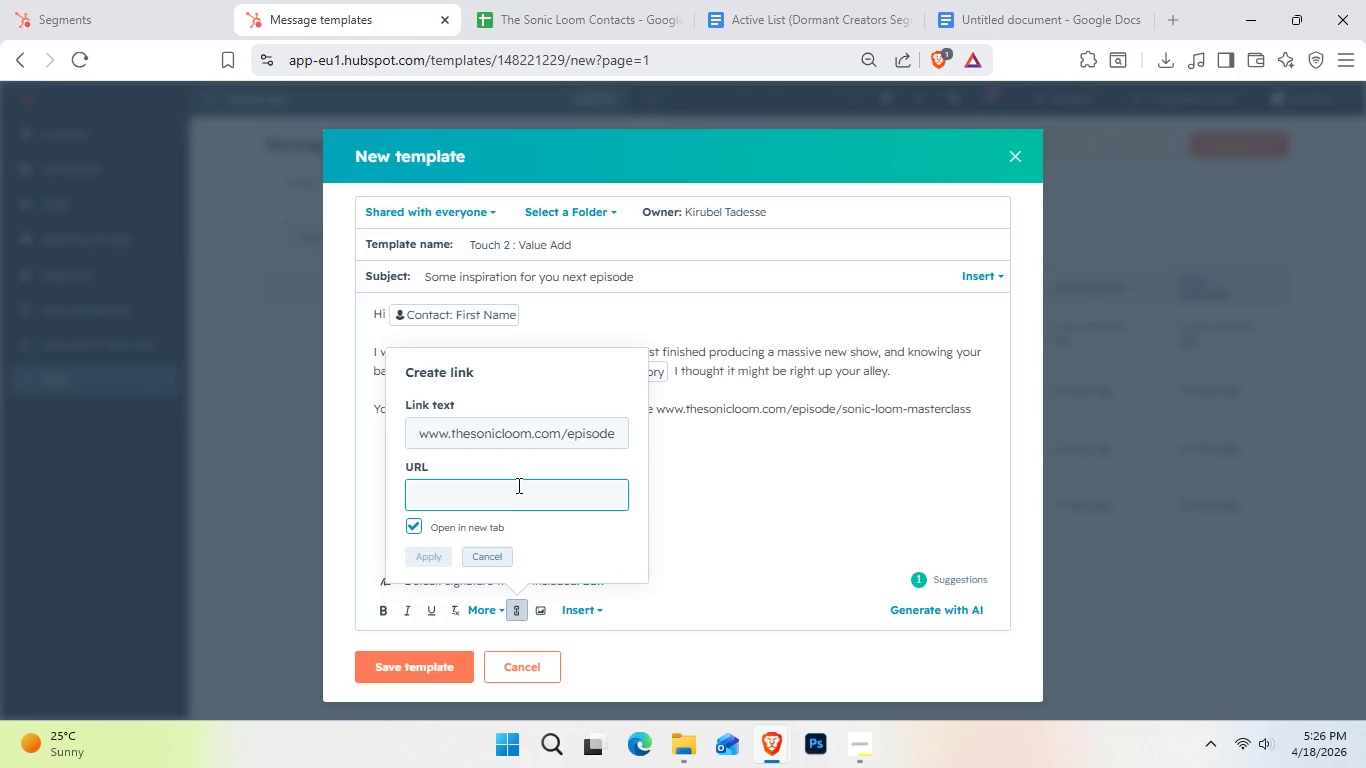 
left_click([488, 498])
 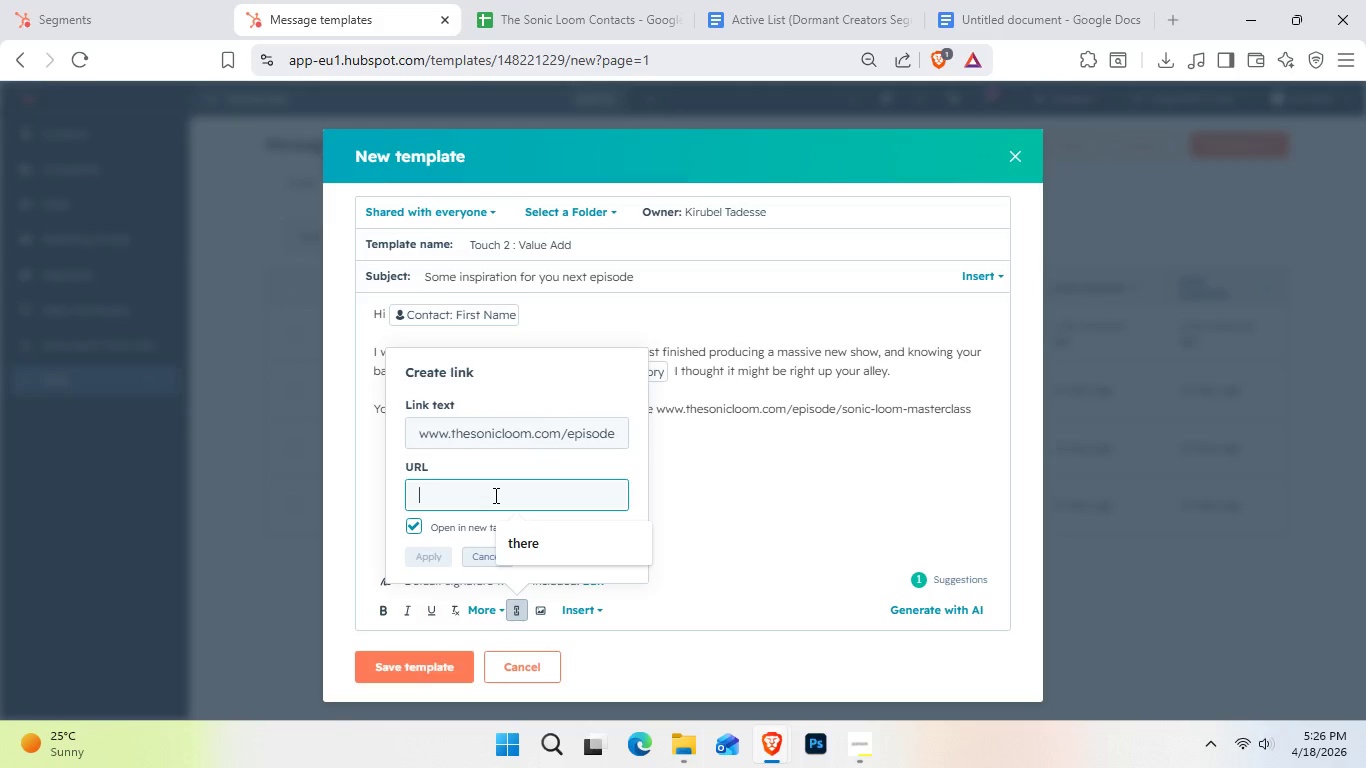 
wait(13.5)
 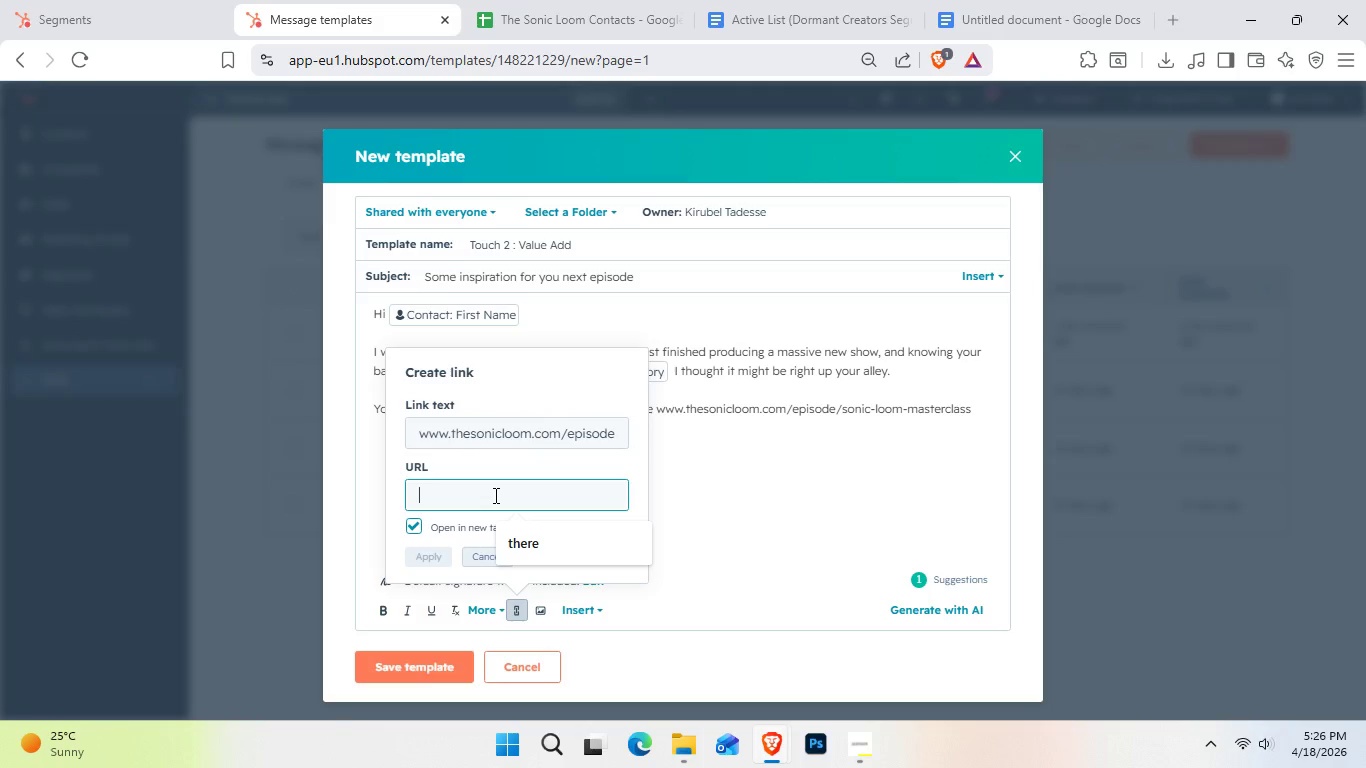 
left_click([608, 430])
 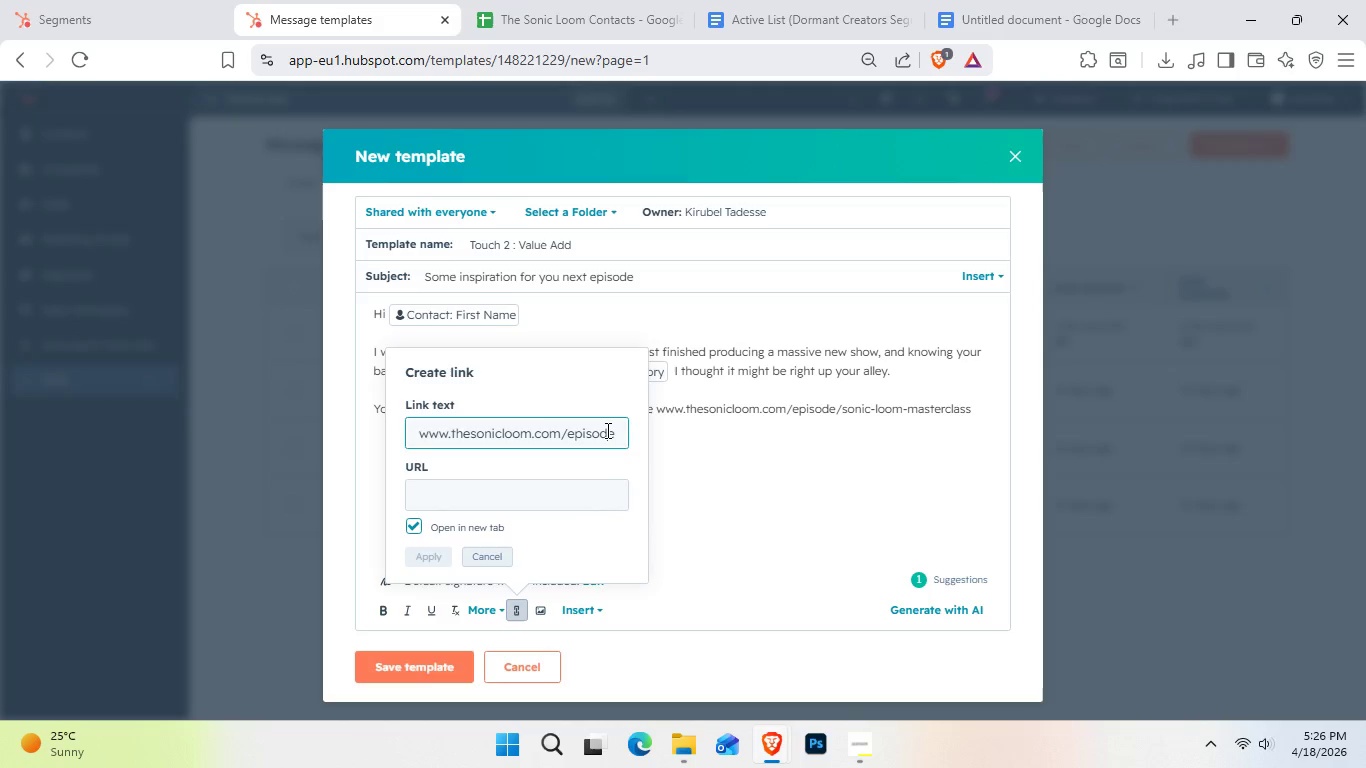 
key(Control+A)
 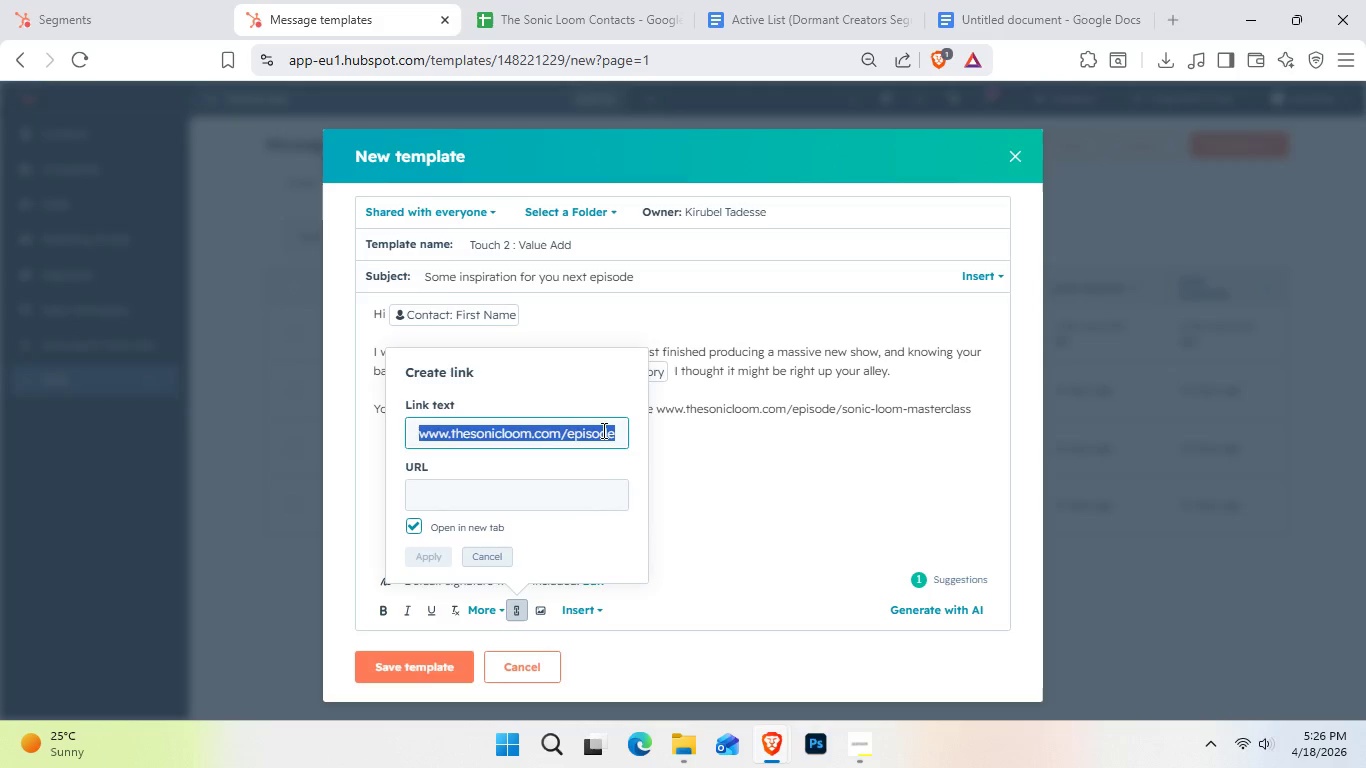 
key(Control+C)
 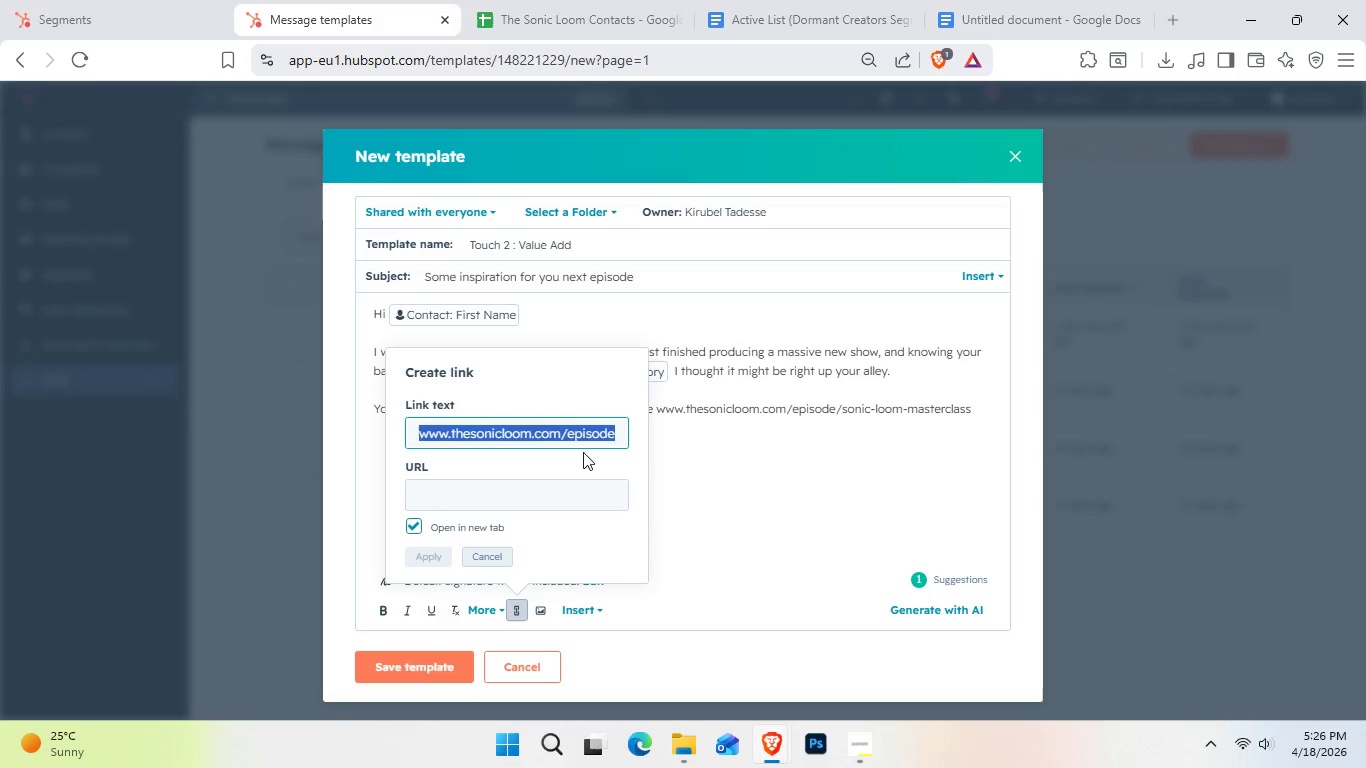 
wait(6.59)
 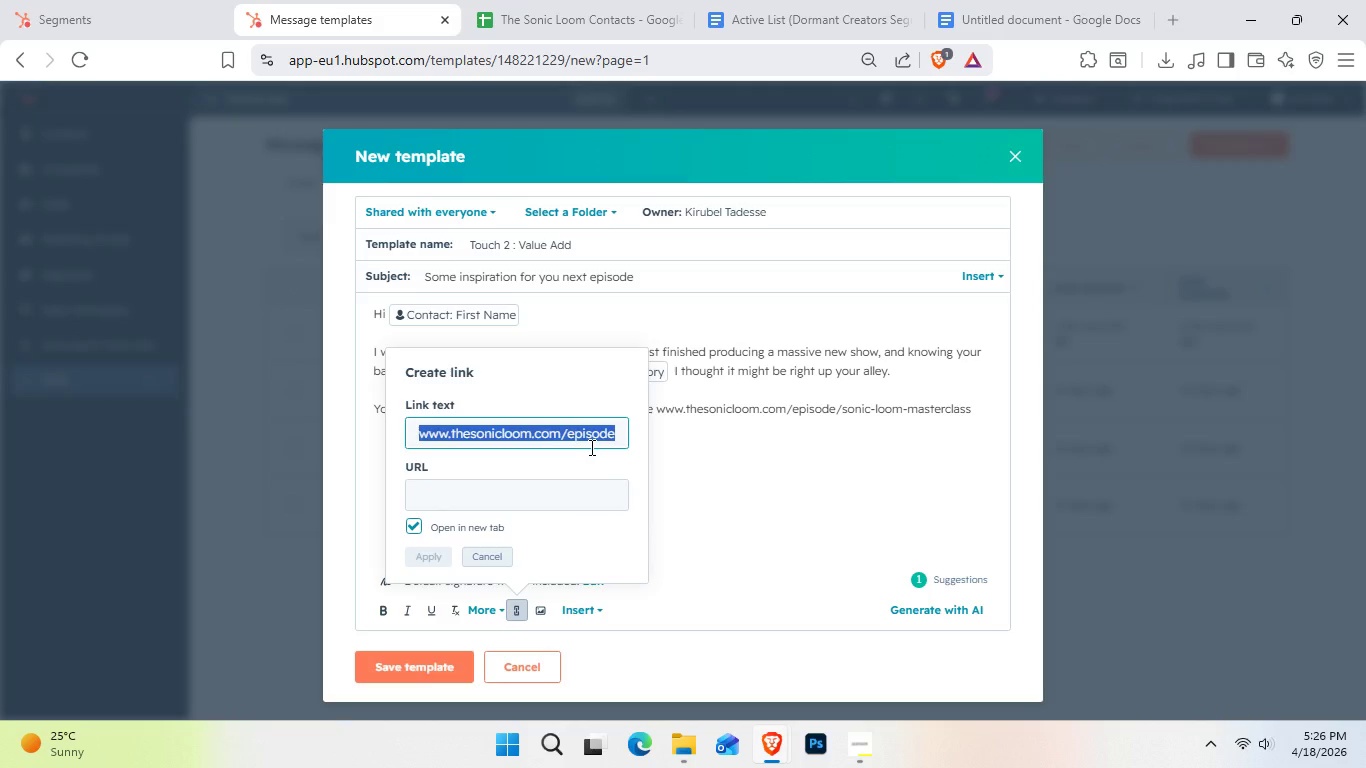 
type(Podcast URL)
 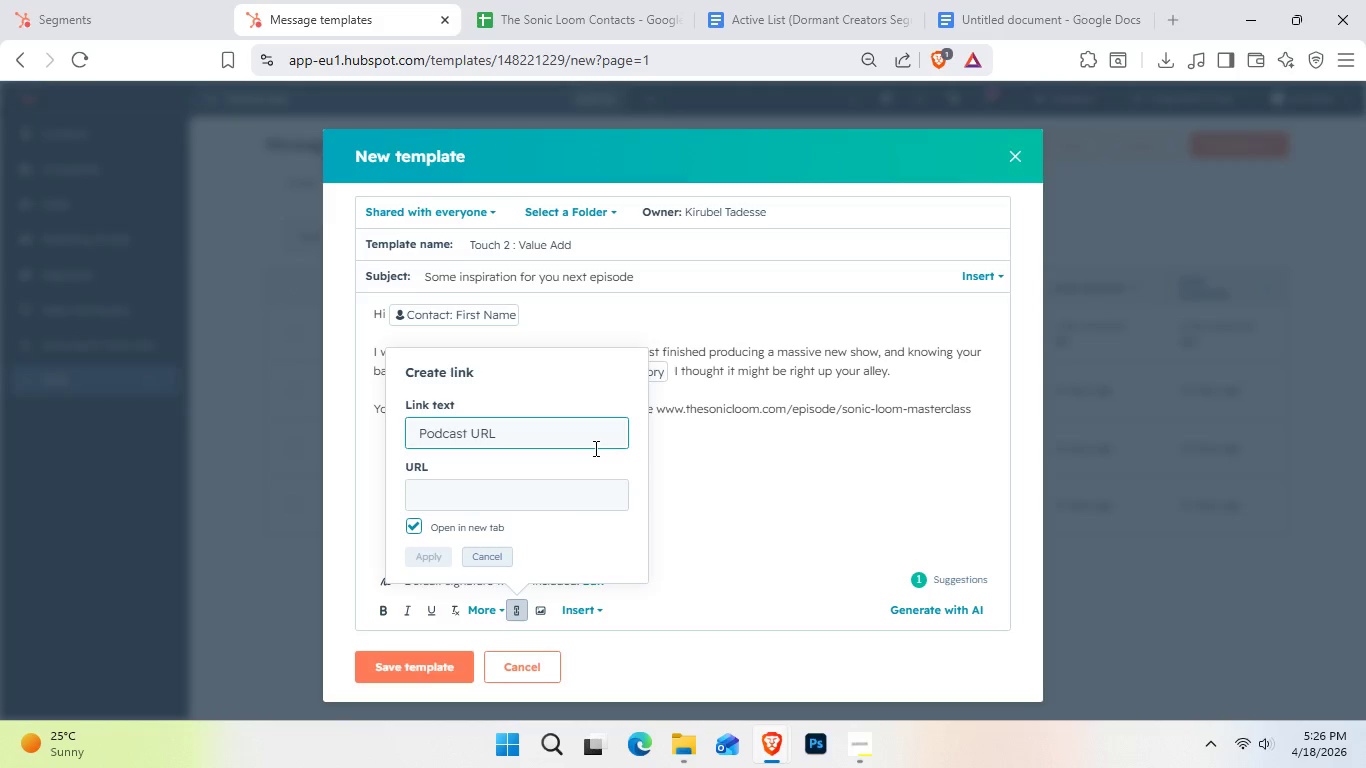 
left_click([573, 498])
 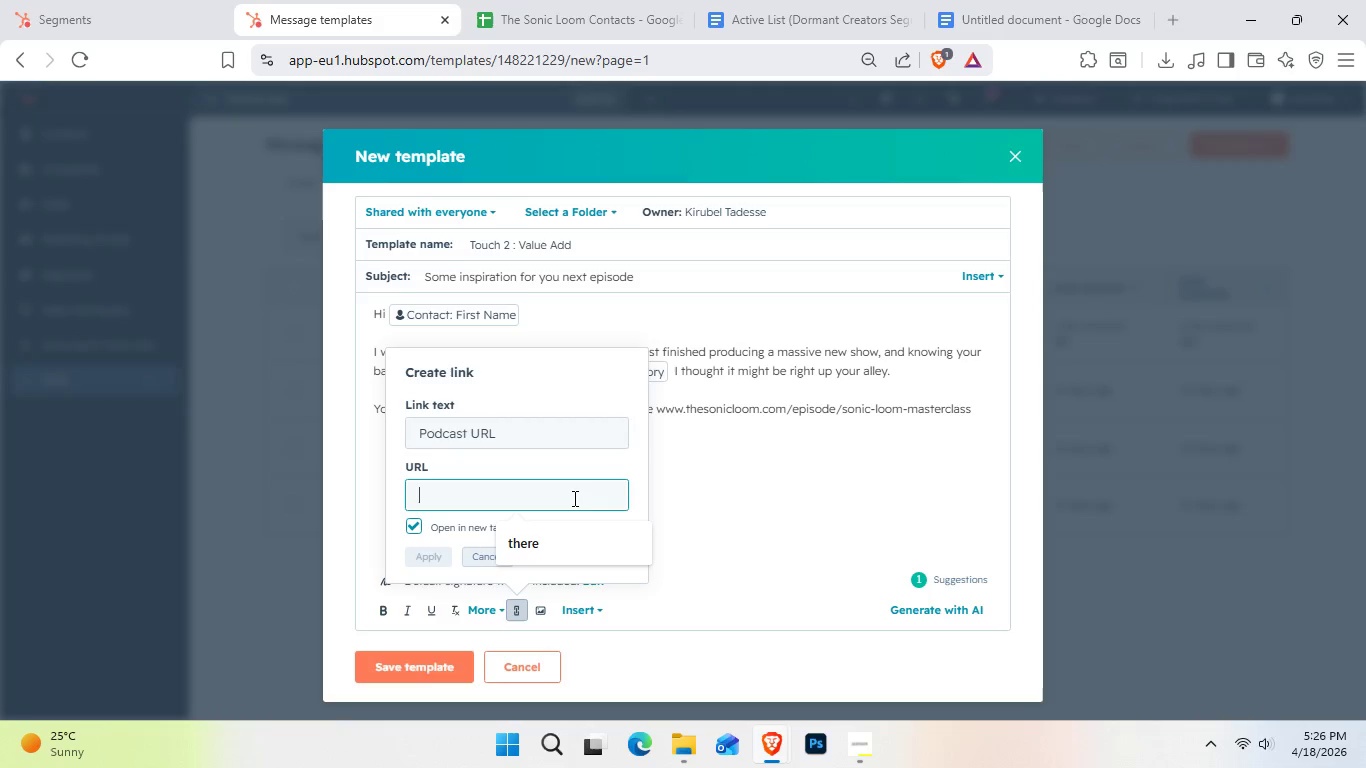 
key(Control+V)
 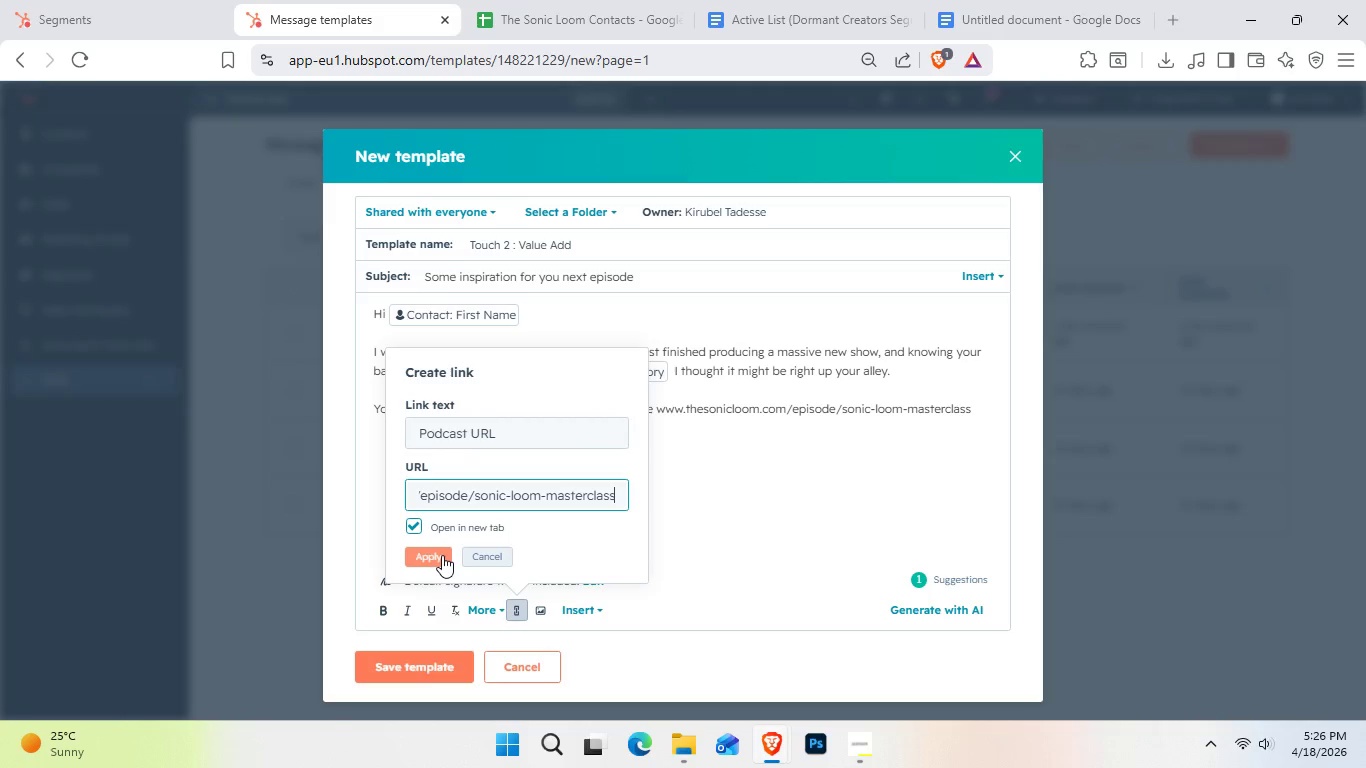 
left_click([442, 555])
 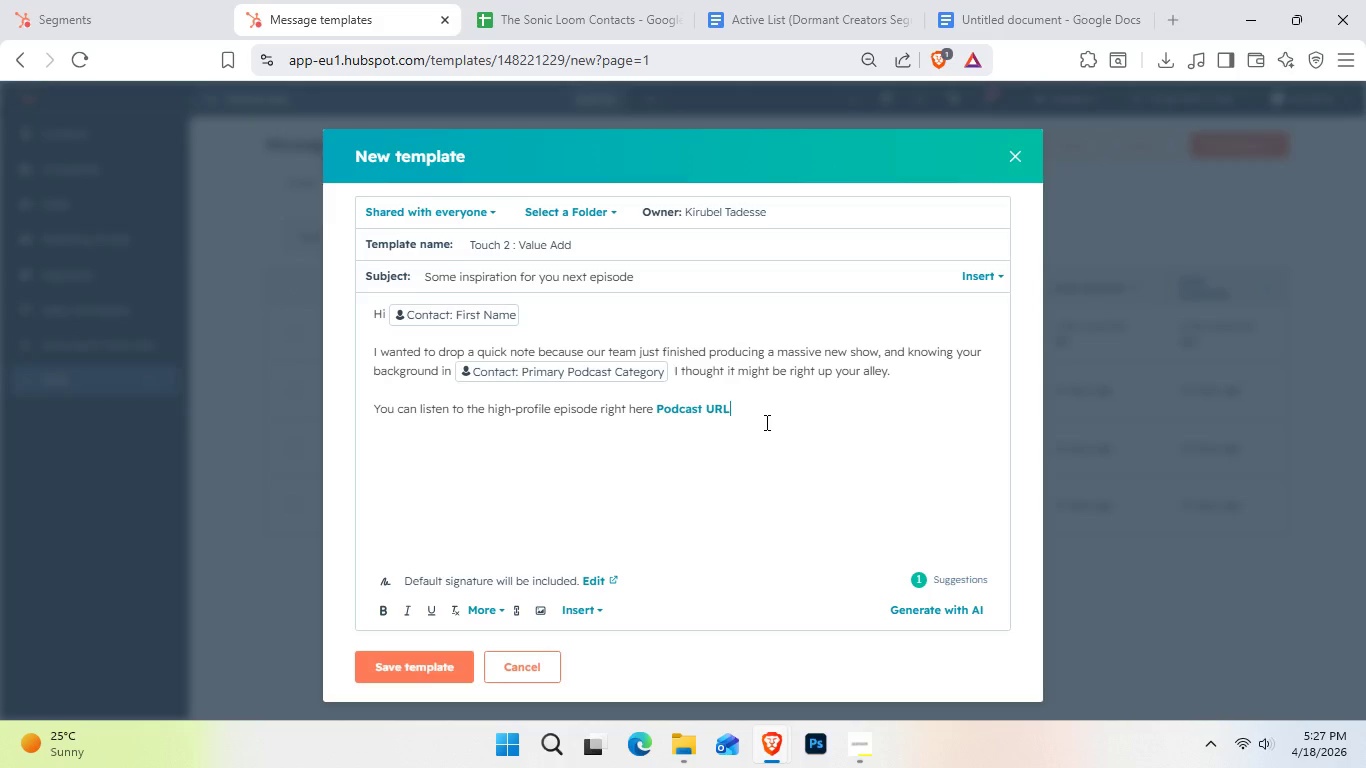 
wait(60.64)
 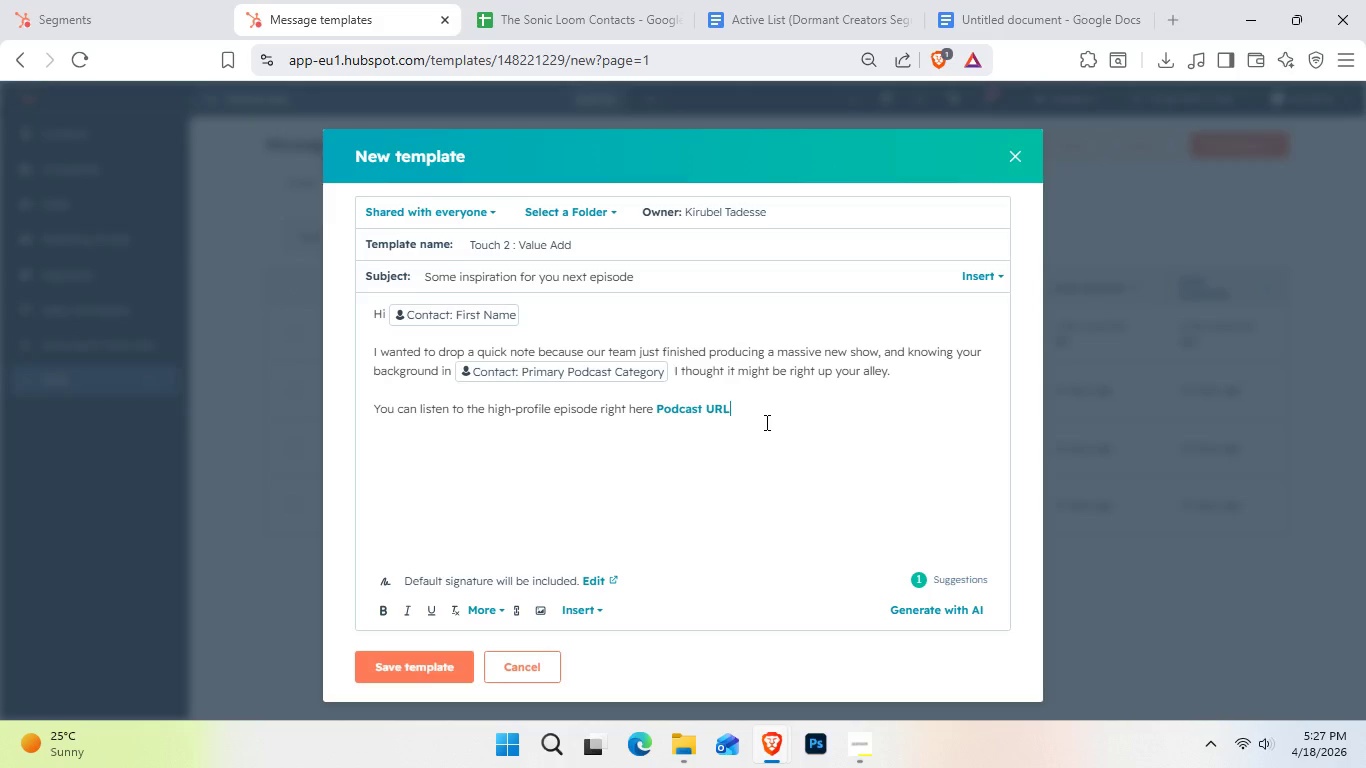 
scroll: coordinate [814, 445], scroll_direction: down, amount: 1.0
 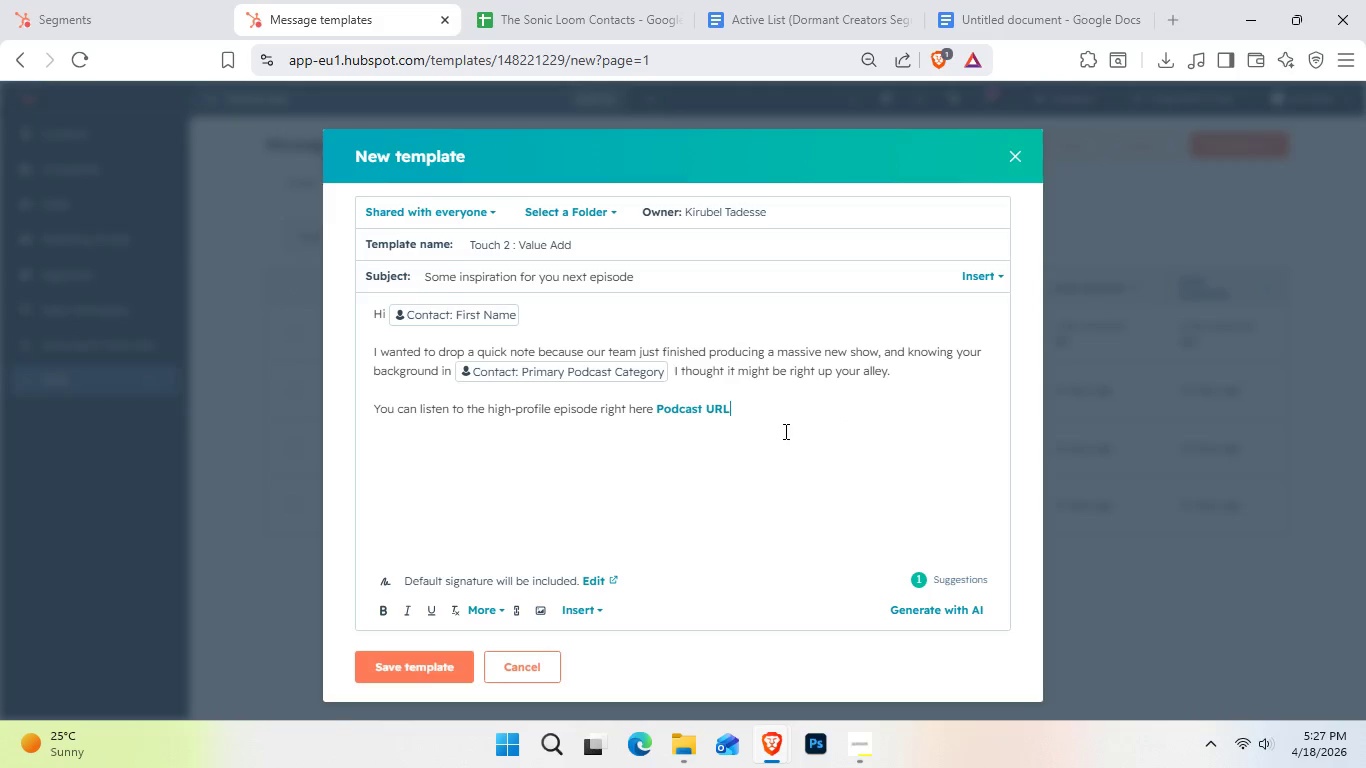 
left_click([784, 422])
 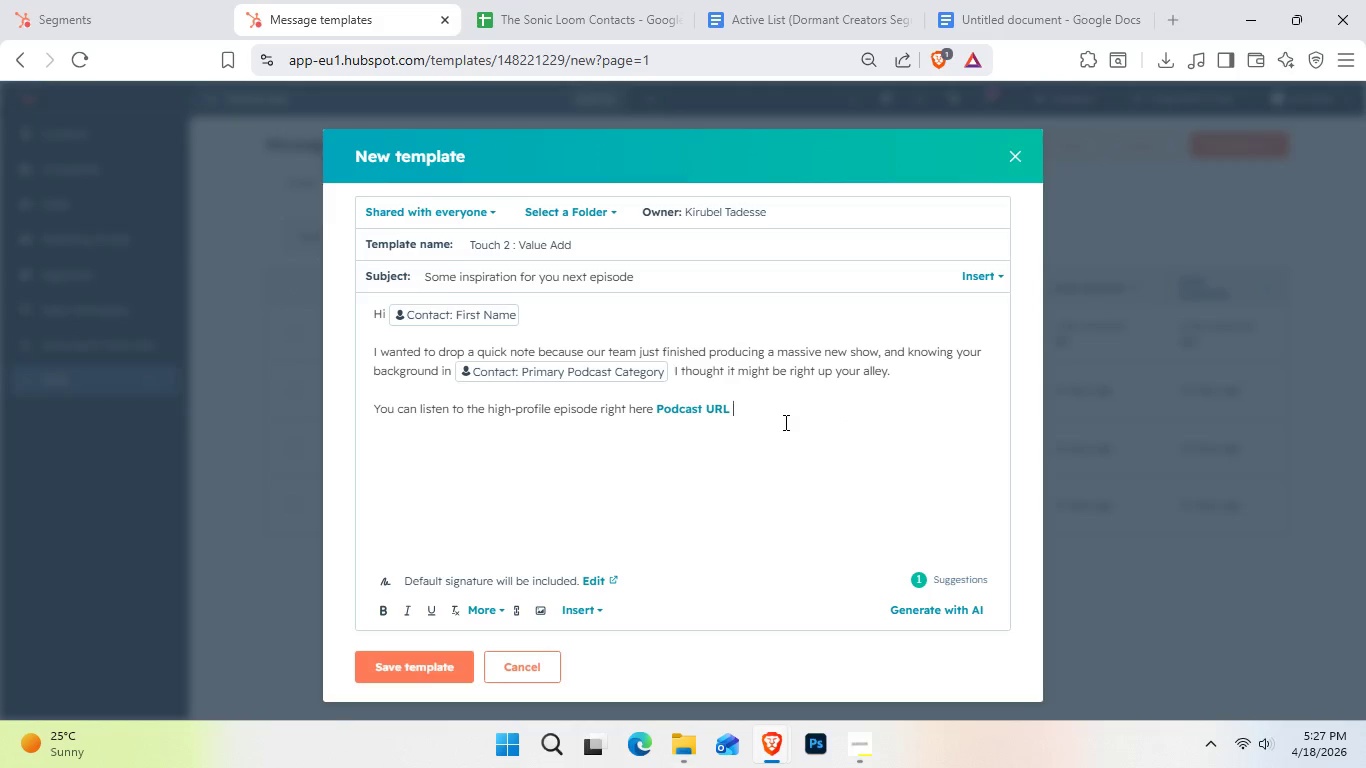 
key(Space)
 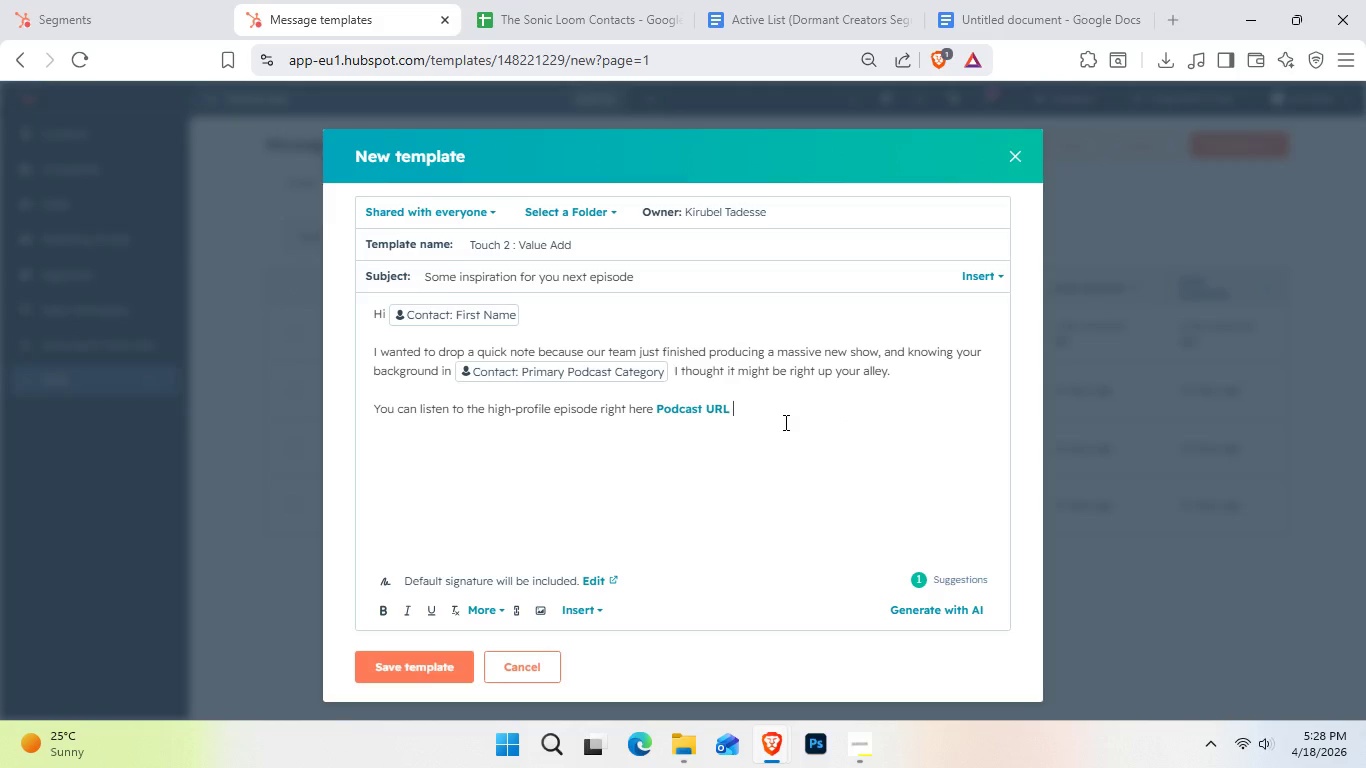 
hold_key(key=S, duration=0.33)
 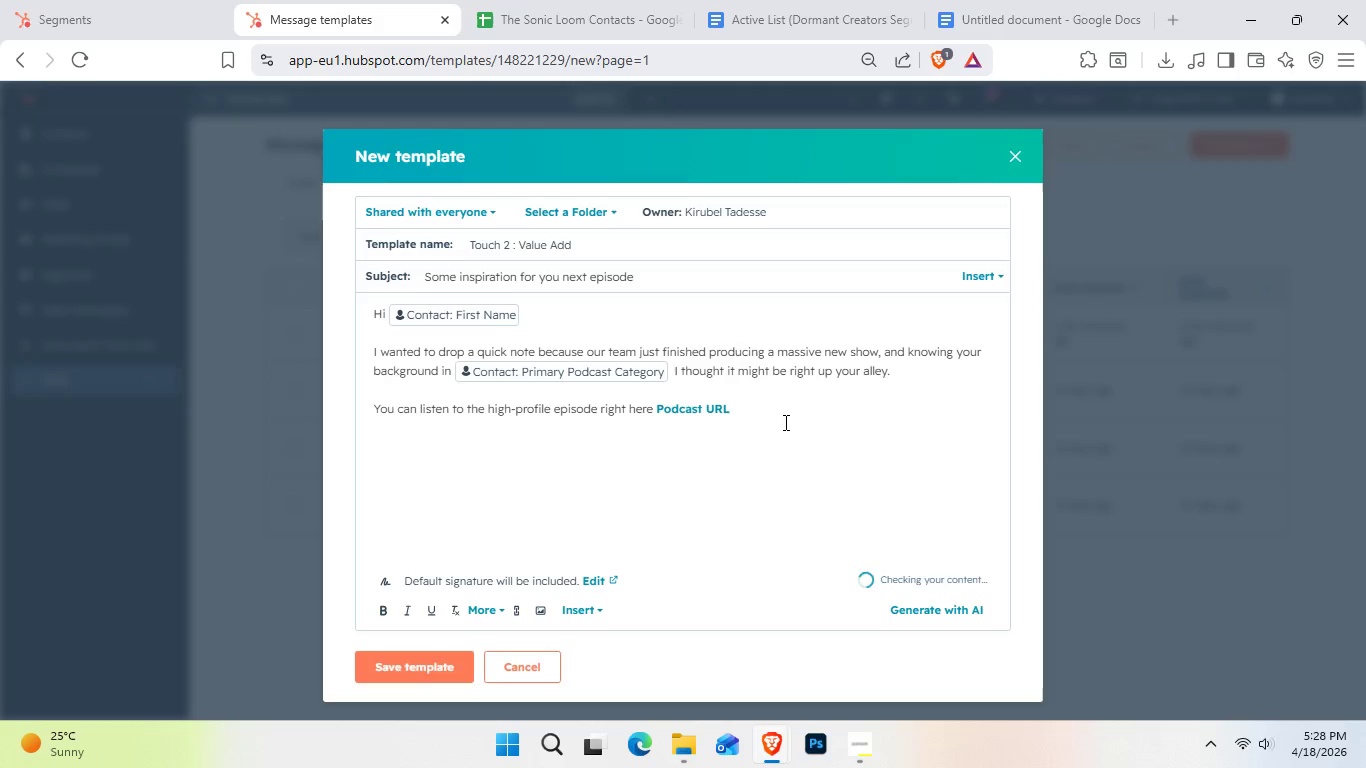 
key(Backspace)
type(is thAT )
key(Backspace)
key(Backspace)
key(Backspace)
type(AT time we do the thinf)
key(Backspace)
type(g we talked about )
key(Backspace)
key(Backspace)
key(Backspace)
key(Backspace)
key(Backspace)
key(Backspace)
key(Backspace)
 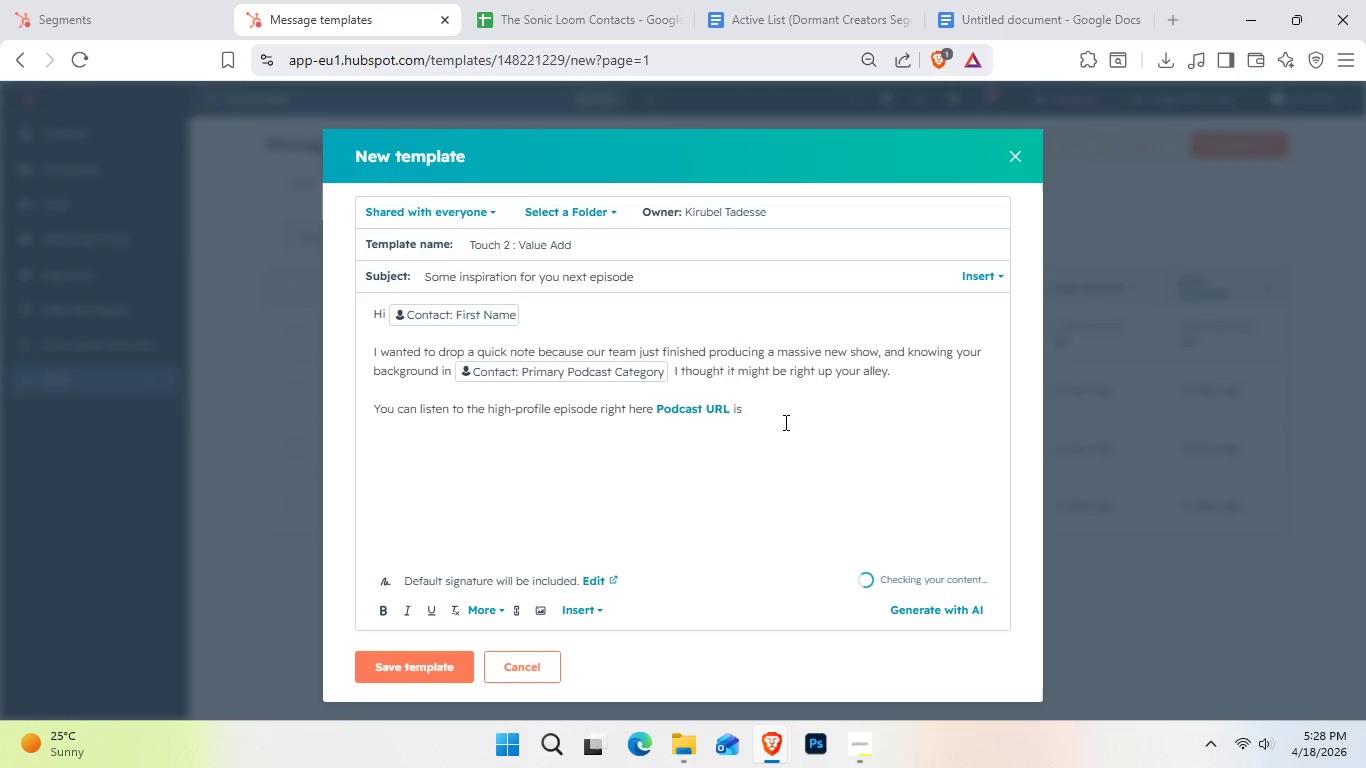 
wait(12.81)
 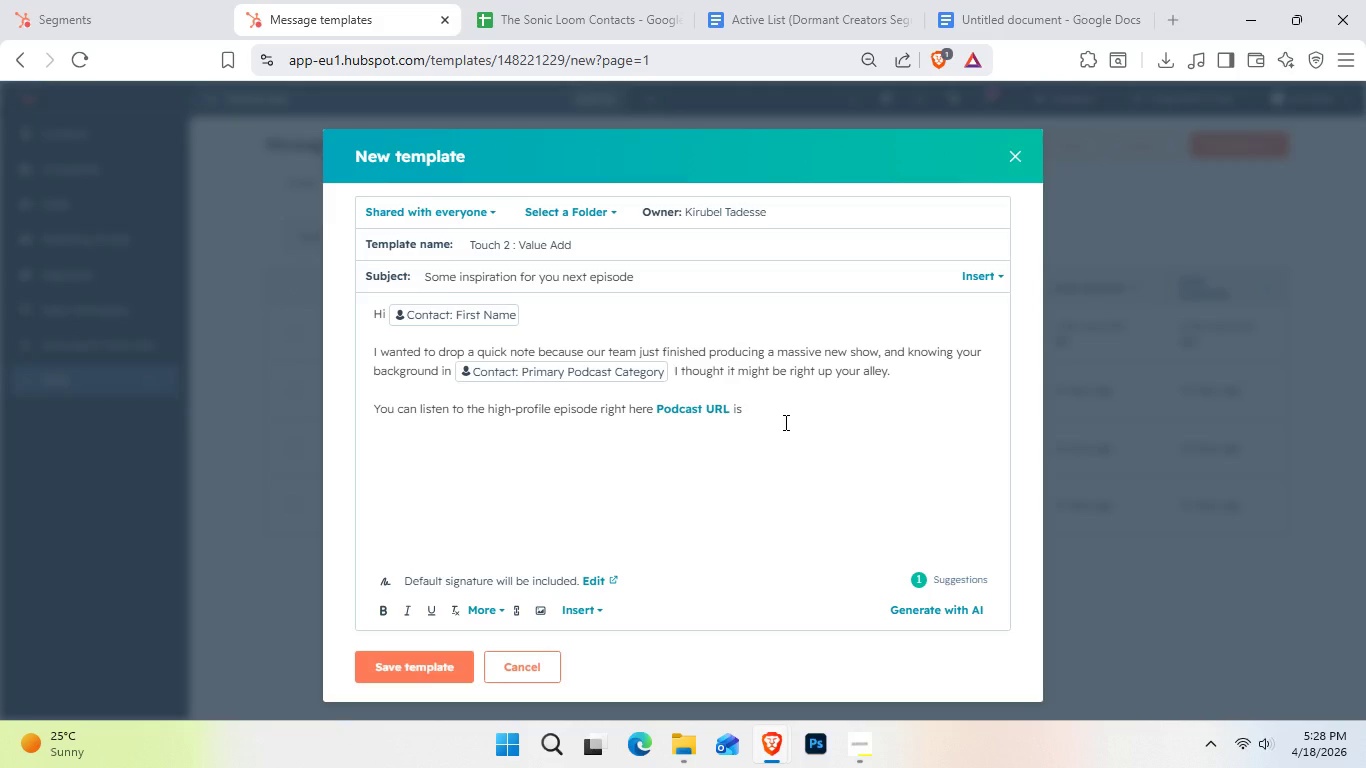 
scroll: coordinate [1025, 767], scroll_direction: down, amount: 1.0
 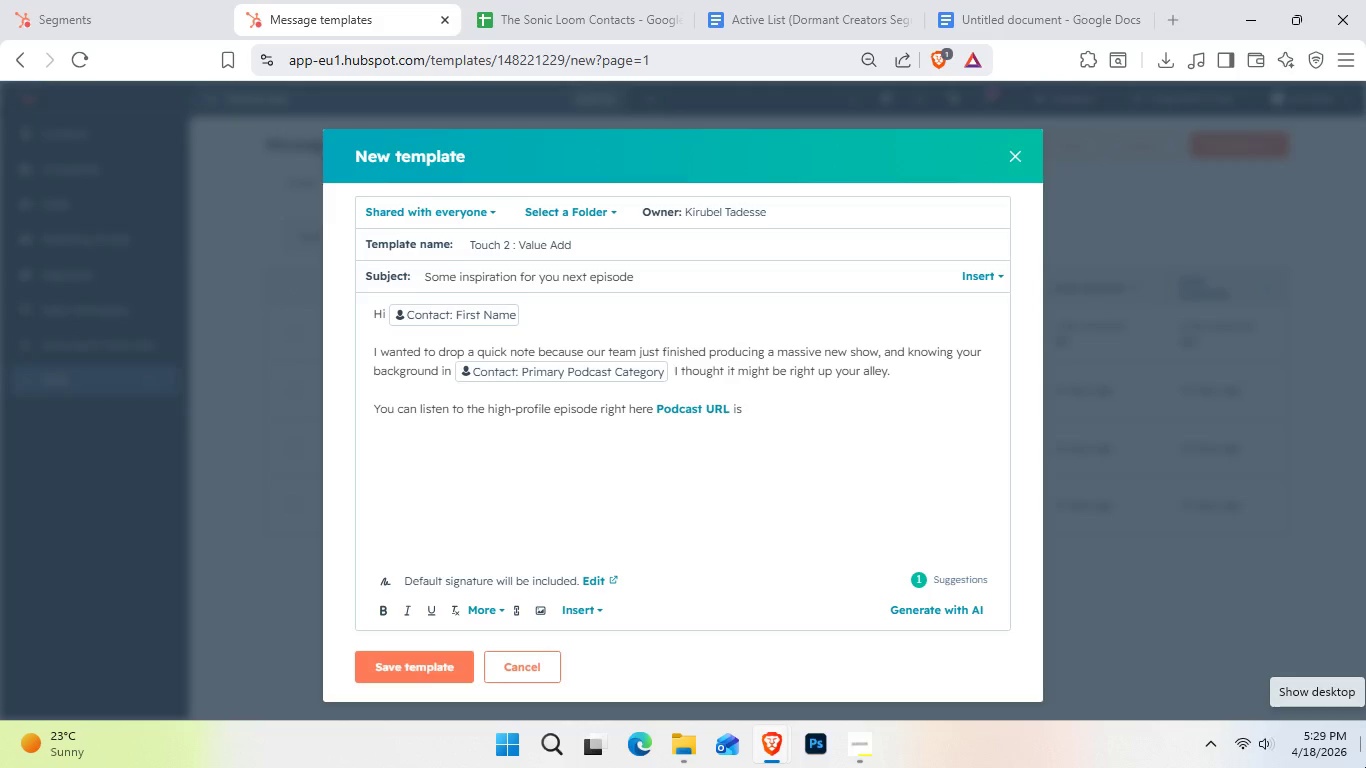 
wait(48.25)
 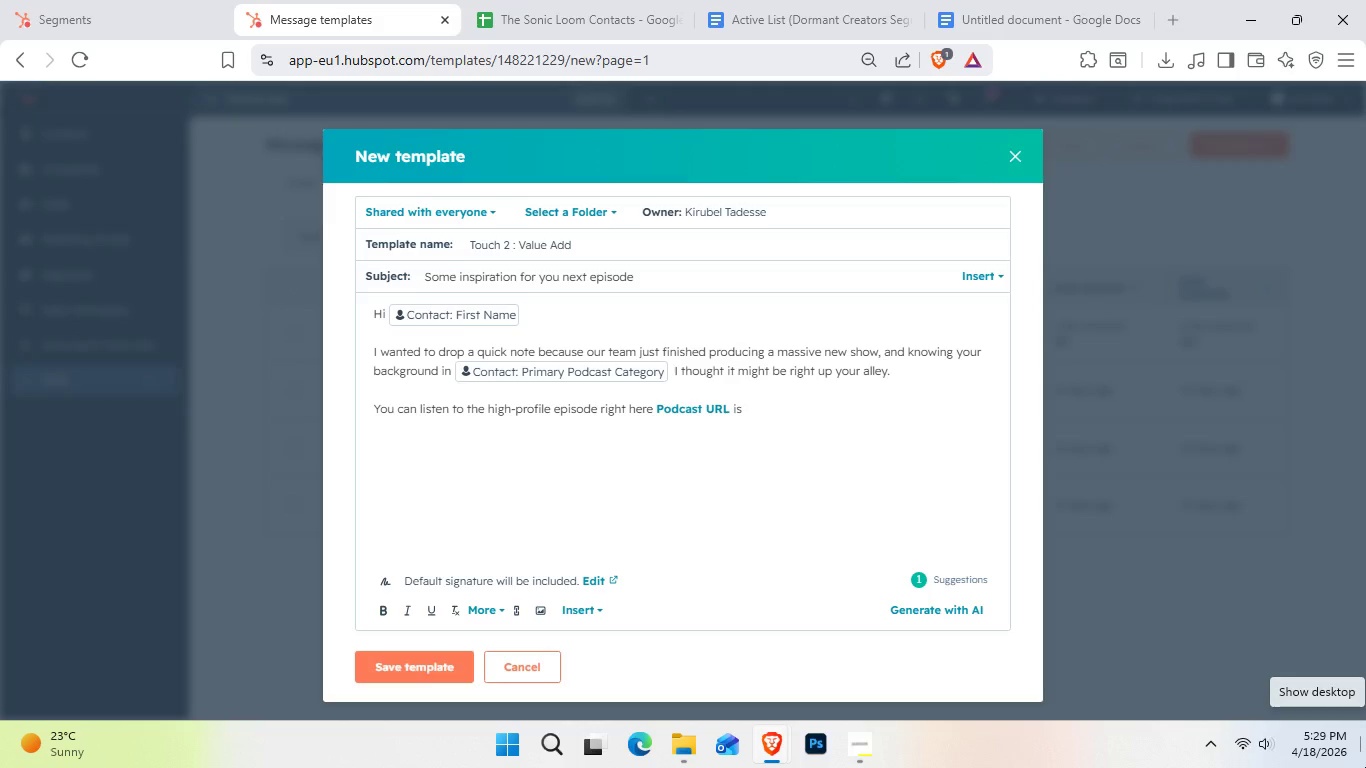 
scroll: coordinate [1358, 767], scroll_direction: down, amount: 3.0
 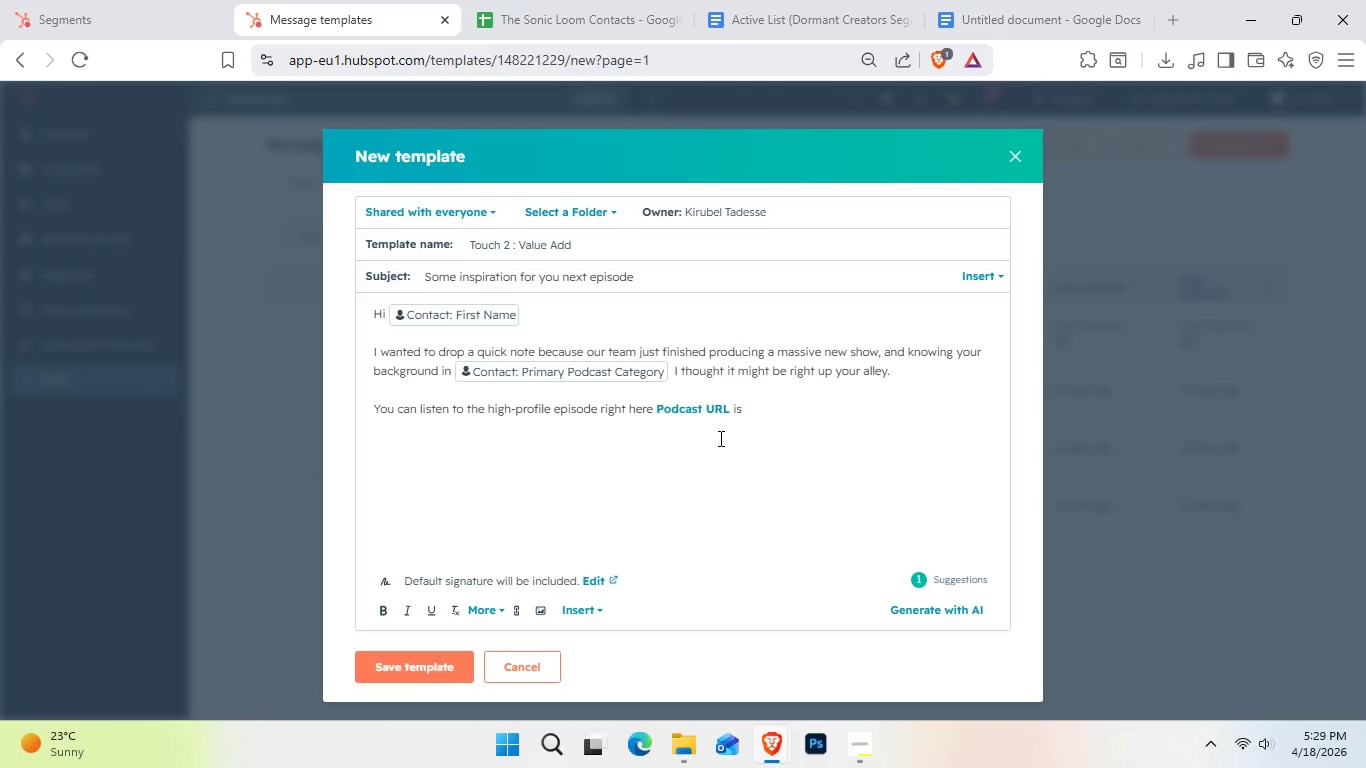 
wait(12.42)
 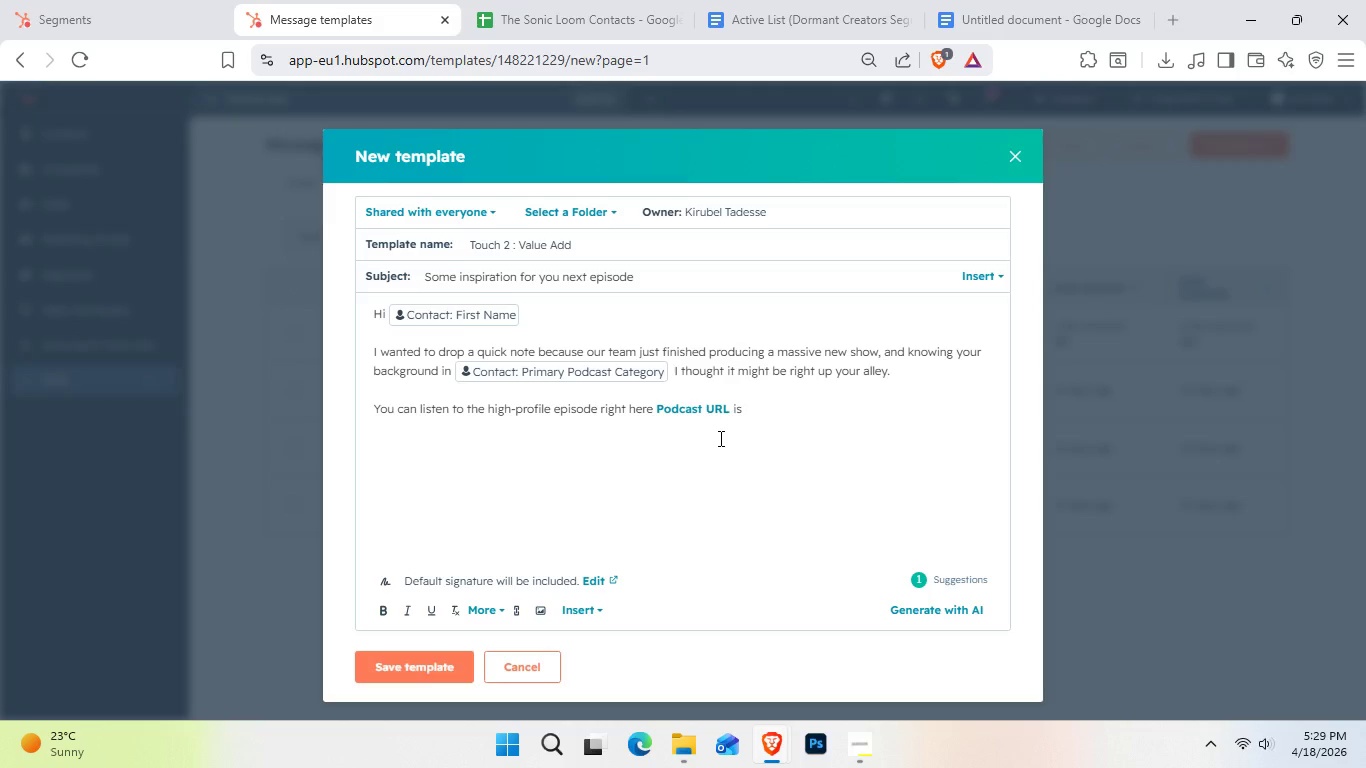 
key(S)
 